 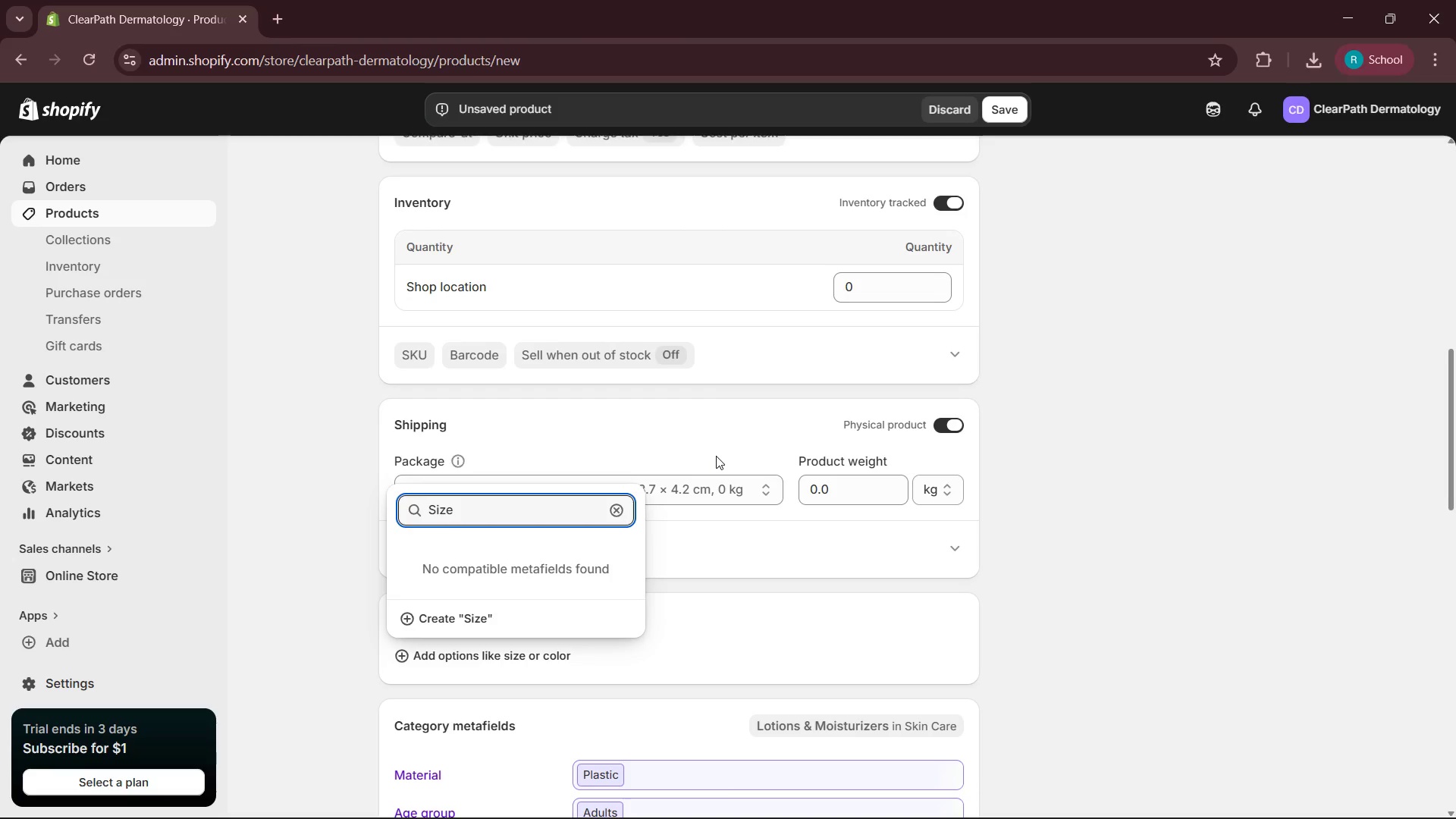 
left_click([453, 616])
 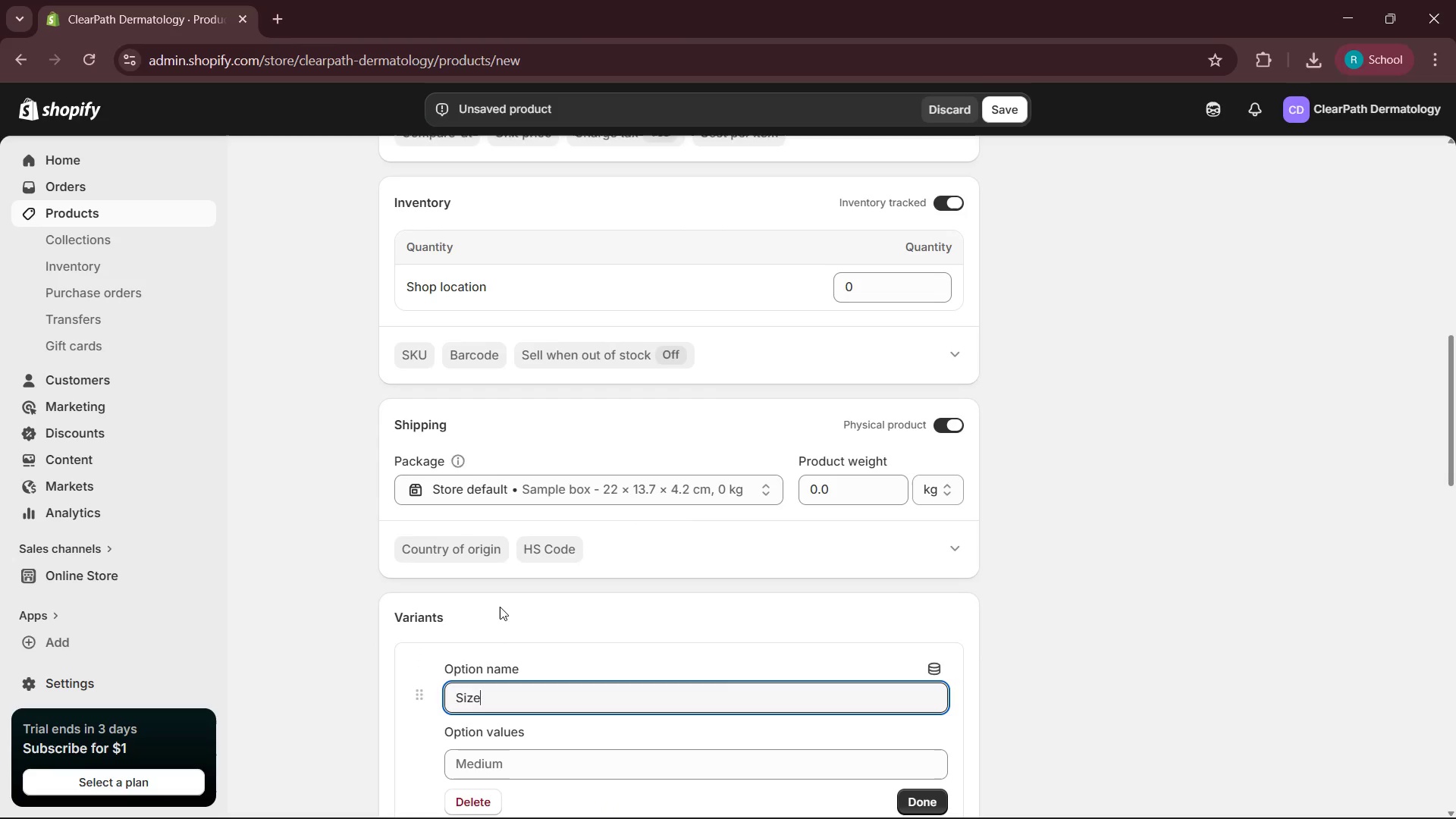 
scroll: coordinate [526, 608], scroll_direction: down, amount: 2.0
 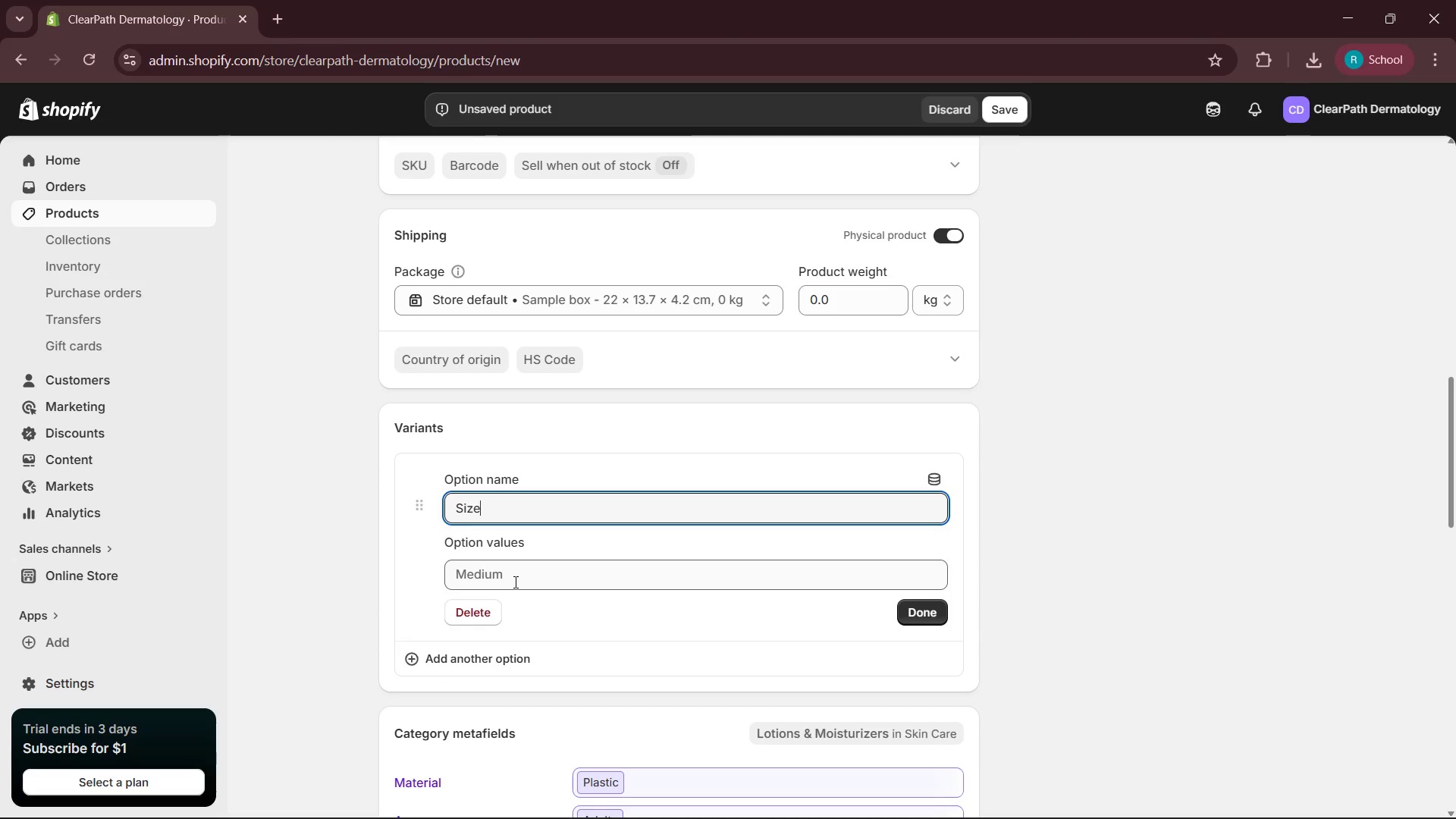 
left_click([514, 582])
 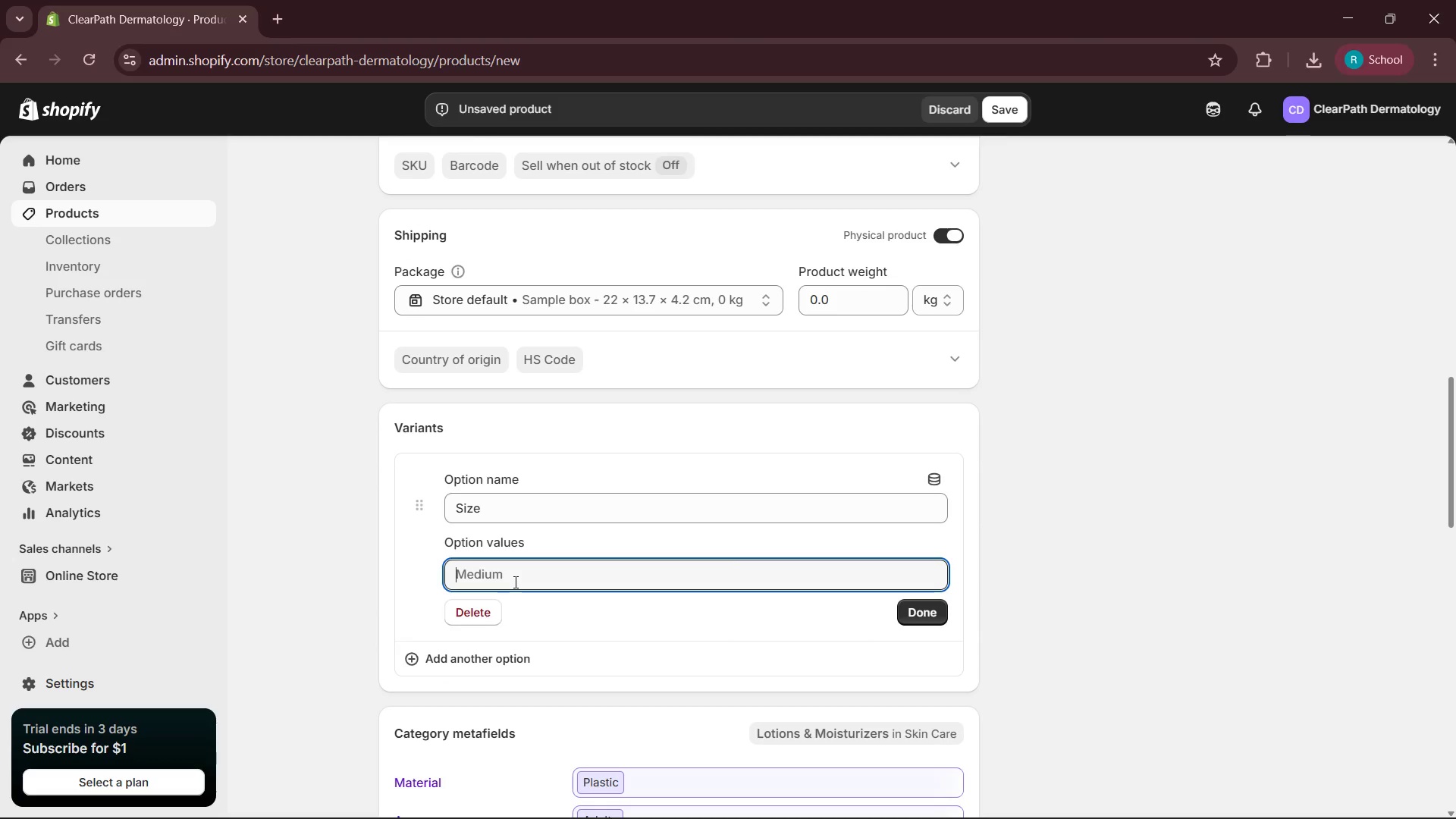 
type(Travel Size )
 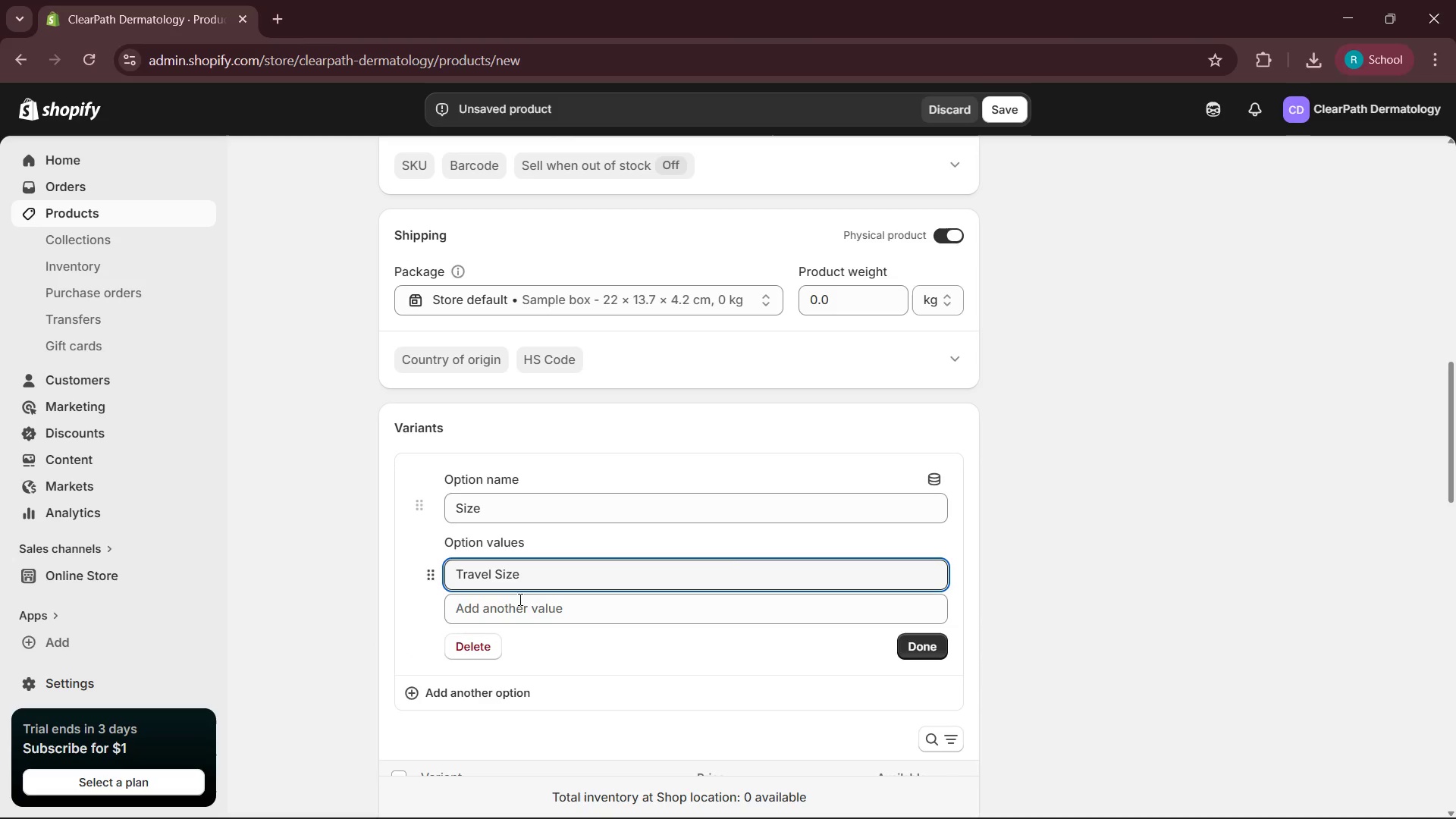 
left_click([522, 613])
 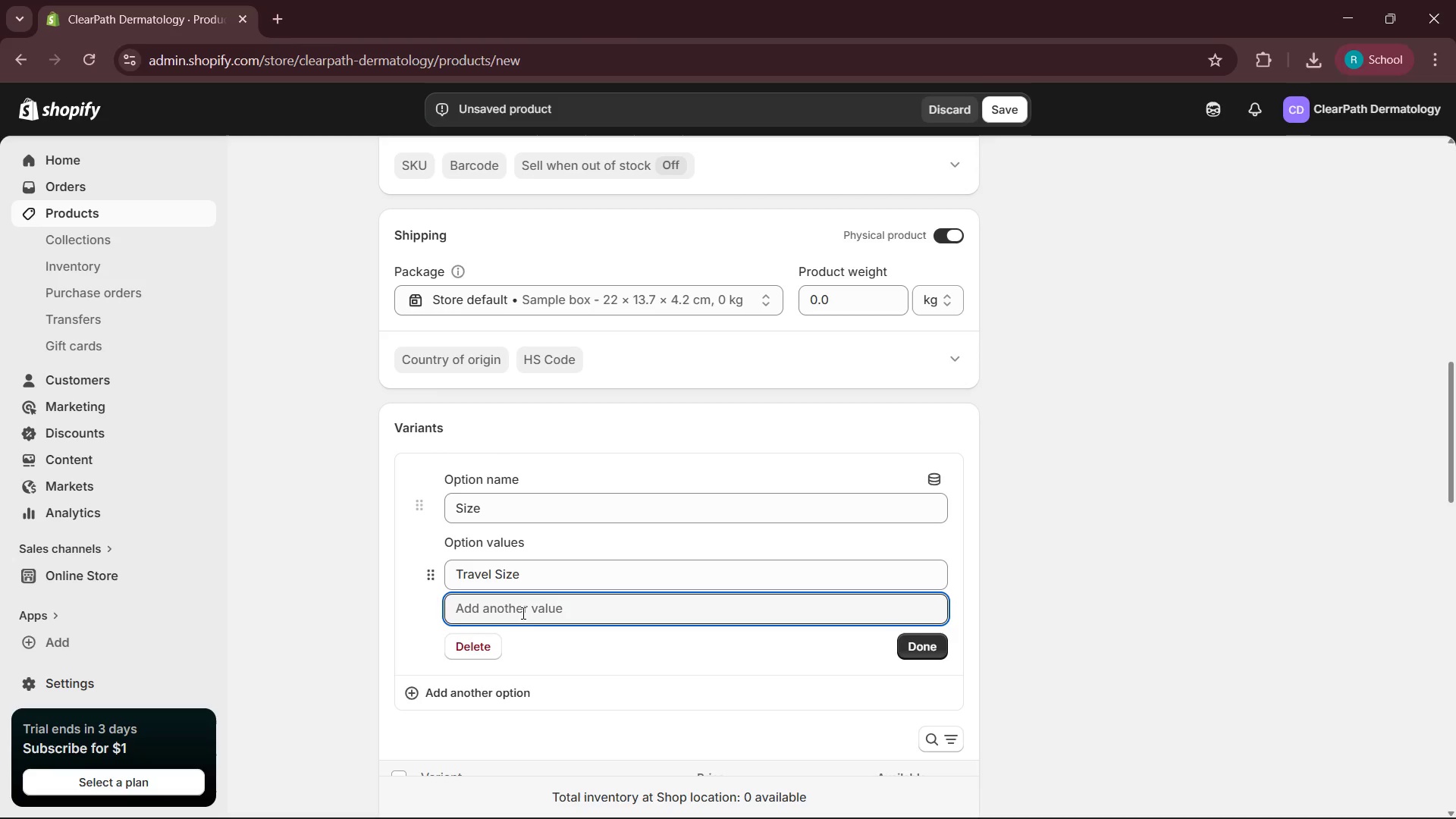 
type(Clinical Size )
 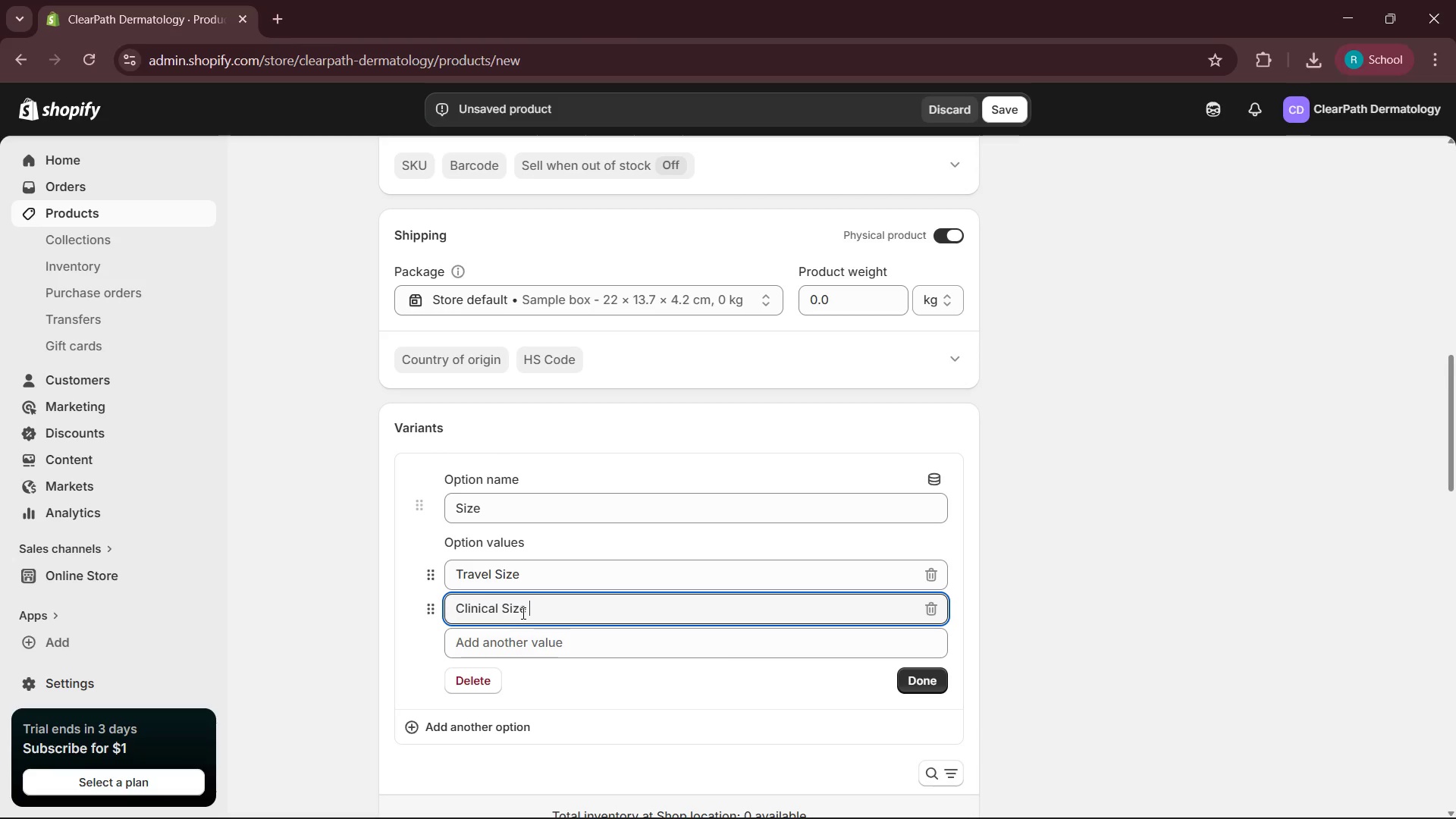 
left_click([908, 678])
 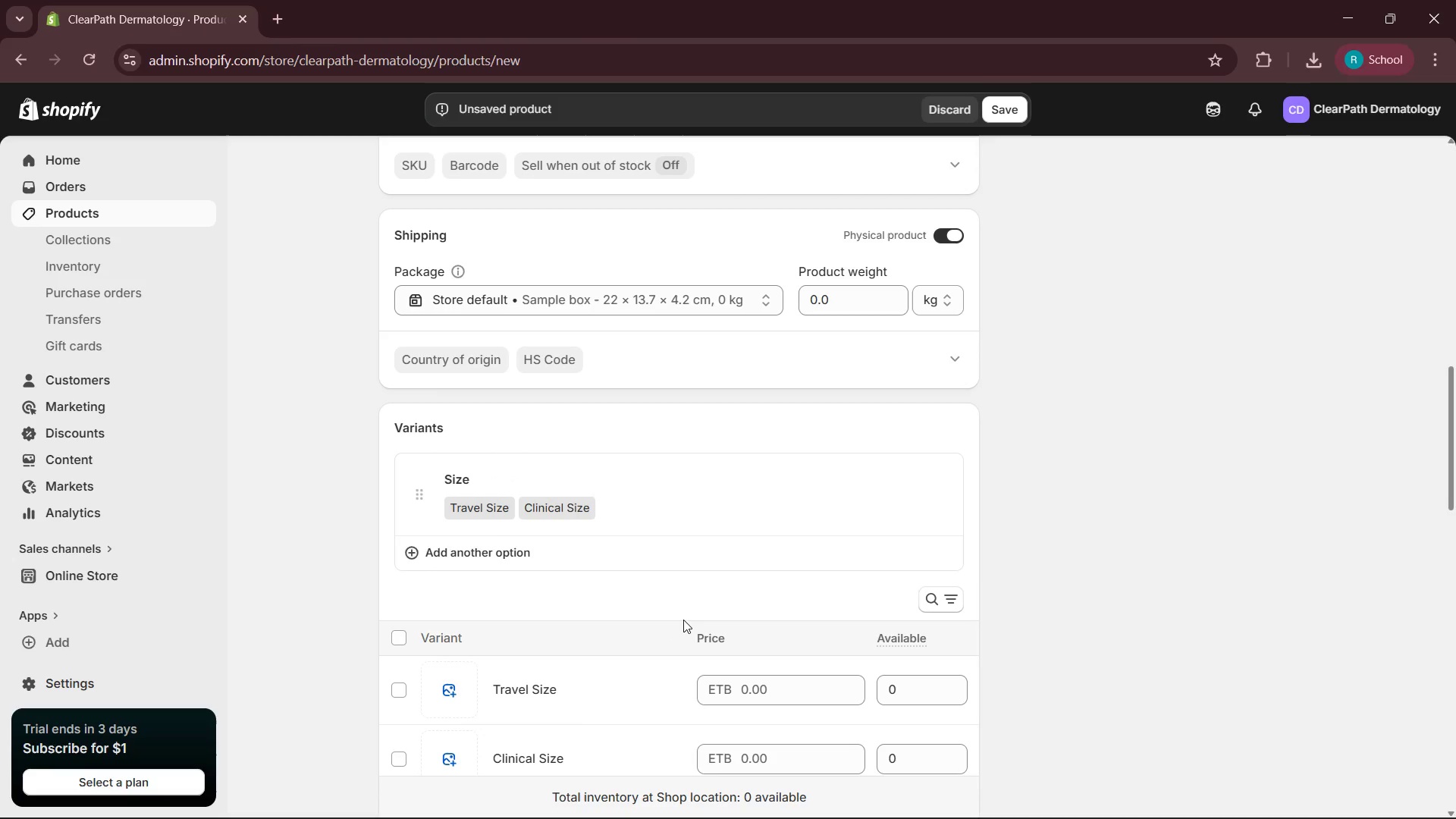 
scroll: coordinate [683, 620], scroll_direction: down, amount: 1.0
 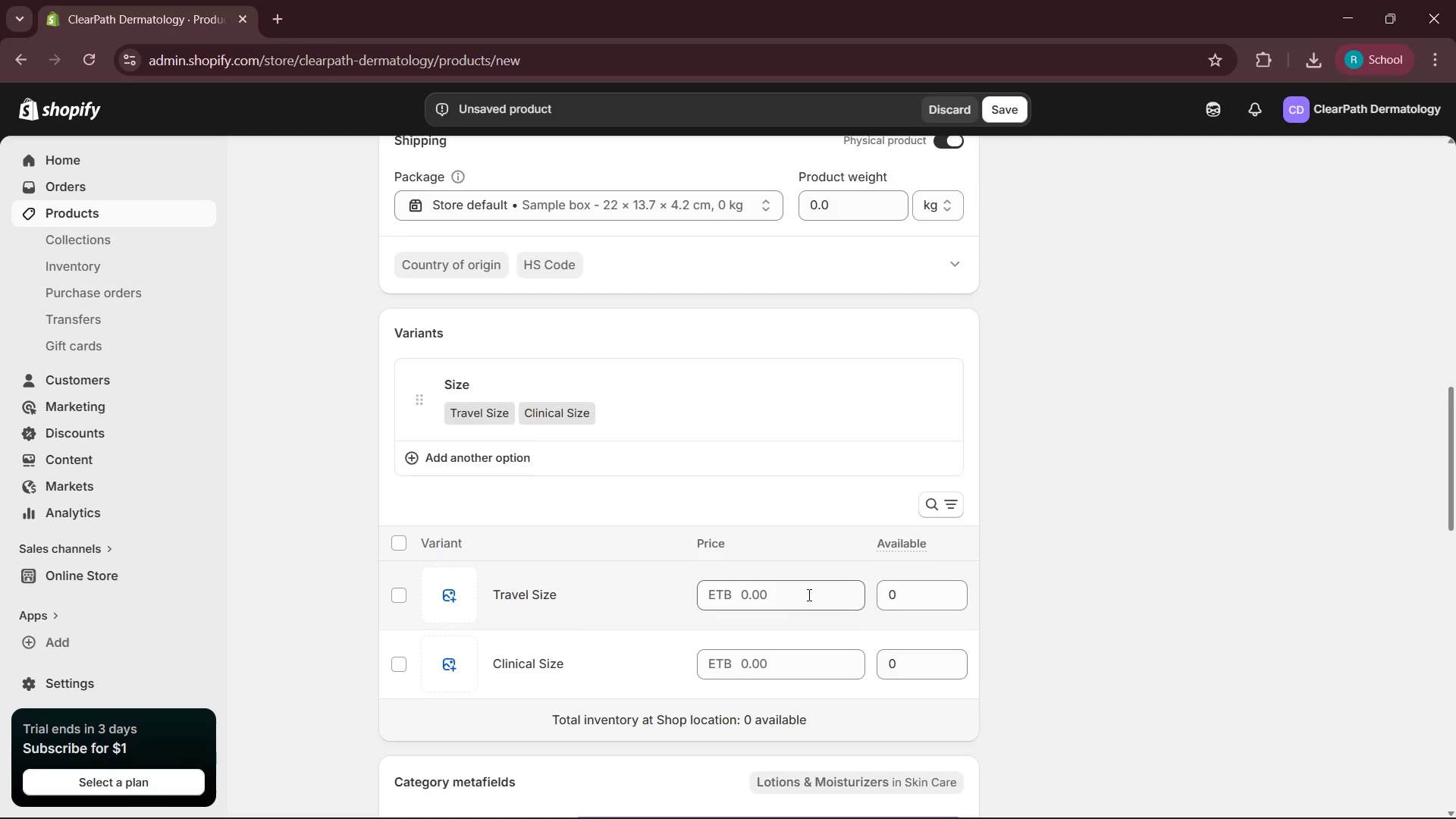 
left_click([808, 595])
 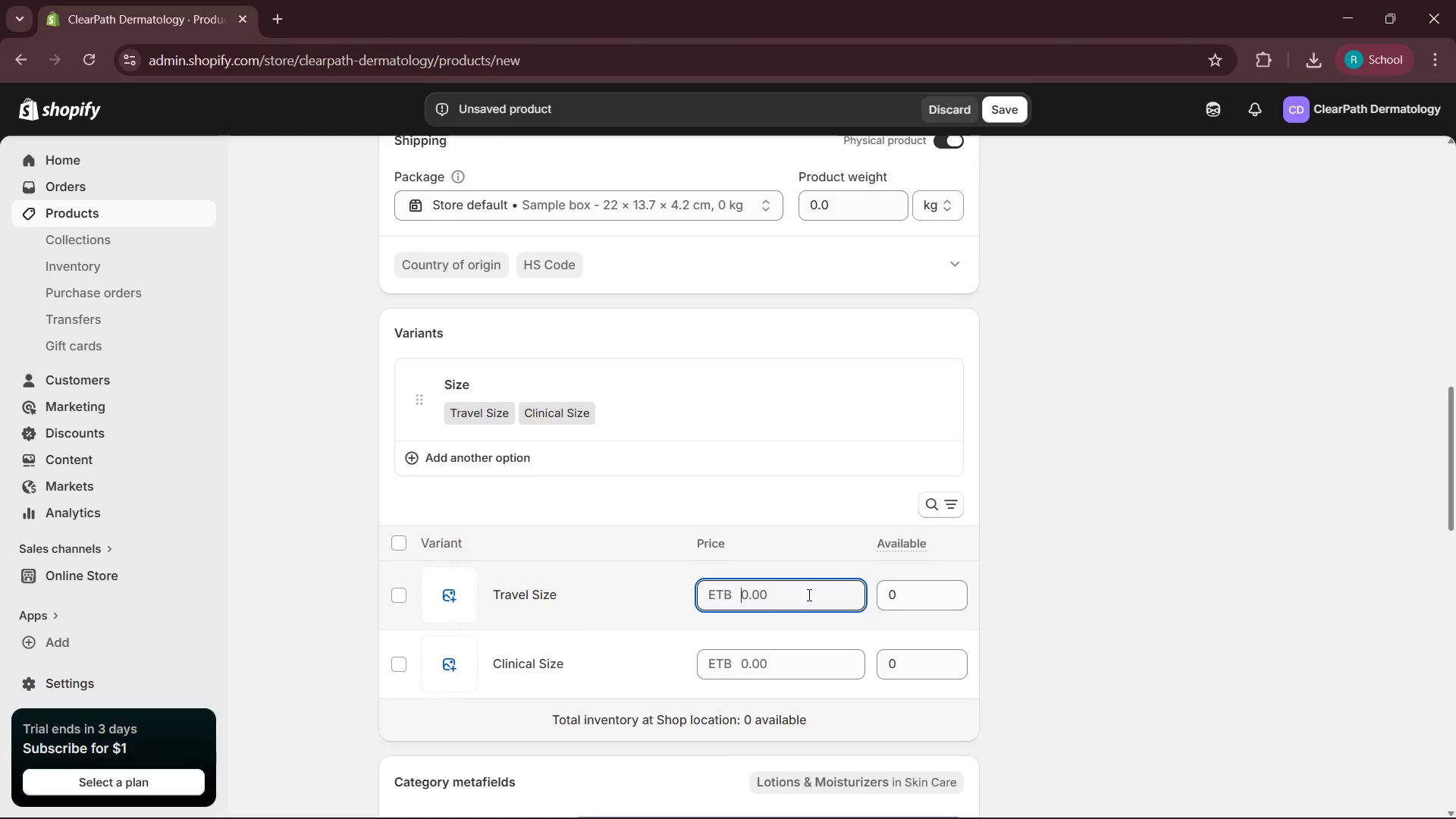 
key(Numpad2)
 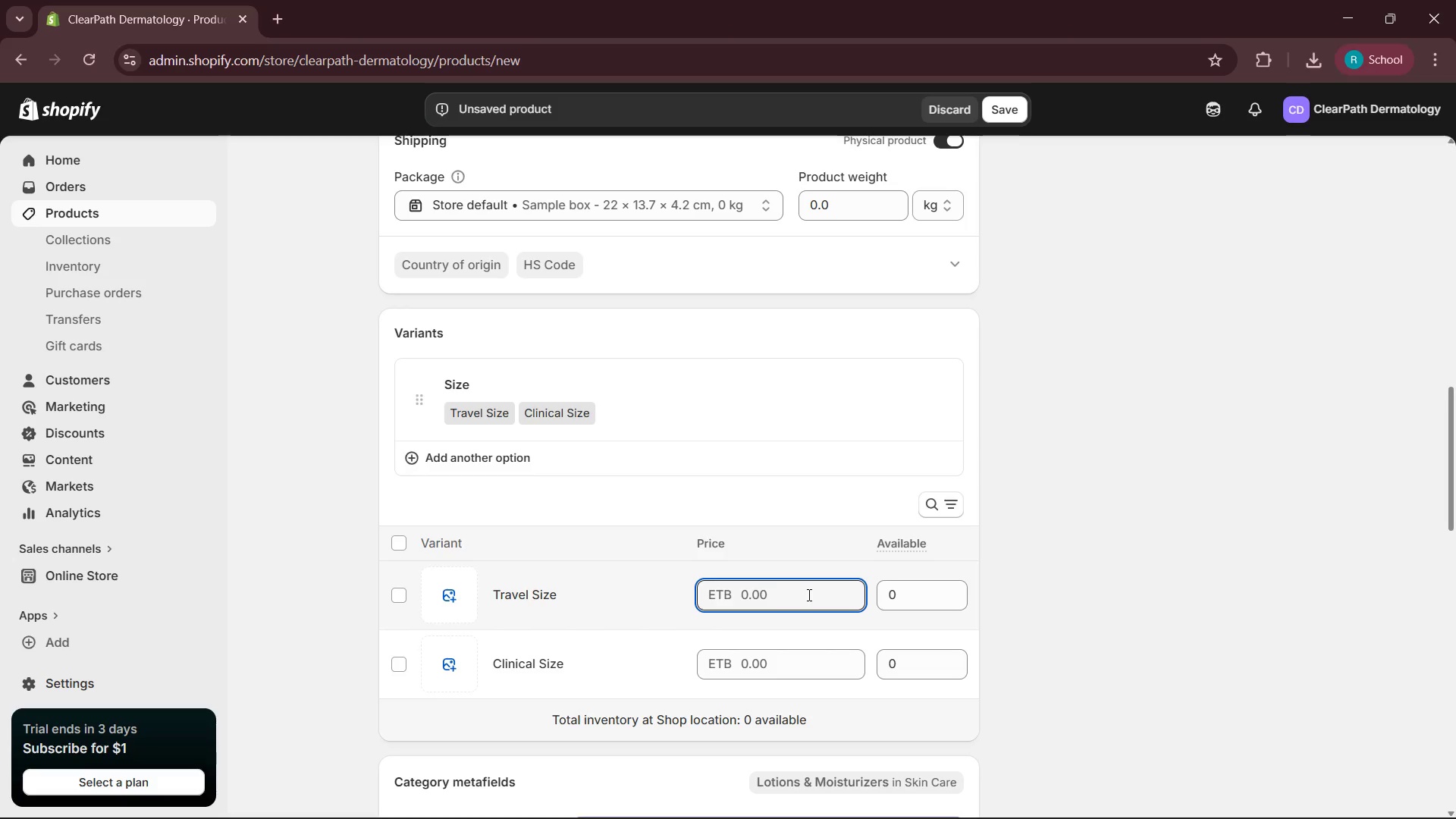 
key(Numpad8)
 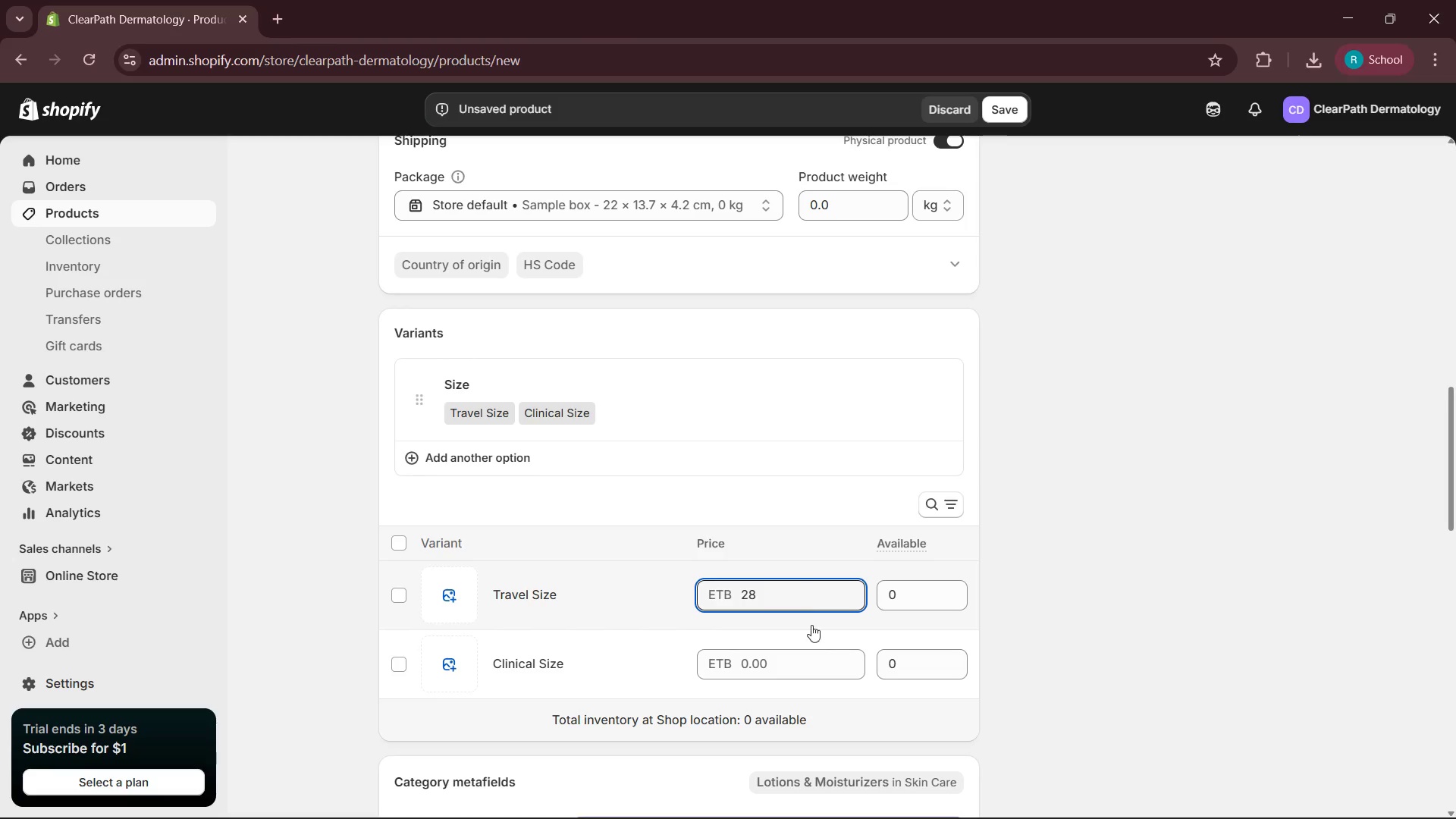 
left_click([812, 642])
 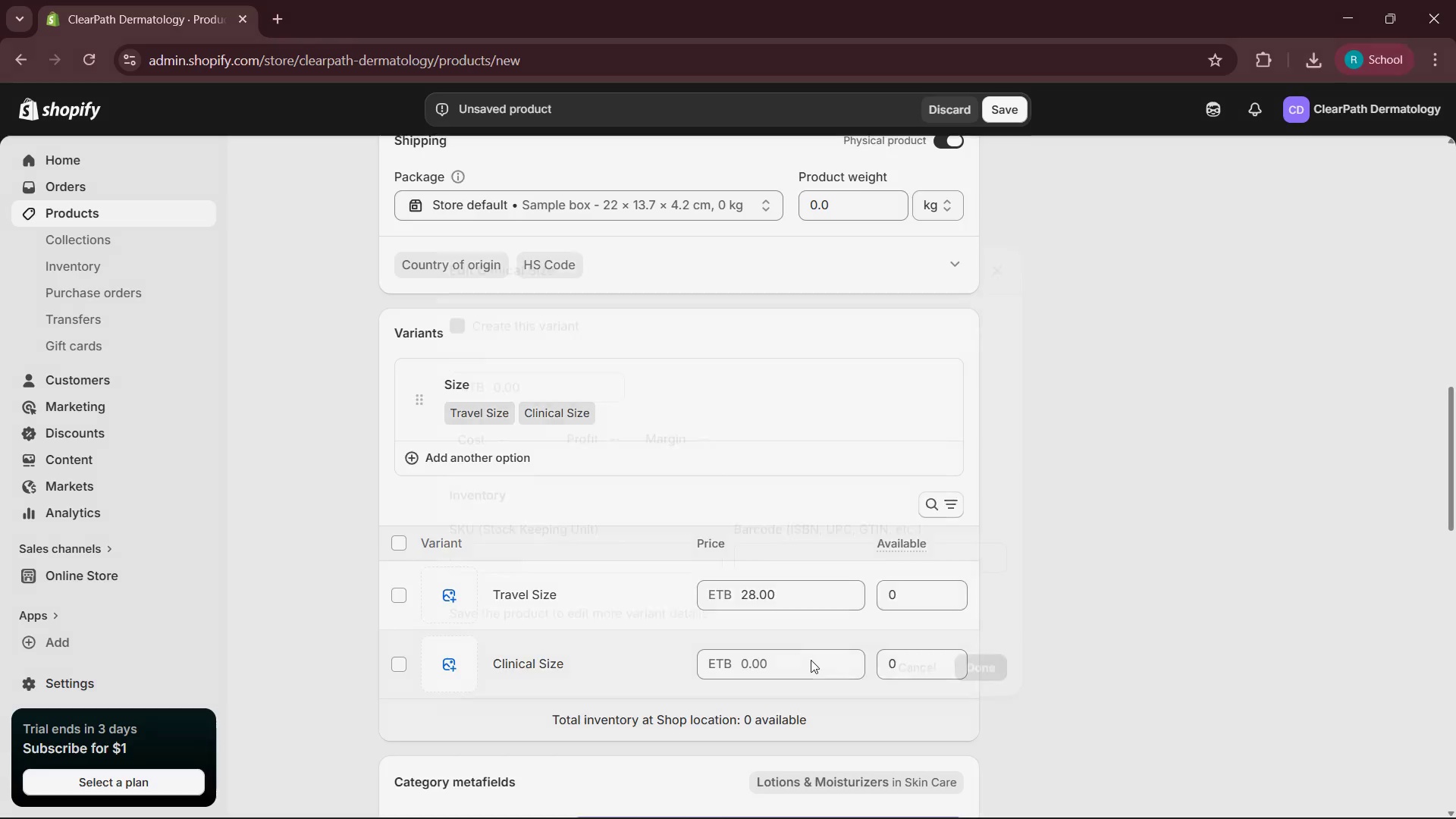 
left_click([810, 664])
 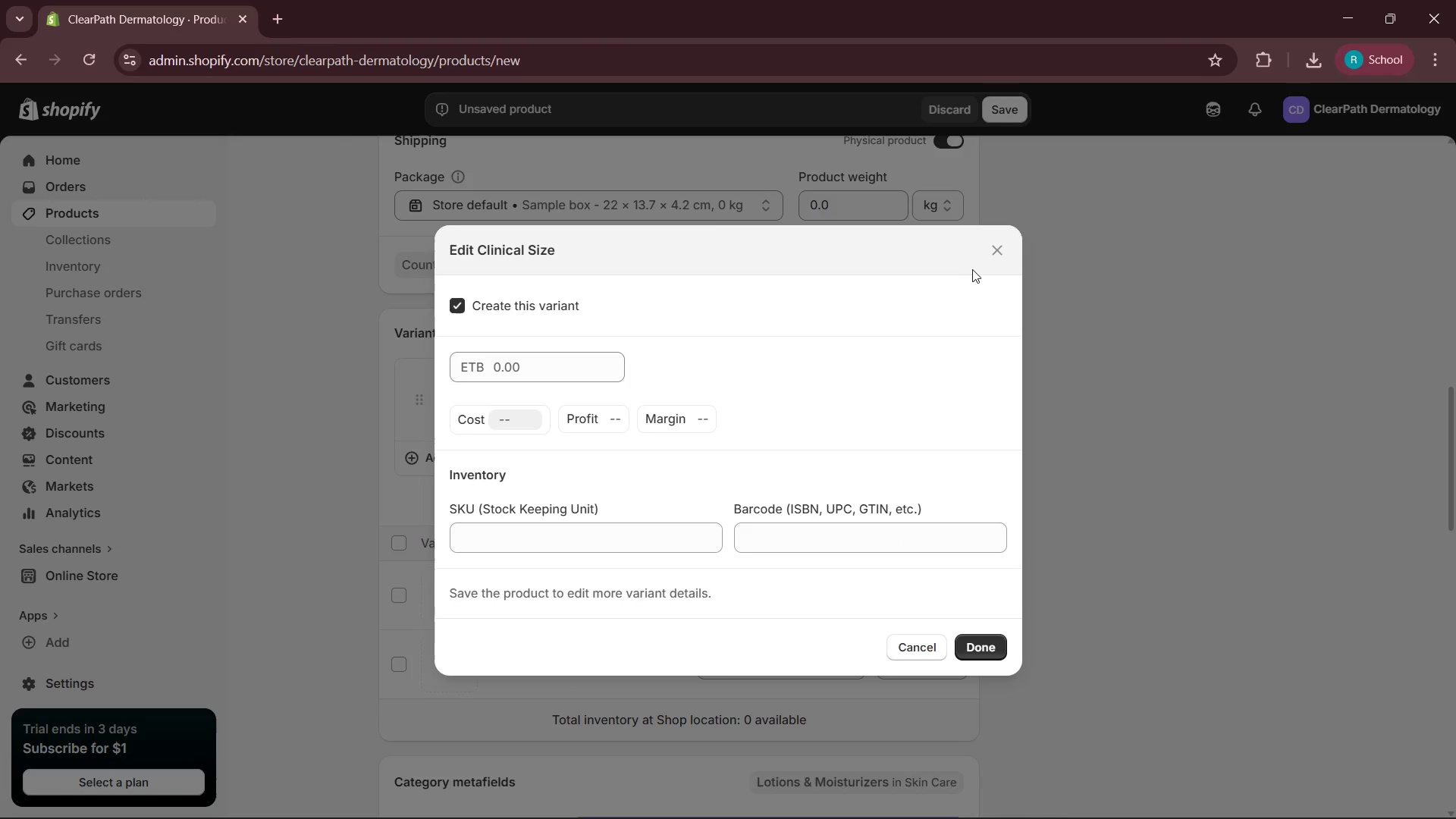 
left_click([1003, 246])
 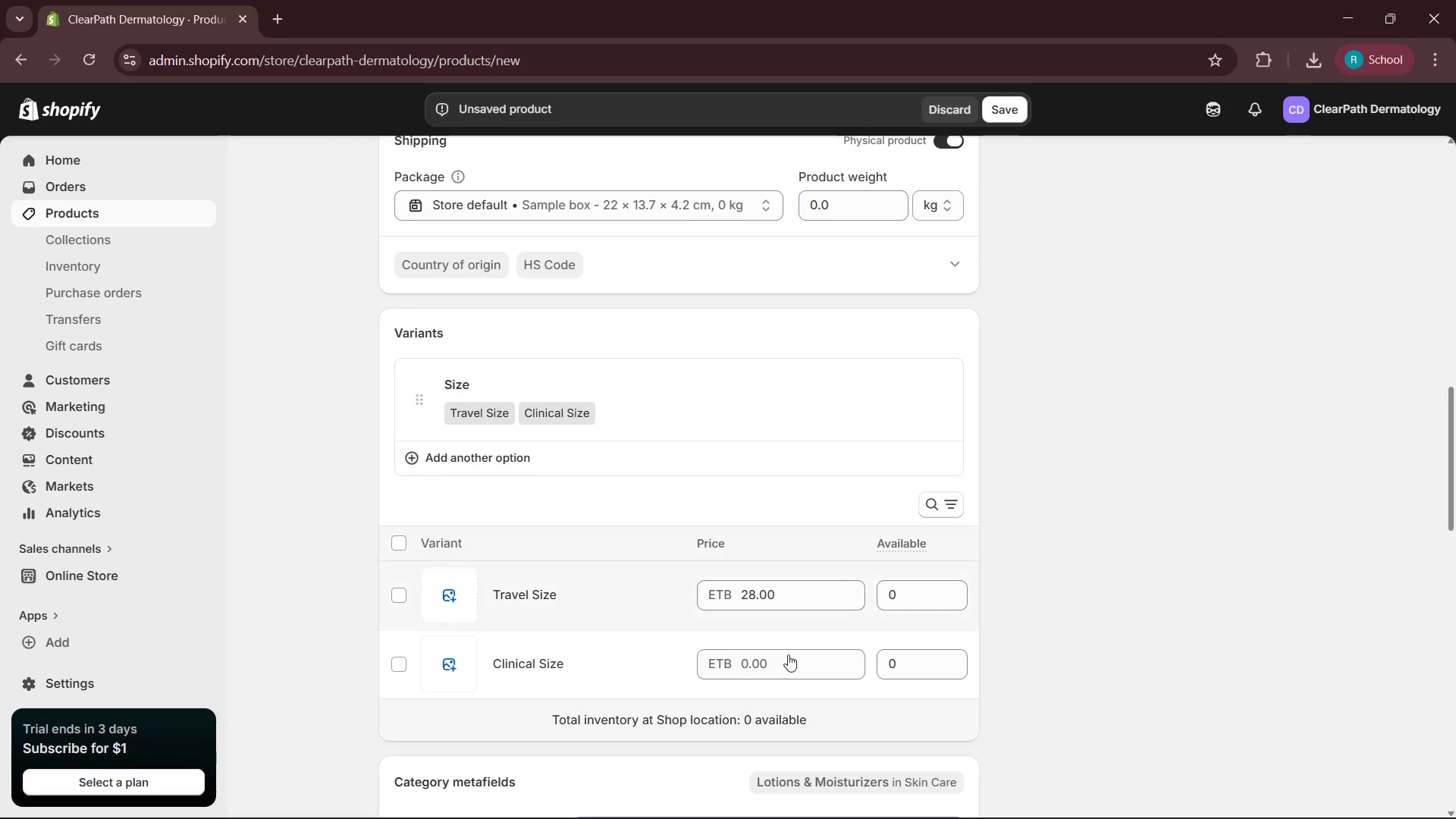 
left_click([788, 661])
 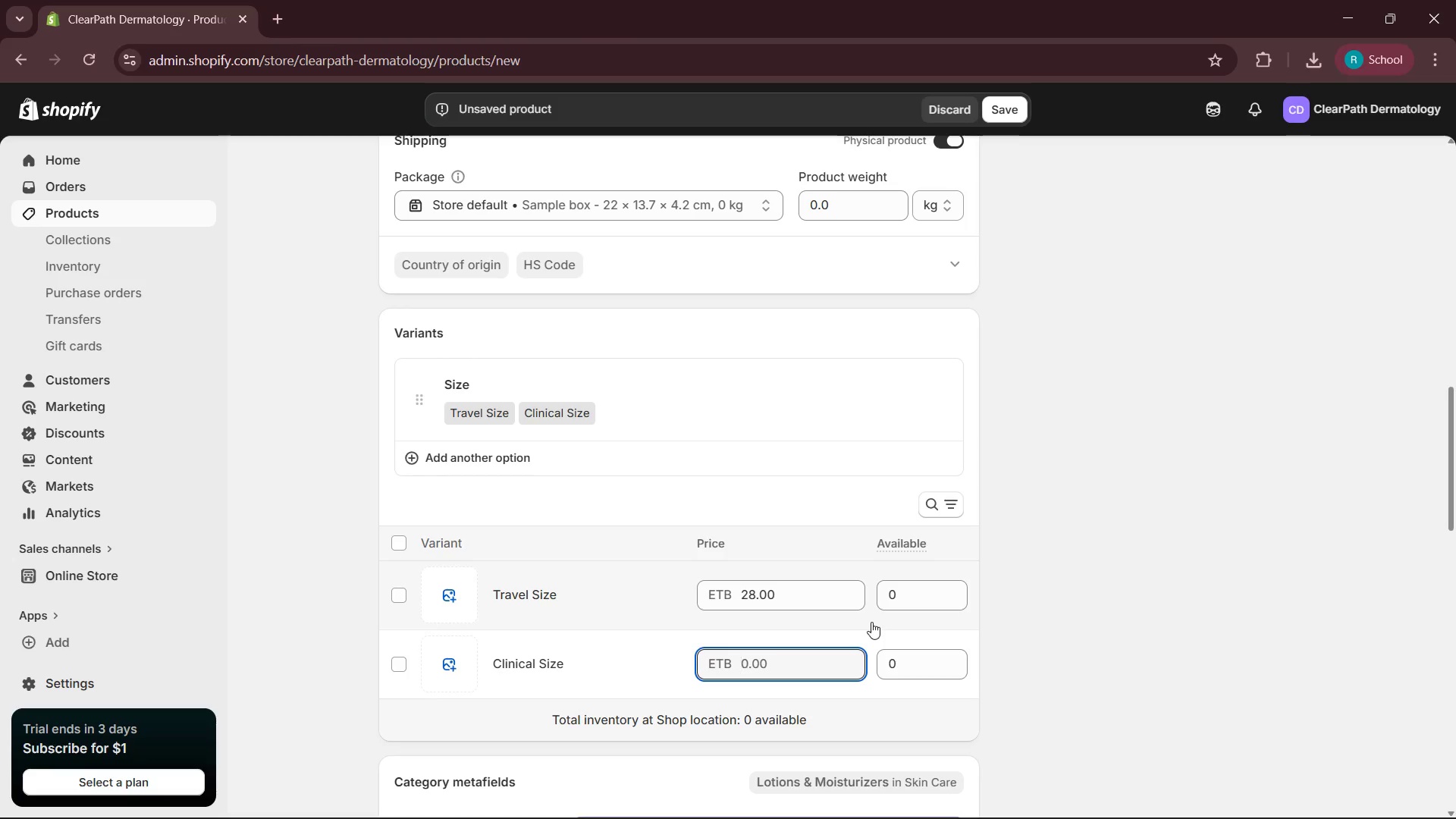 
key(Numpad6)
 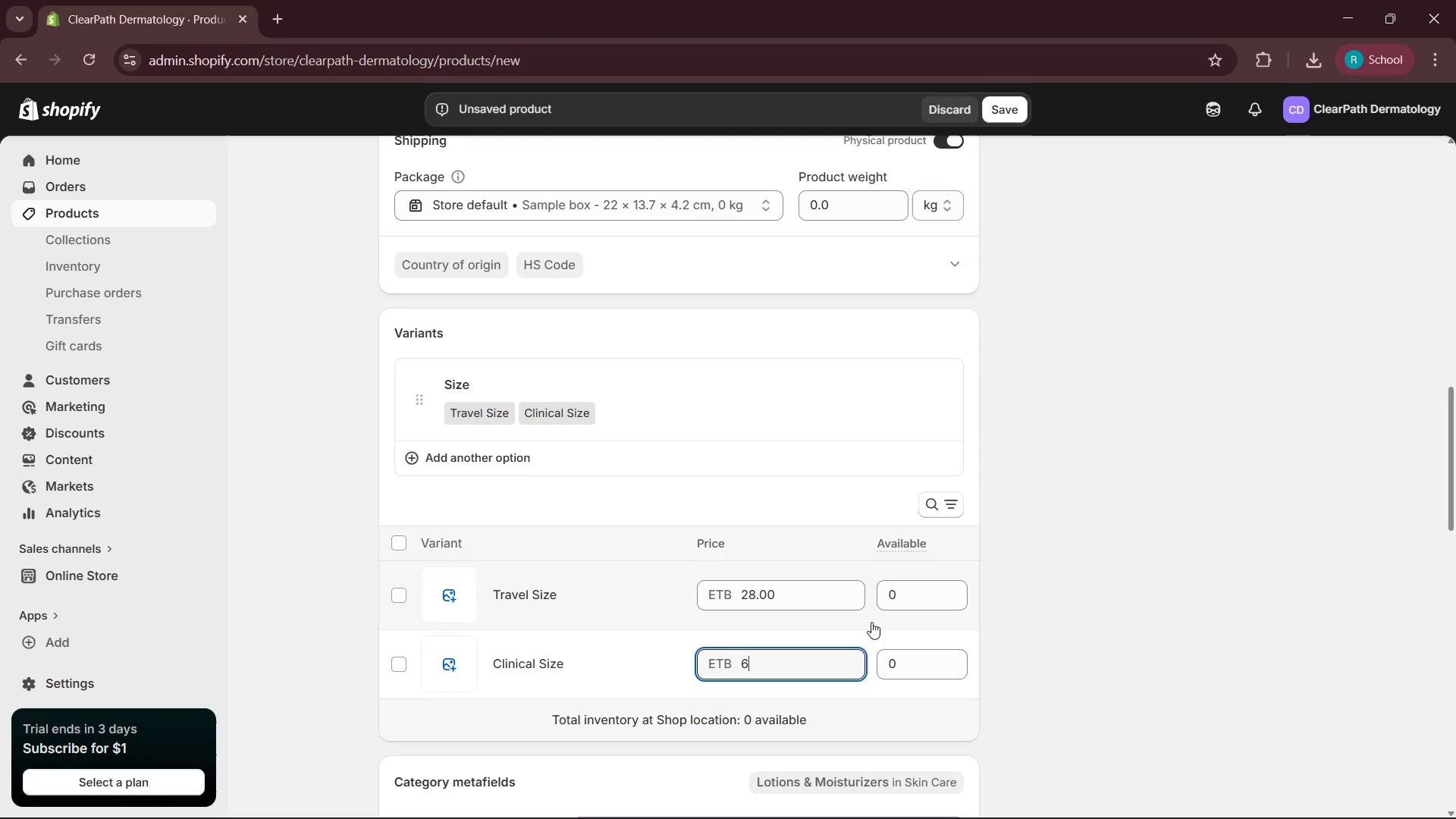 
key(Numpad5)
 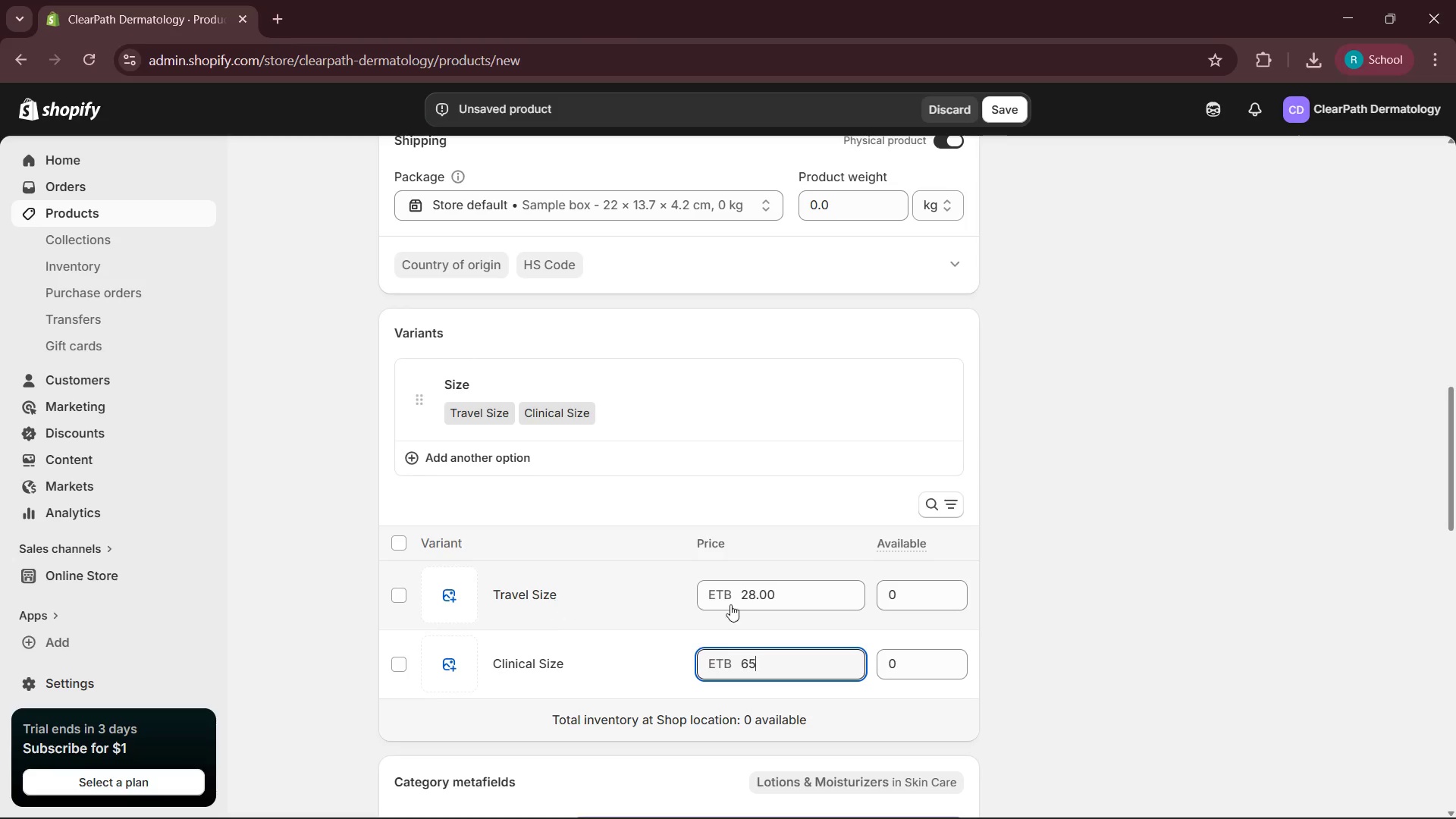 
scroll: coordinate [940, 642], scroll_direction: down, amount: 13.0
 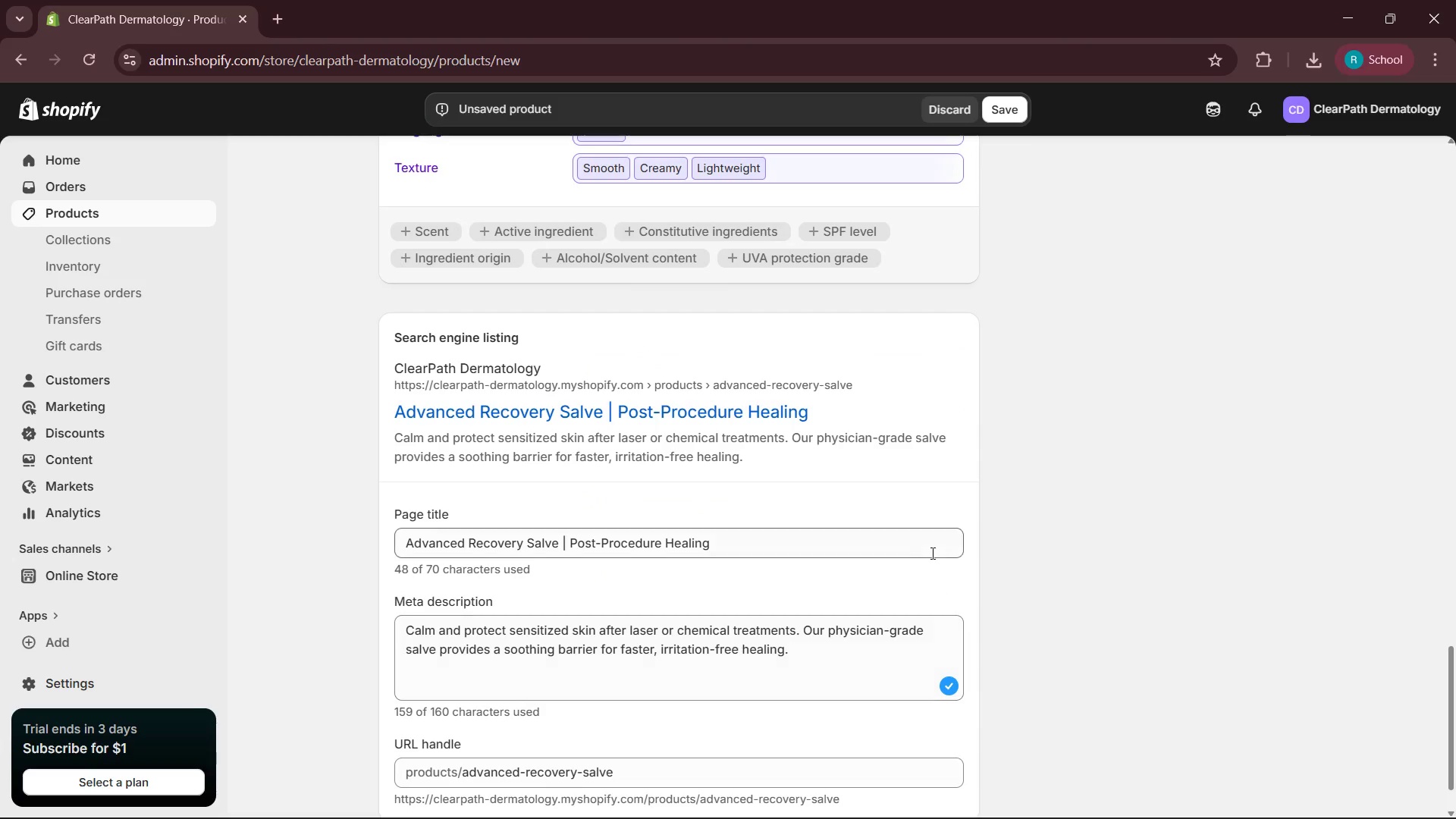 
scroll: coordinate [936, 522], scroll_direction: up, amount: 6.0
 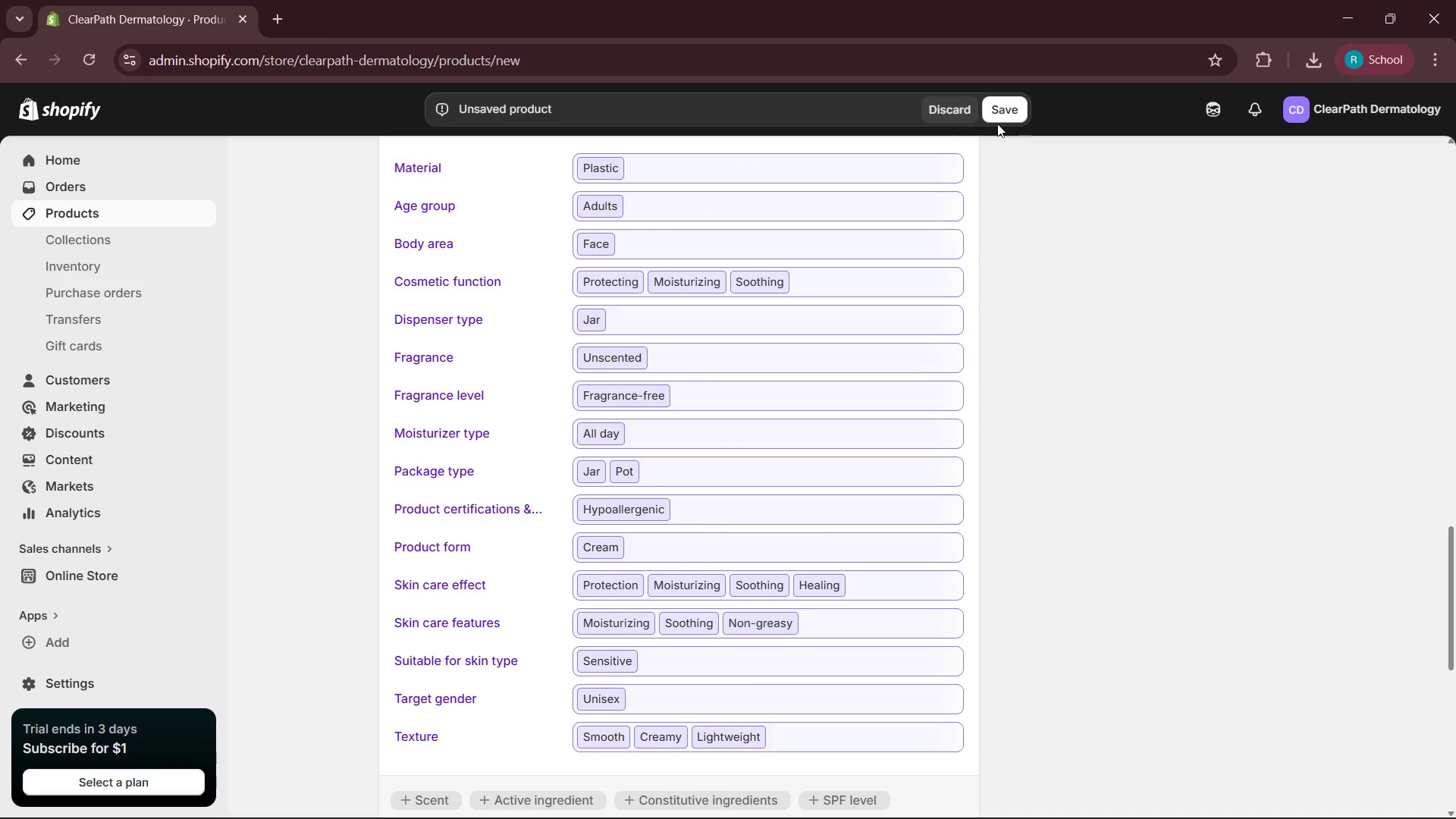 
left_click([1006, 109])
 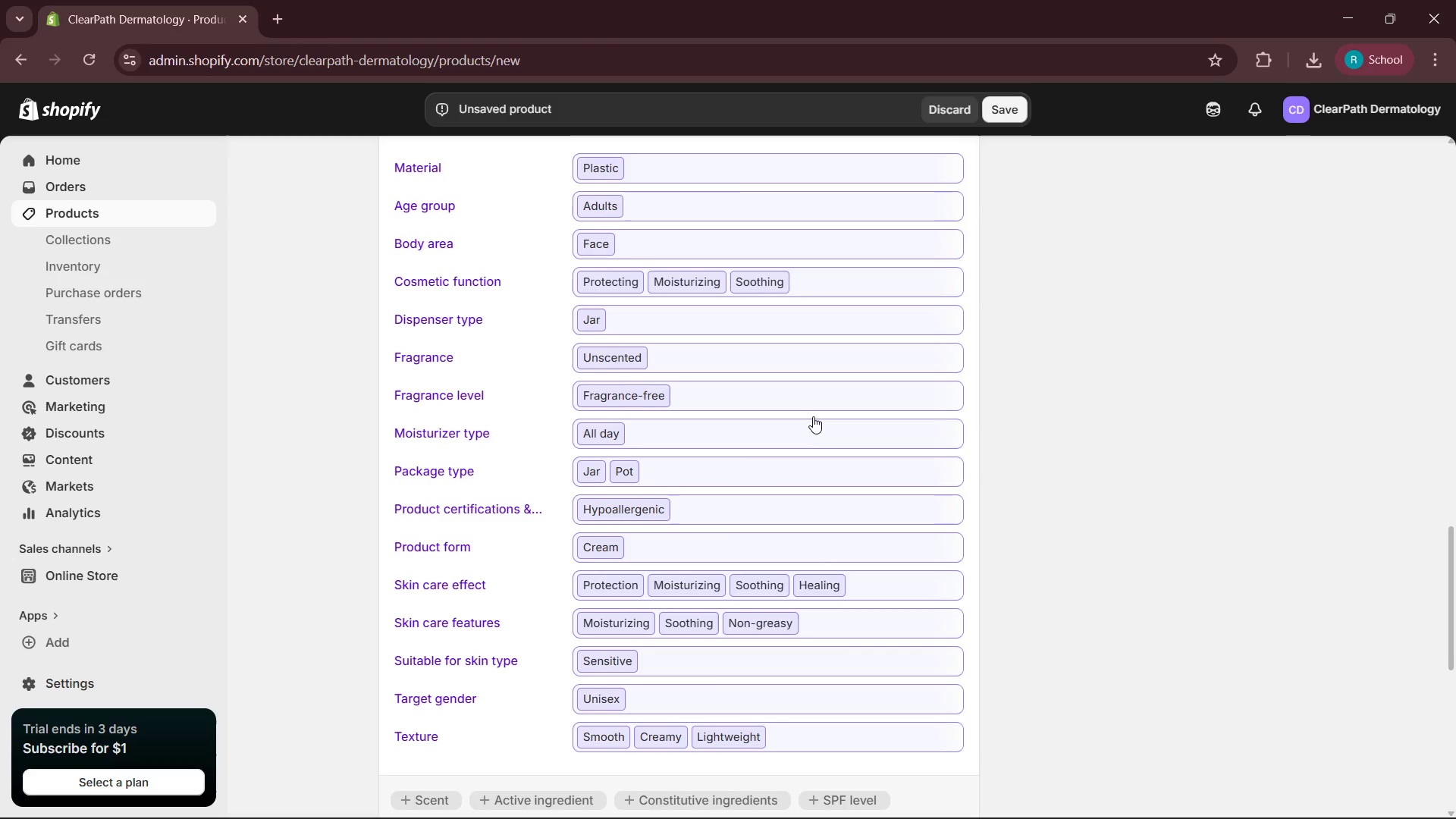 
scroll: coordinate [676, 438], scroll_direction: up, amount: 7.0
 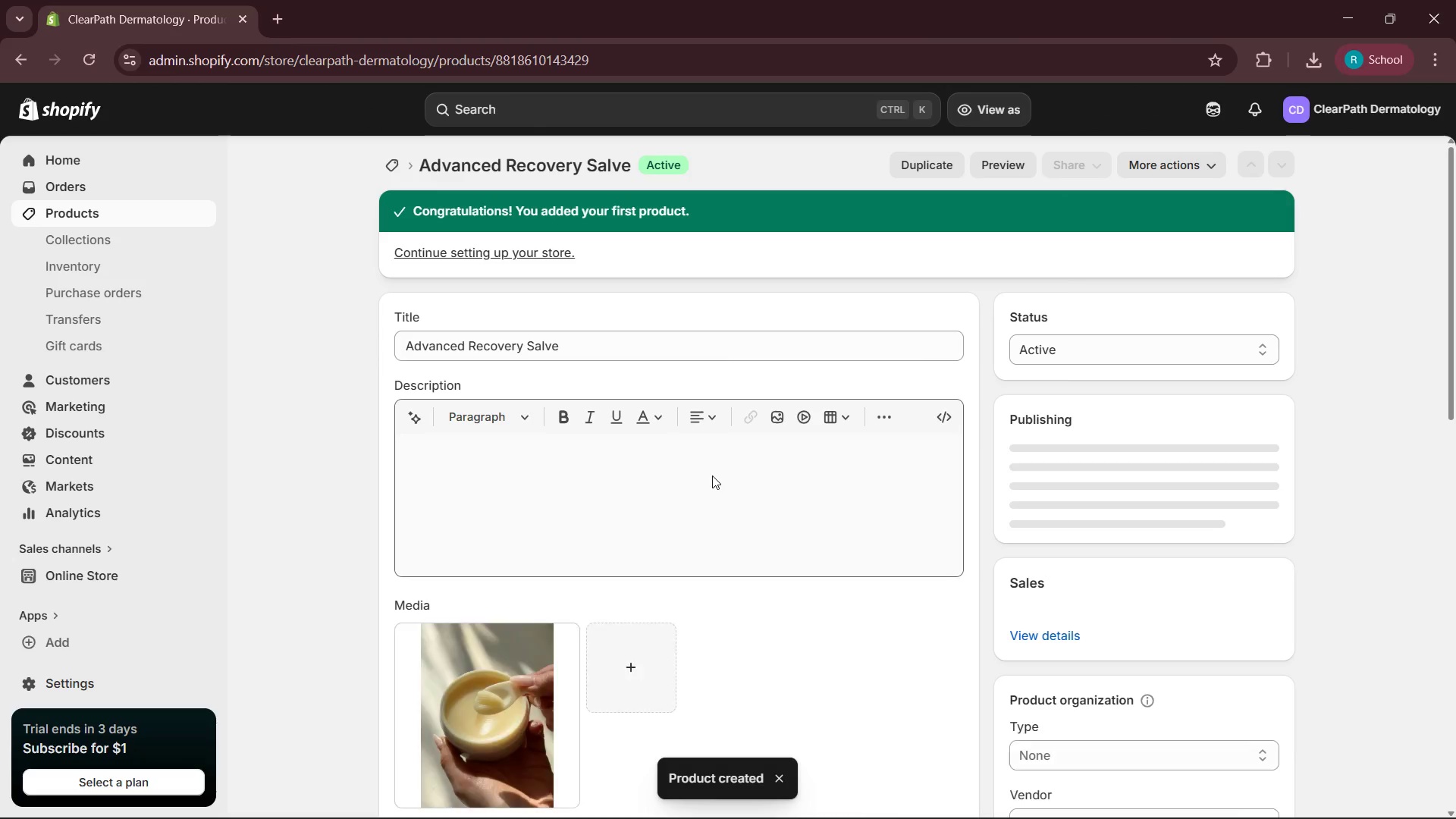 
wait(13.72)
 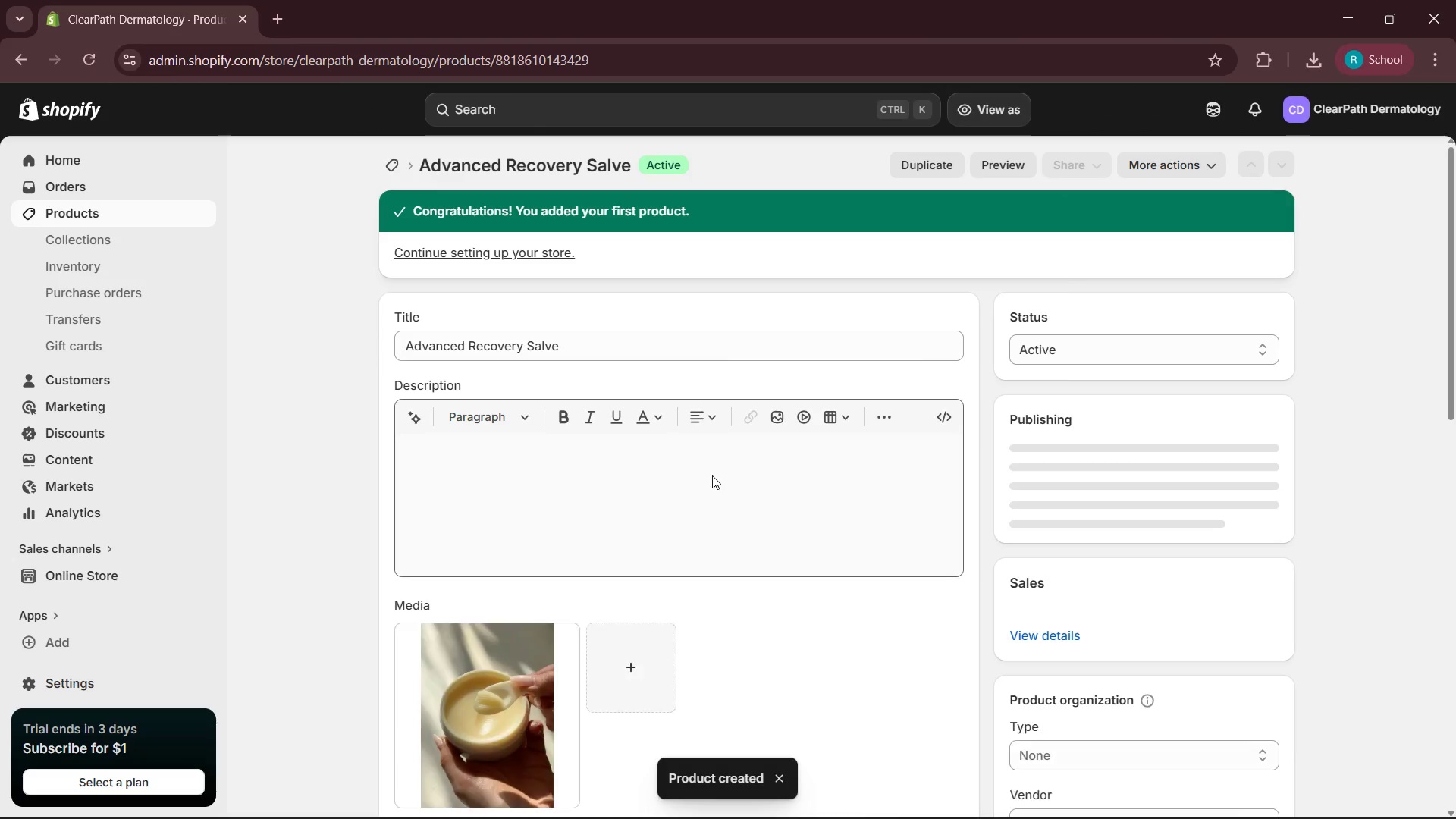 
scroll: coordinate [789, 455], scroll_direction: down, amount: 3.0
 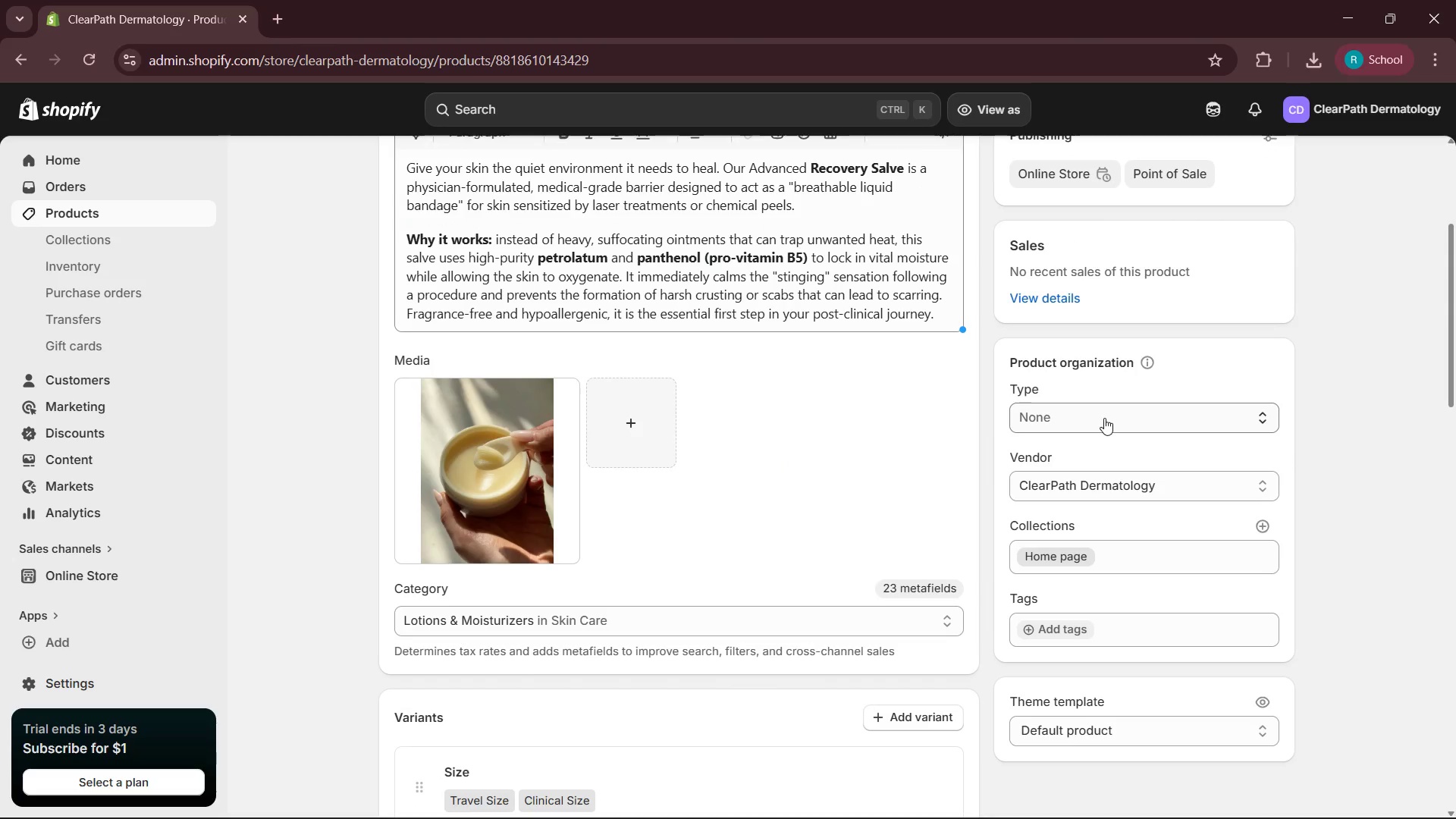 
left_click([1104, 418])
 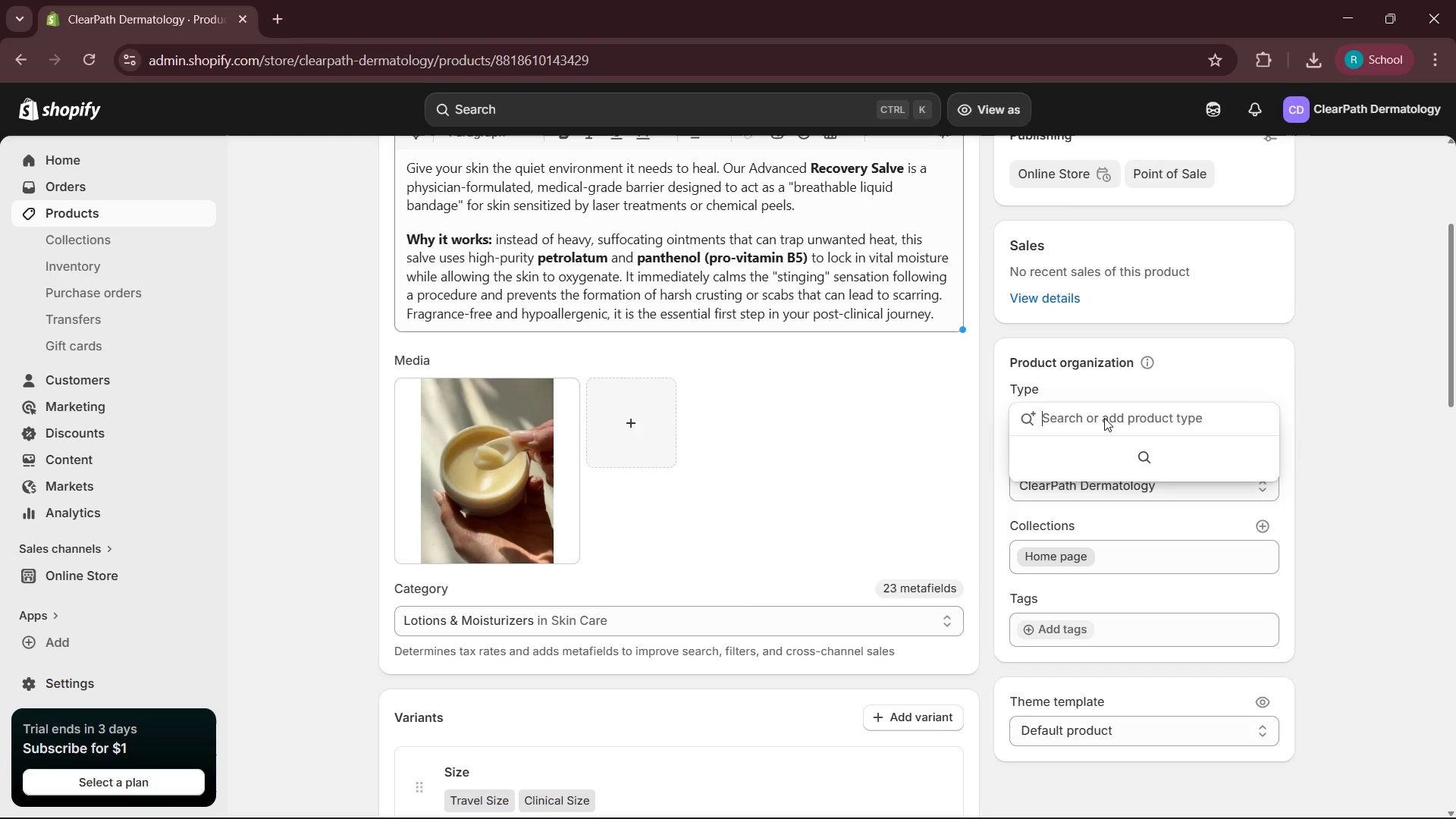 
wait(35.22)
 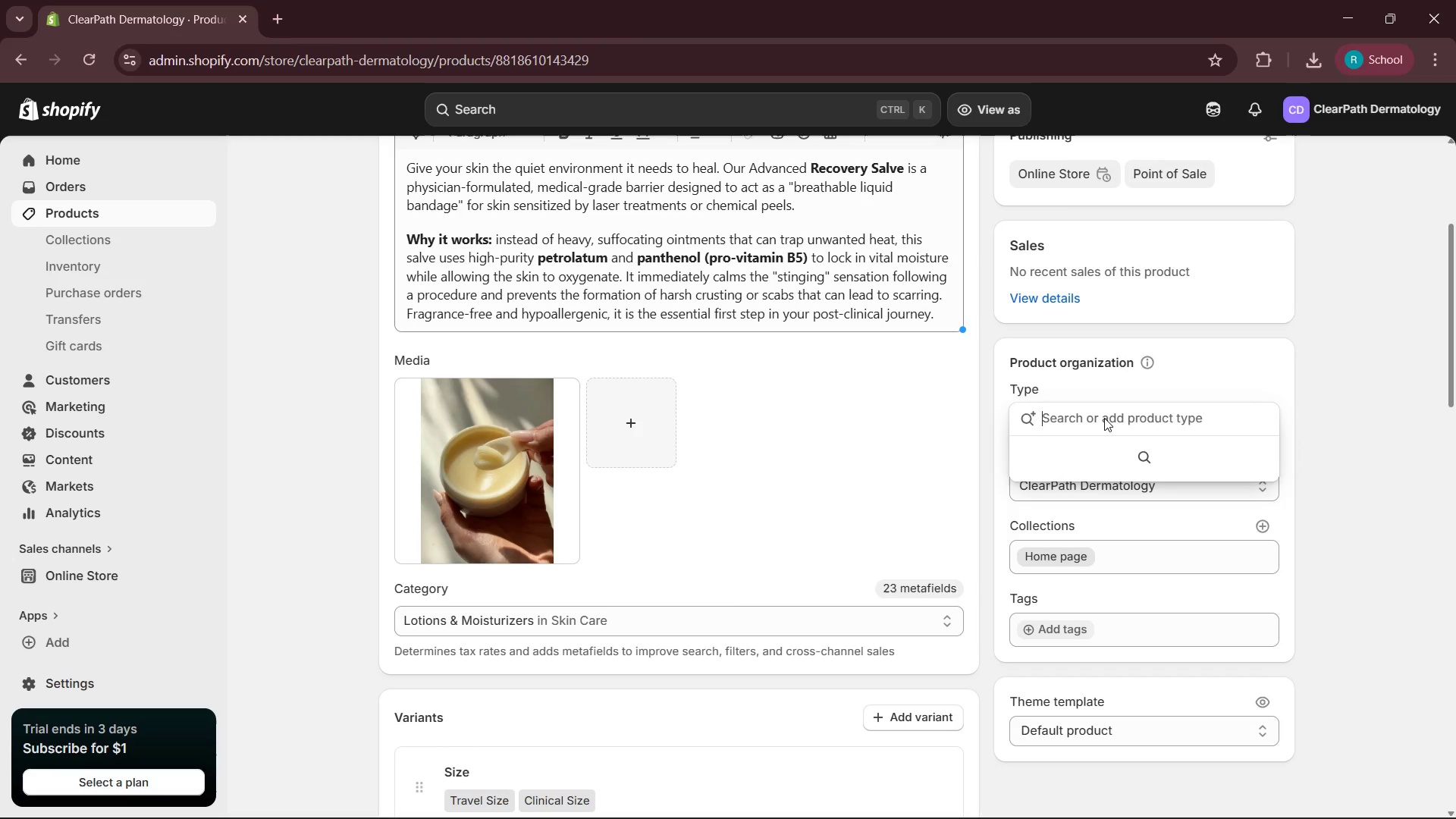 
type(Post )
key(Backspace)
type(-Procedure Ointment)
 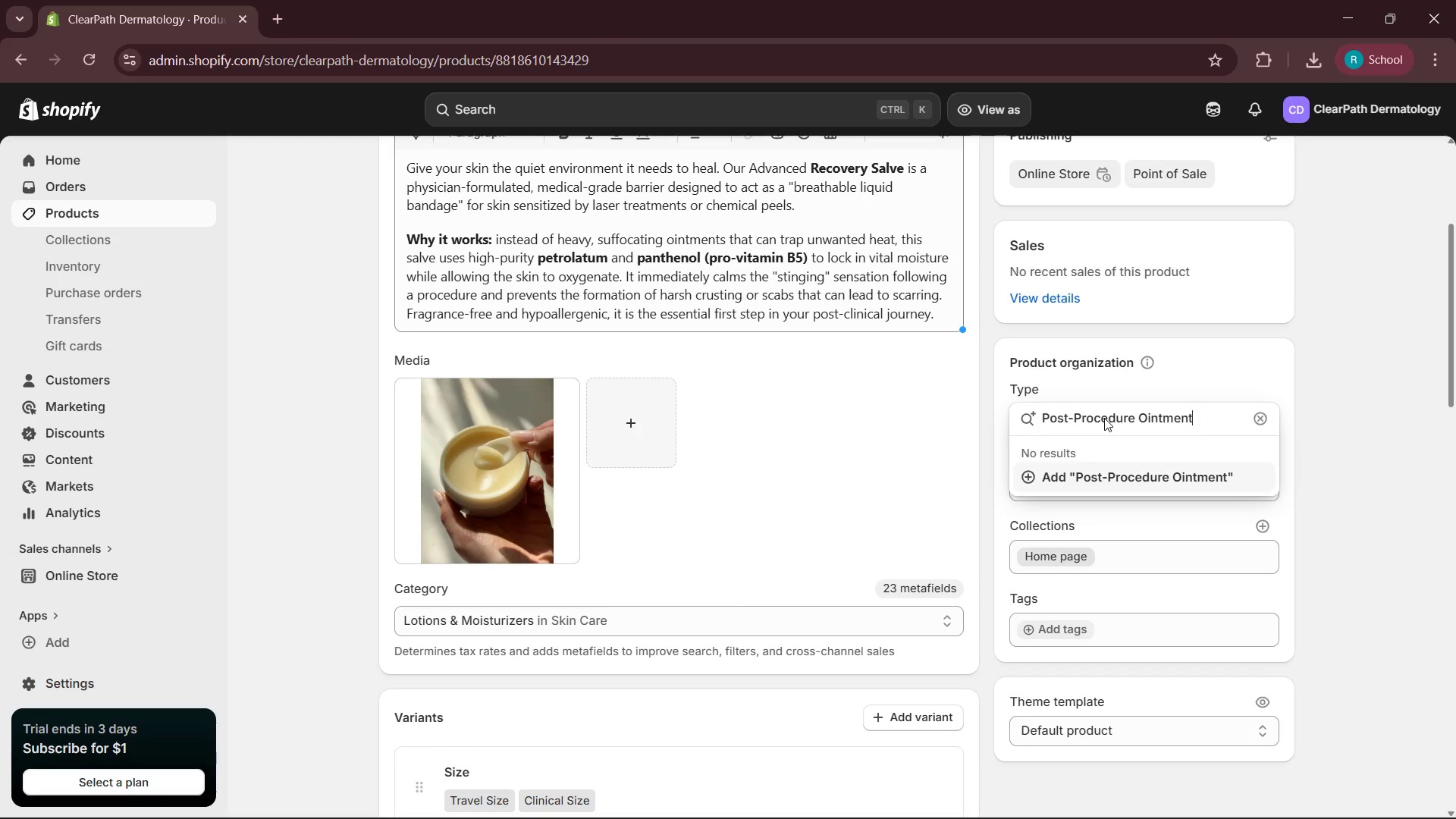 
left_click([1115, 493])
 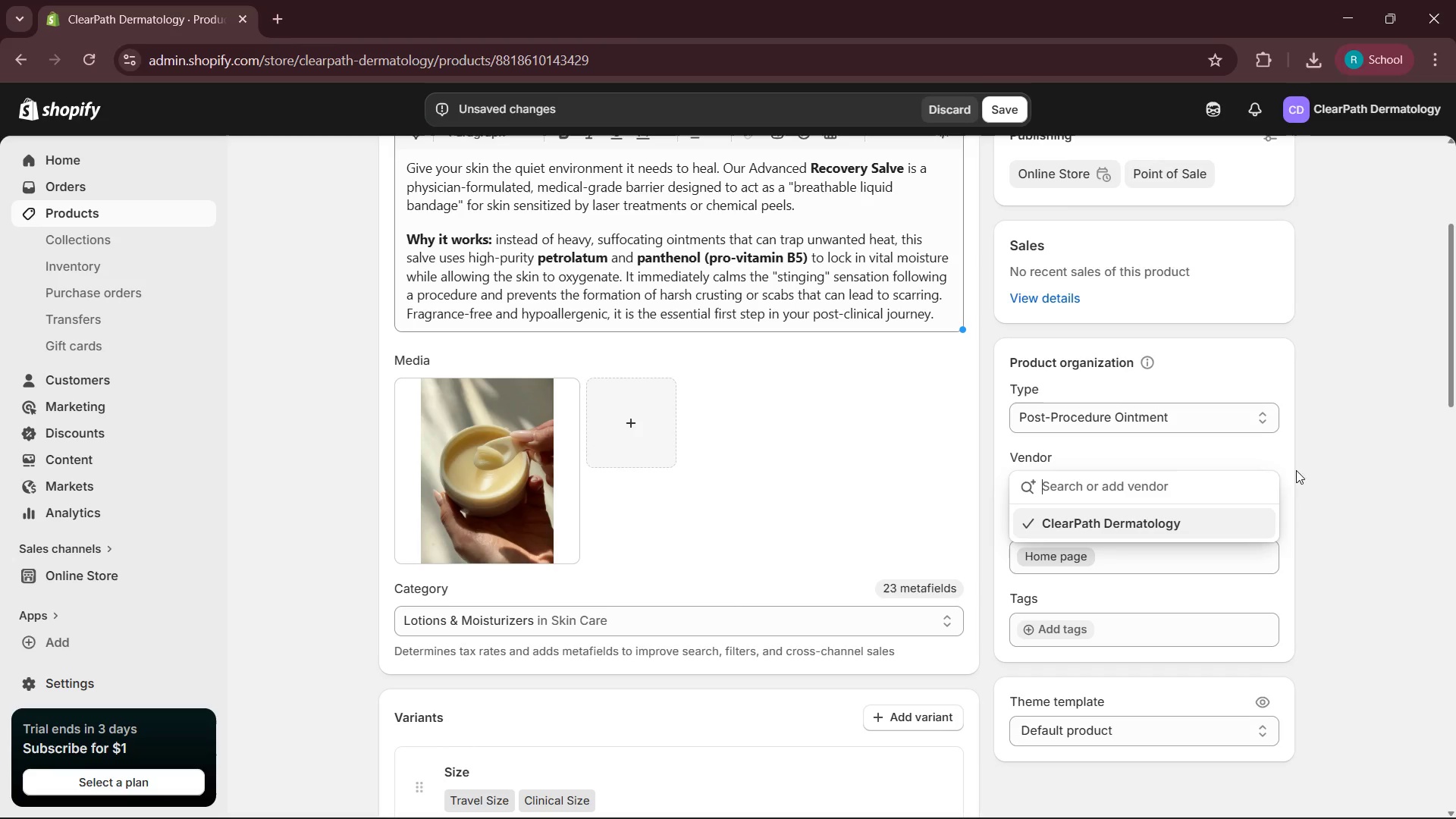 
left_click([1345, 469])
 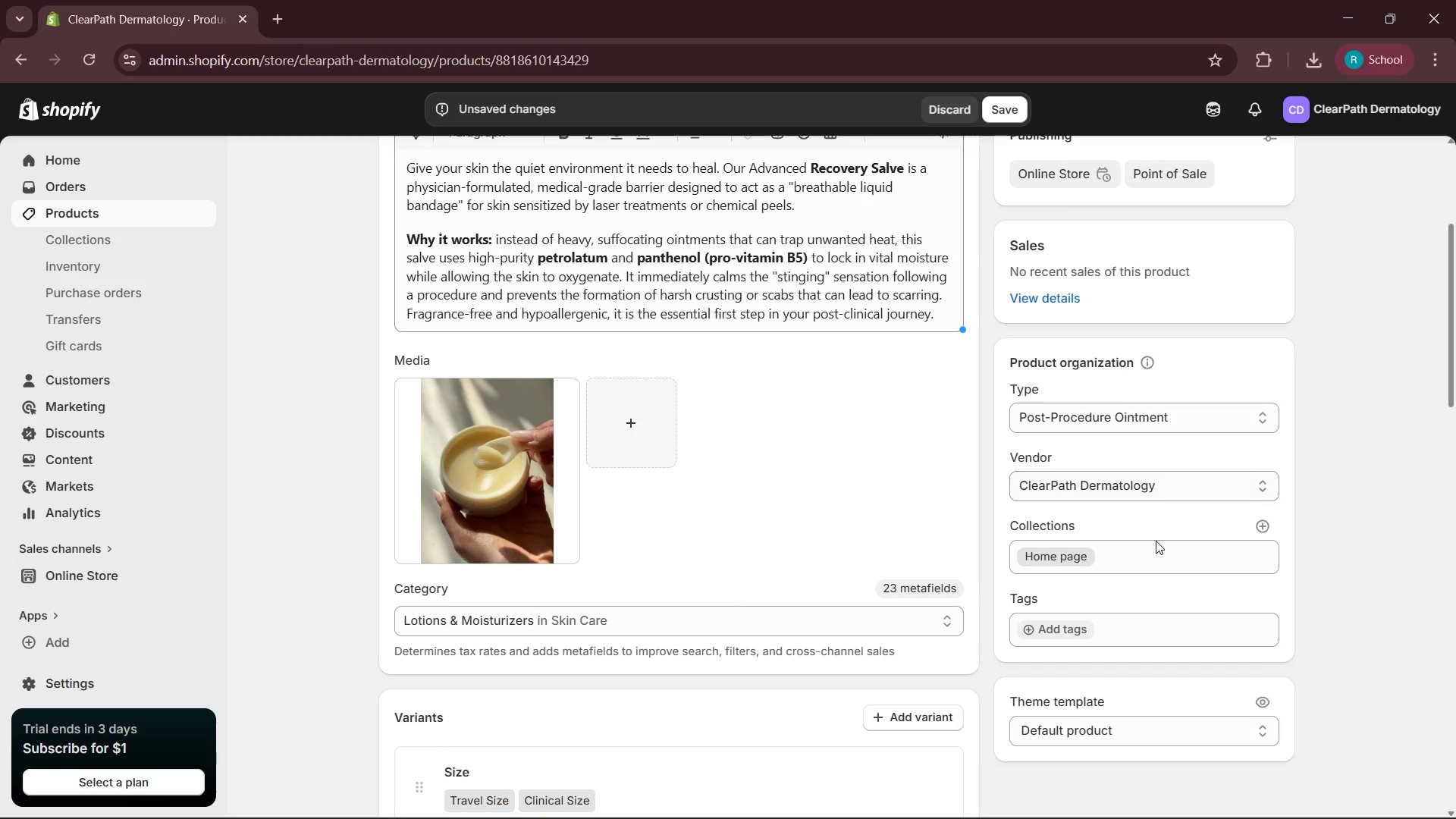 
scroll: coordinate [1156, 544], scroll_direction: down, amount: 2.0
 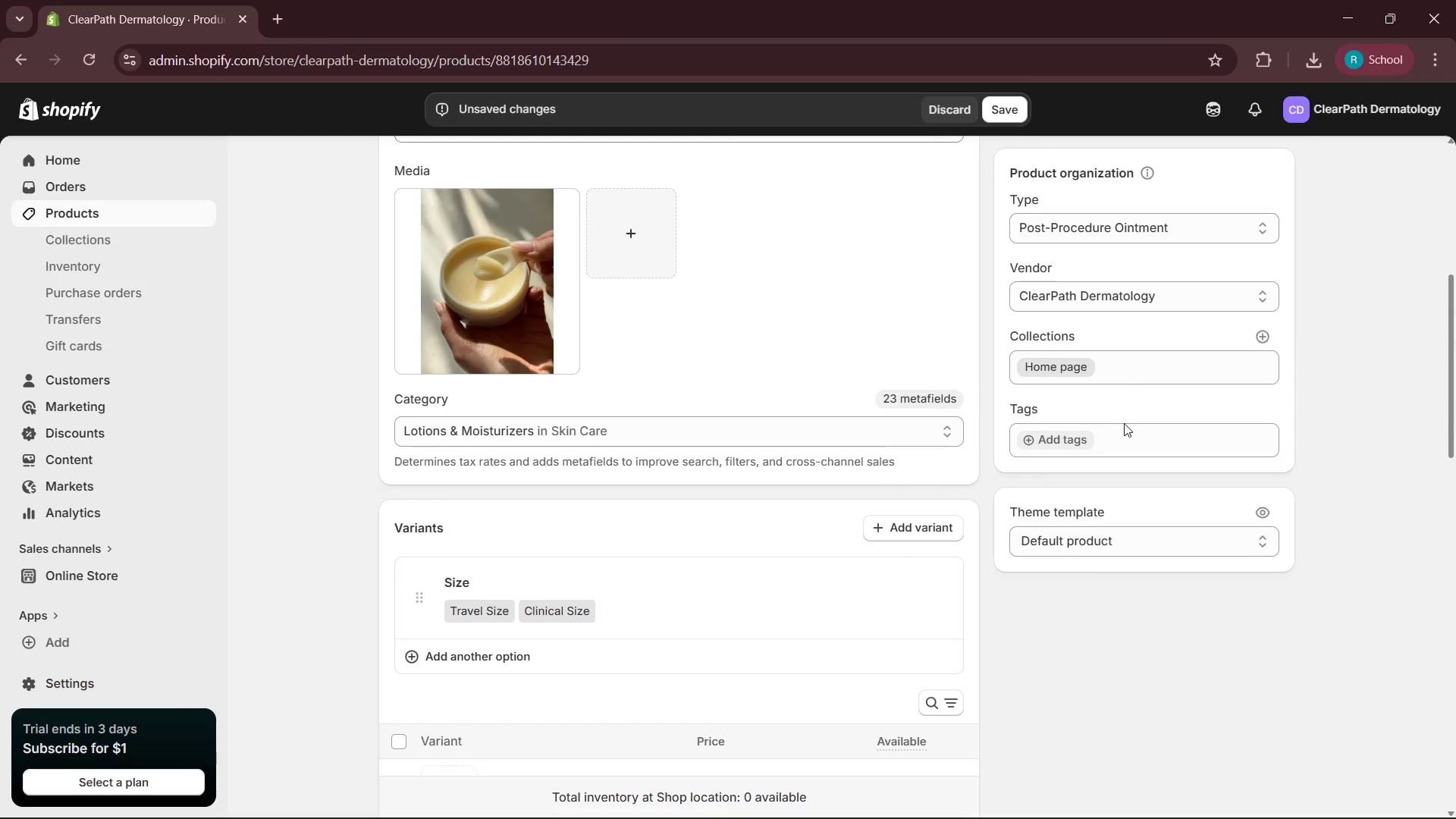 
left_click([1123, 444])
 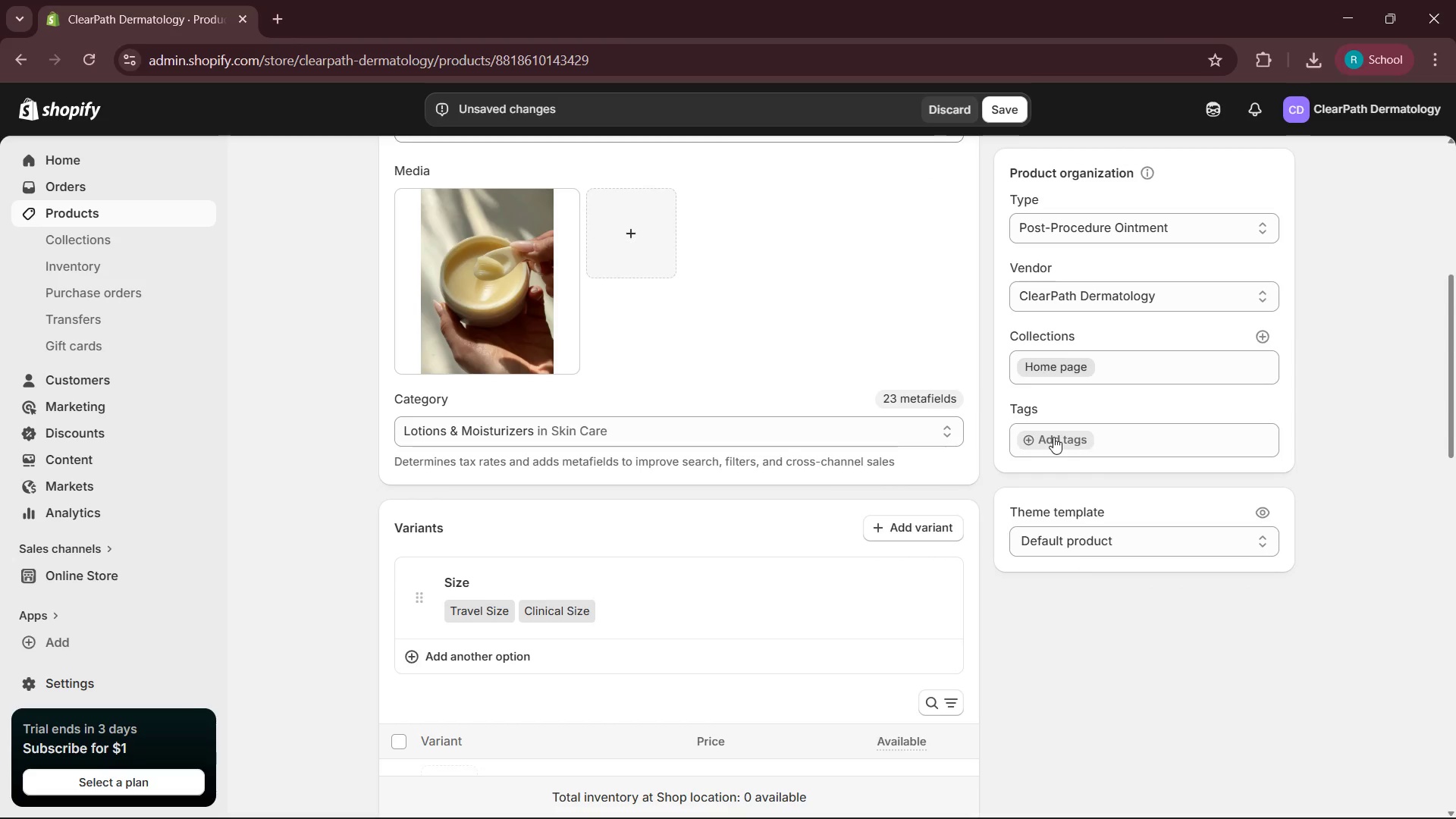 
left_click([1053, 437])
 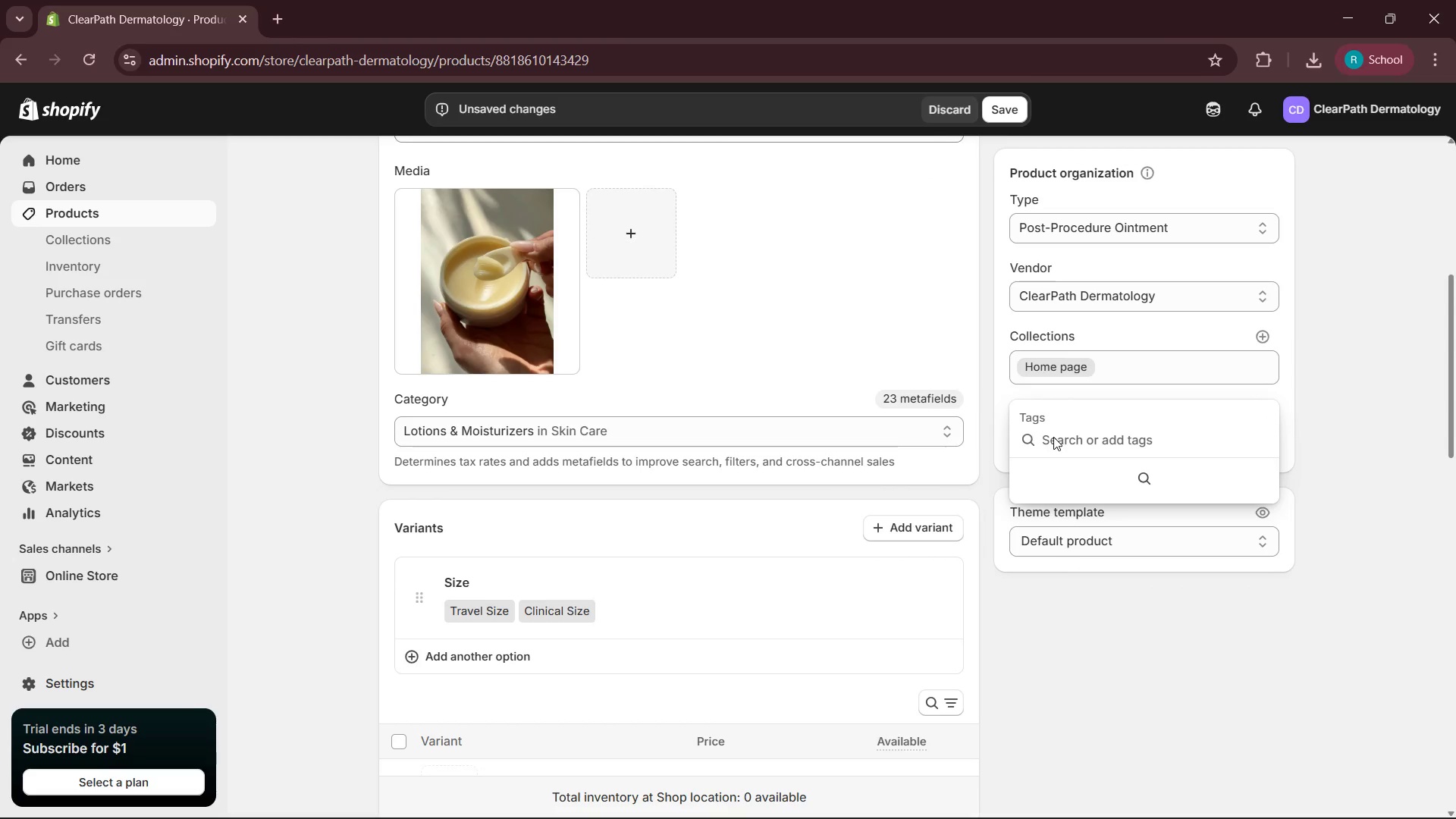 
type(Pst Procedure)
 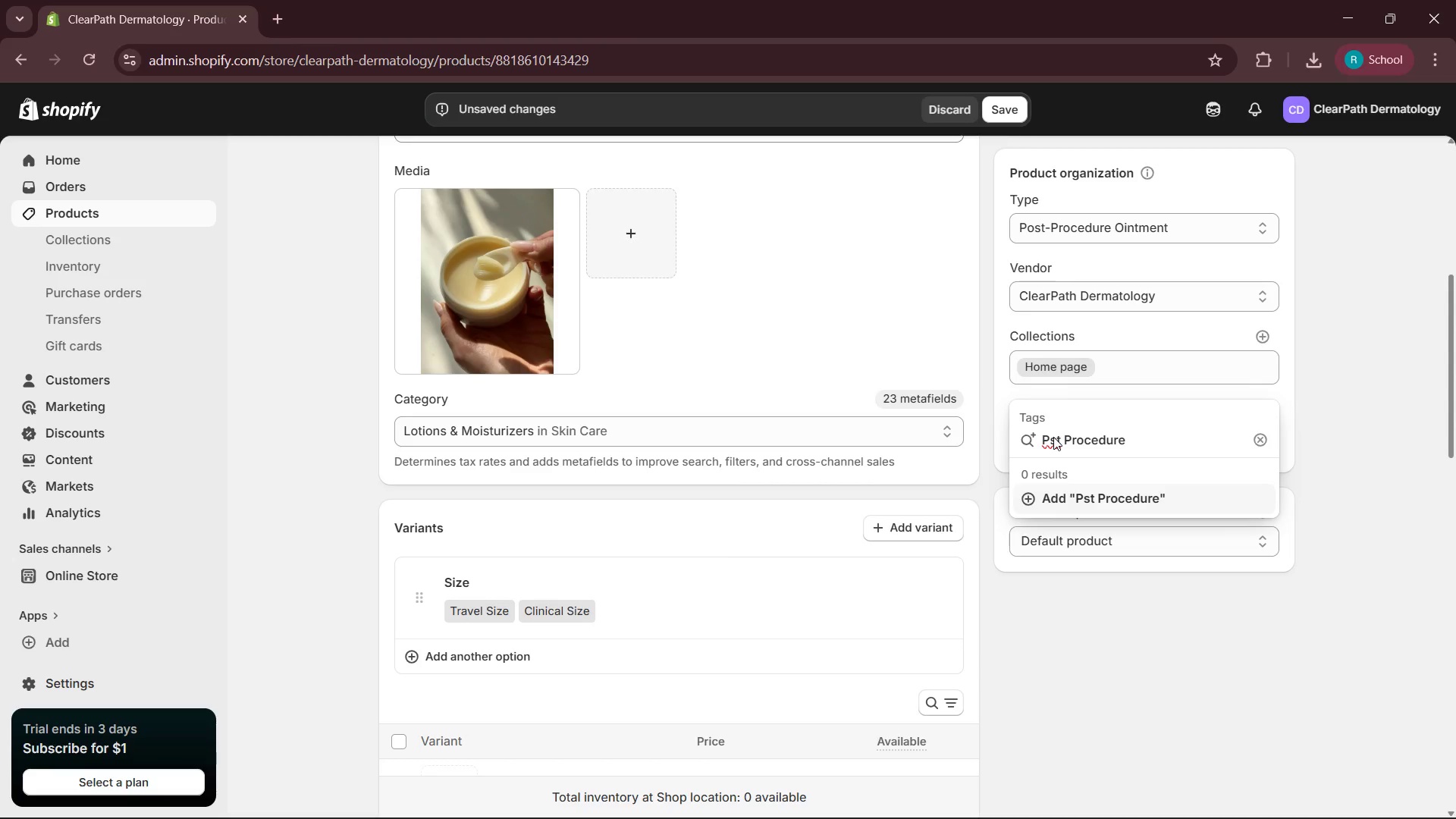 
key(Enter)
 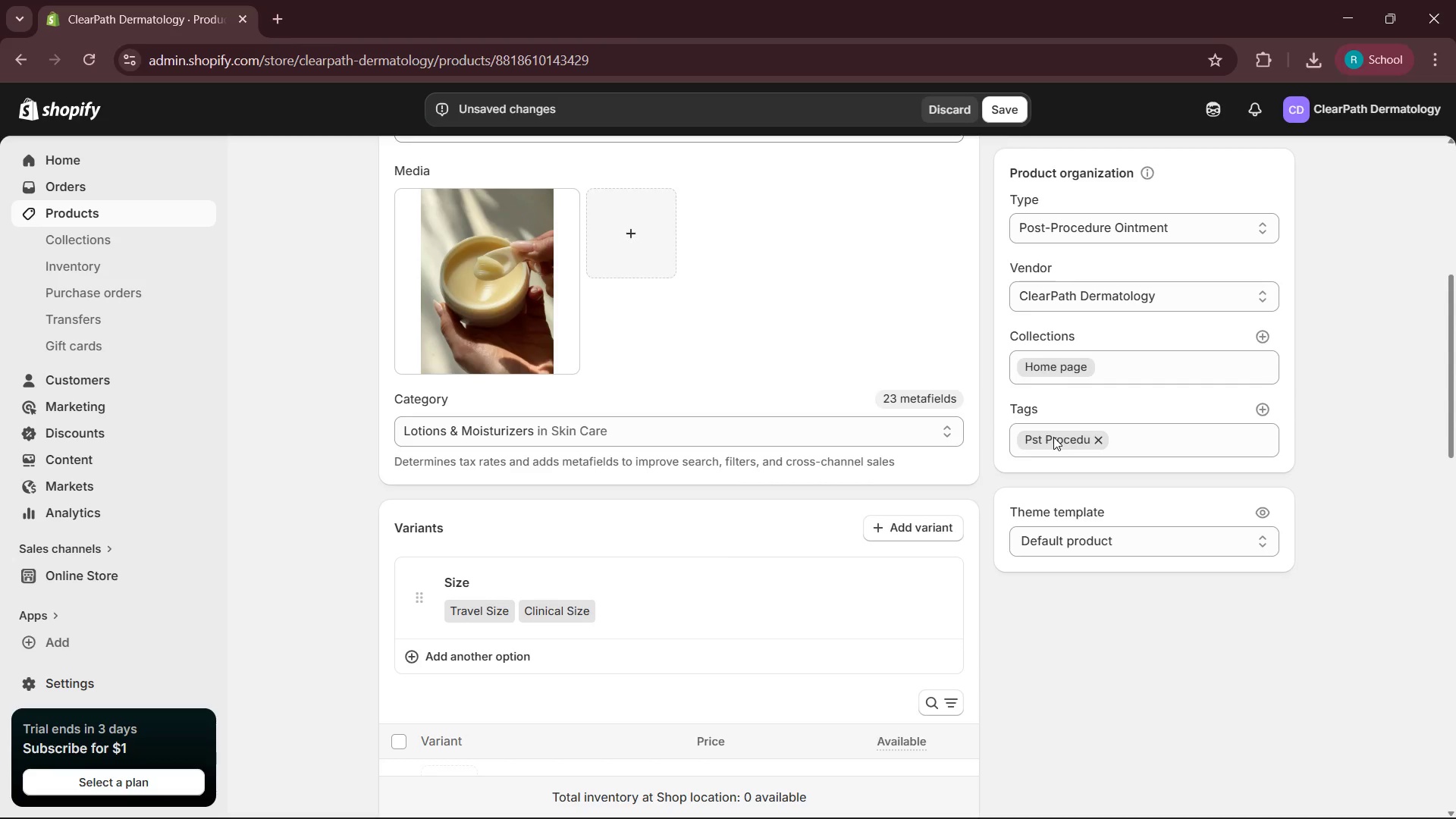 
type(Frangrance )
 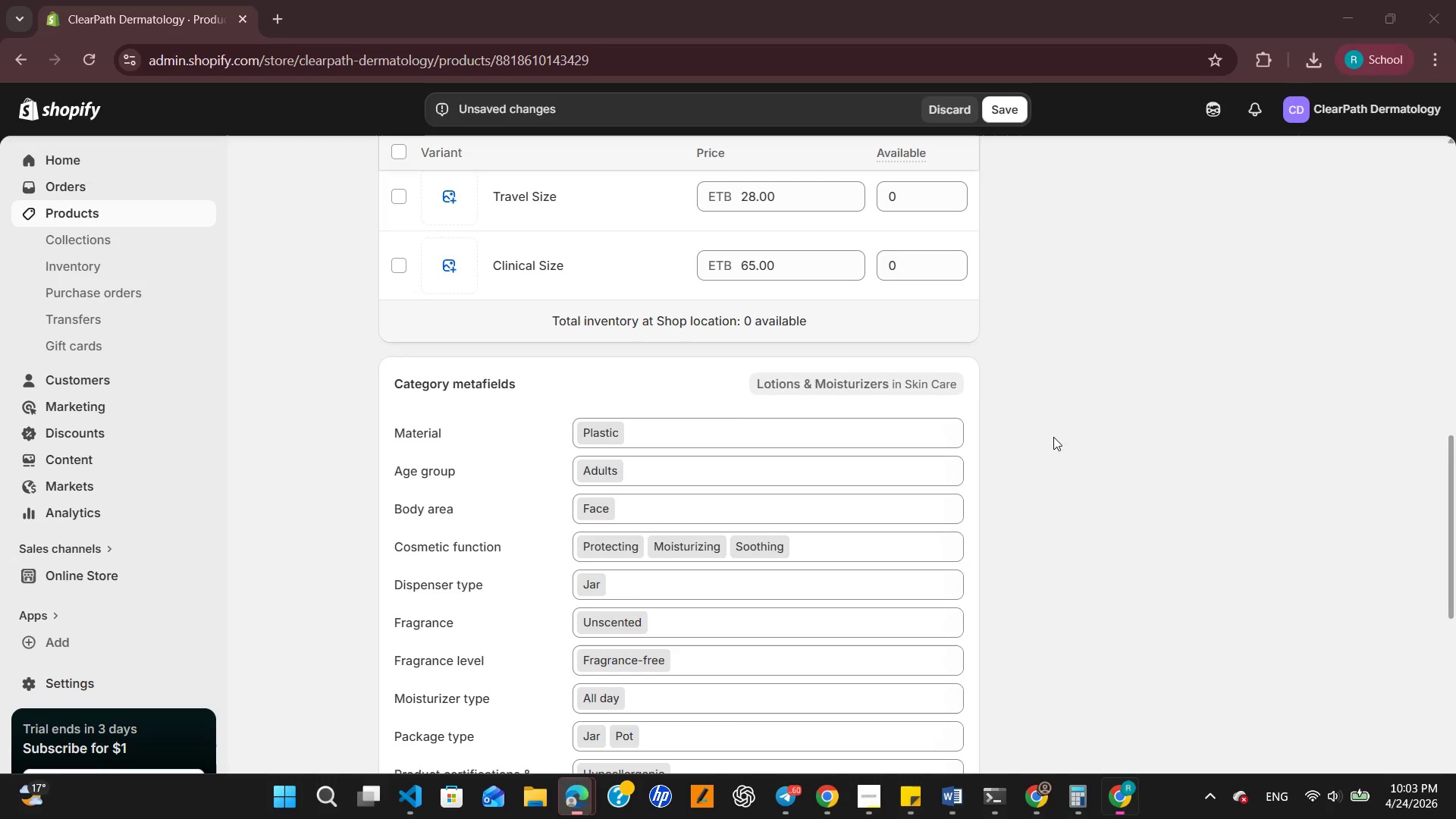 
scroll: coordinate [1050, 388], scroll_direction: up, amount: 6.0
 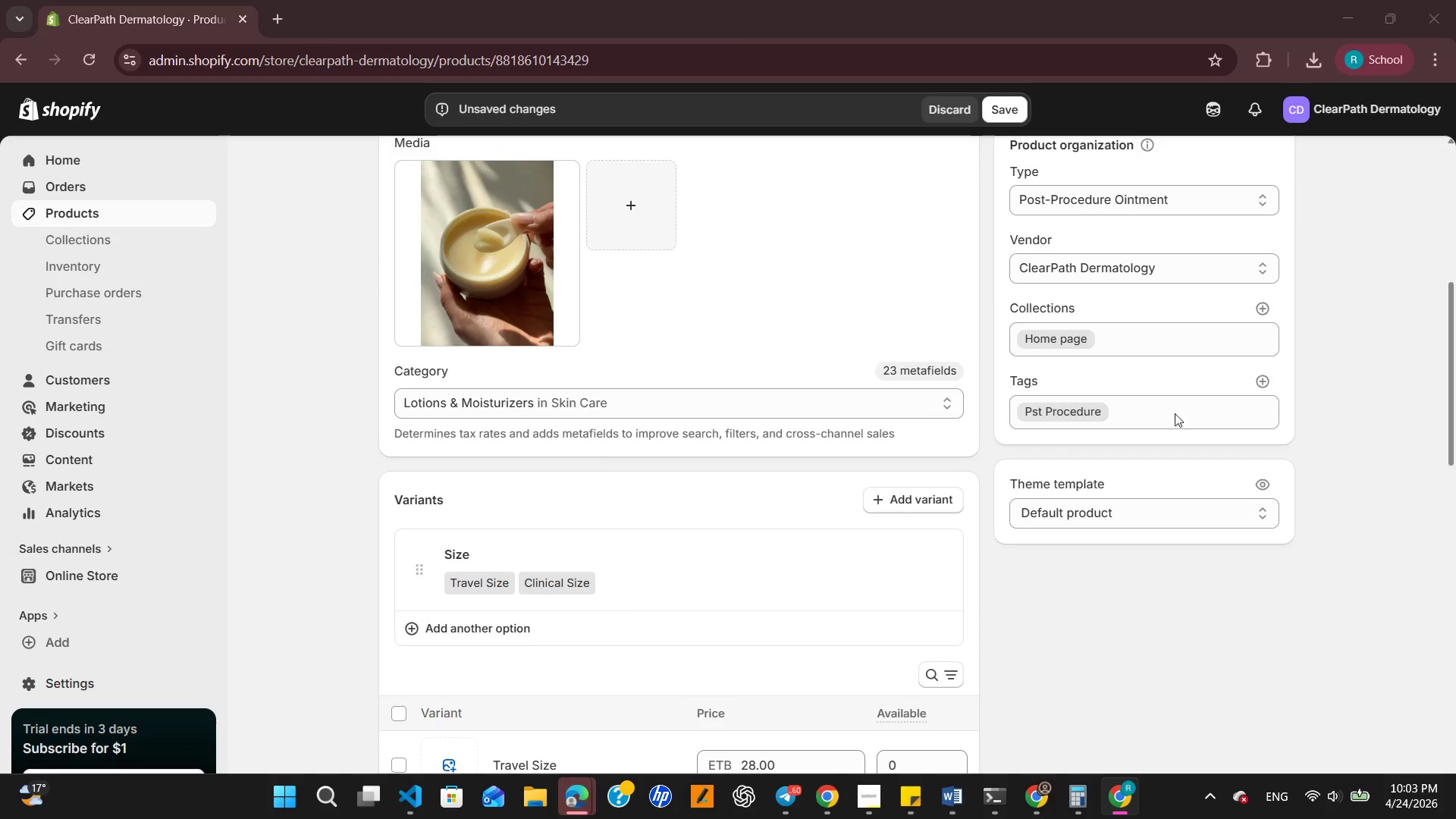 
left_click([1175, 411])
 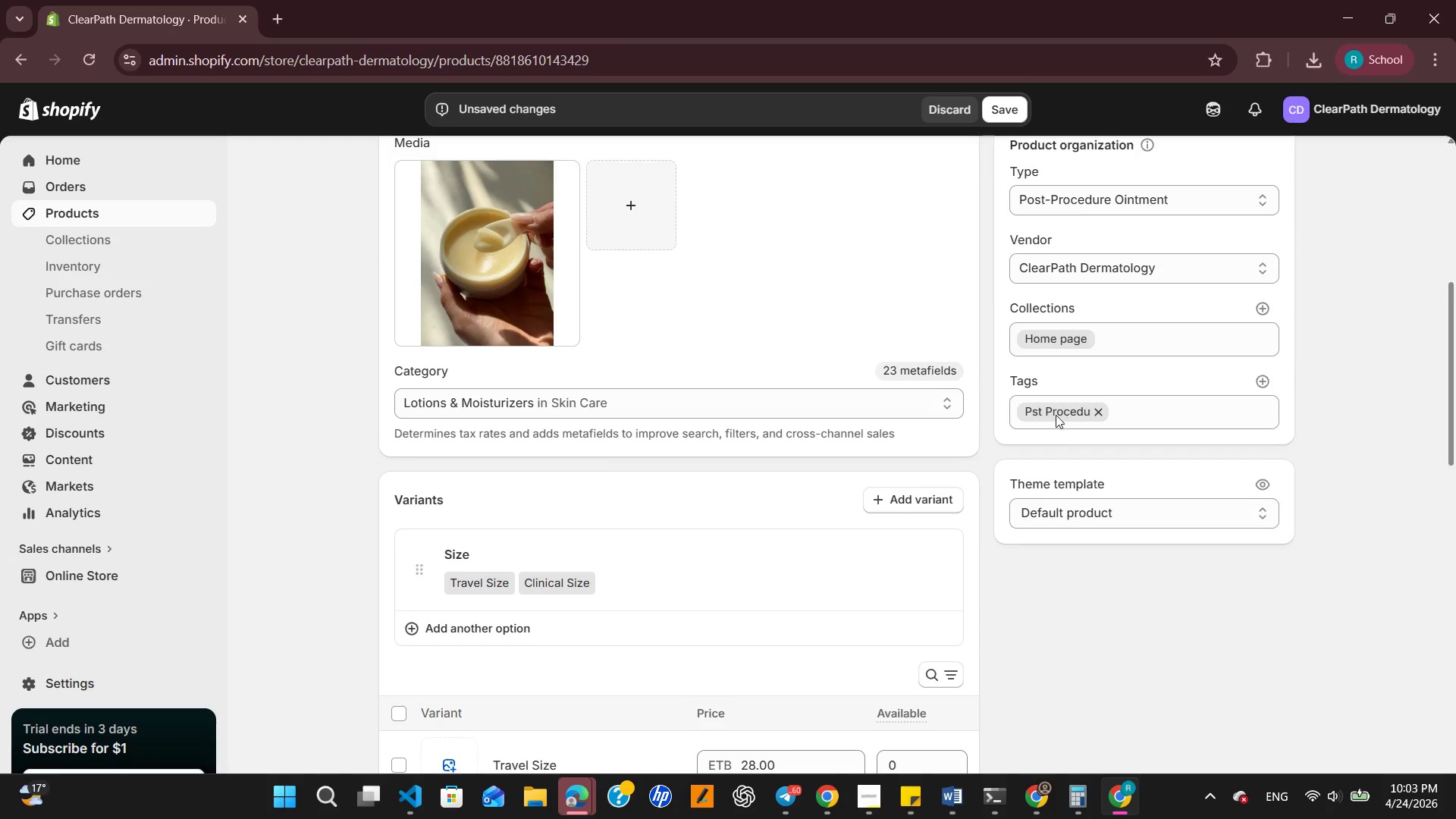 
left_click([1041, 414])
 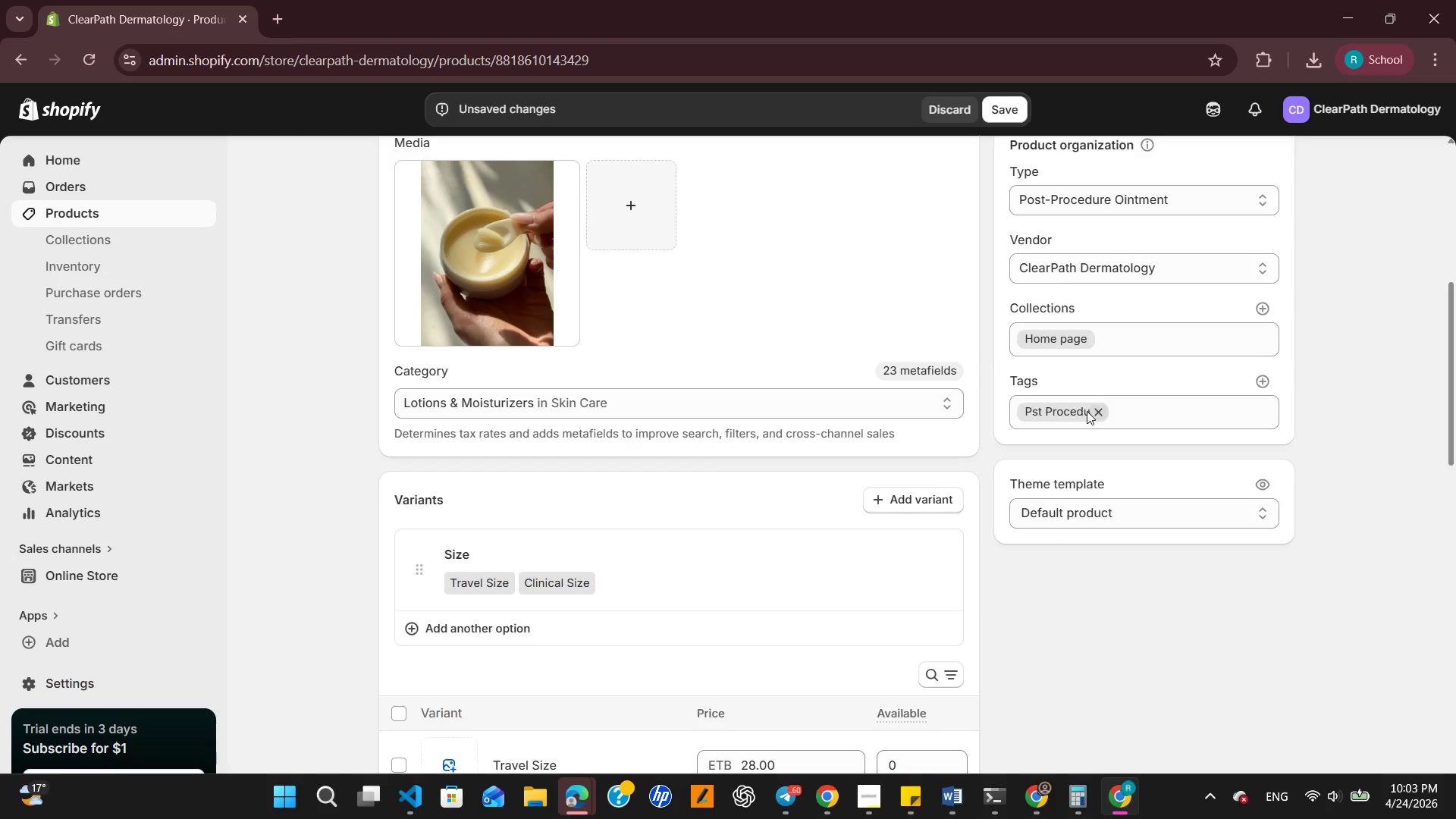 
left_click([1096, 409])
 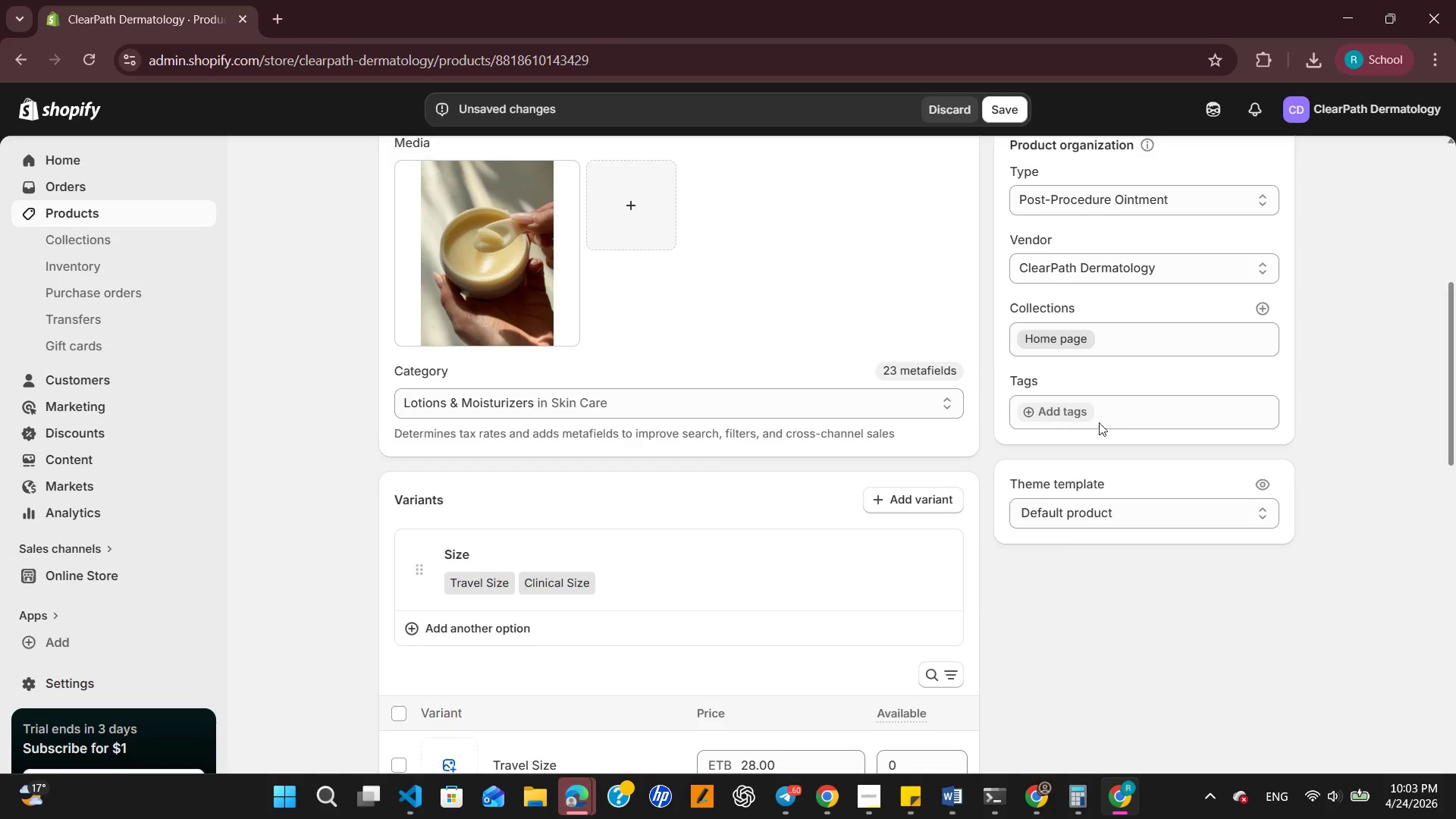 
left_click([1048, 419])
 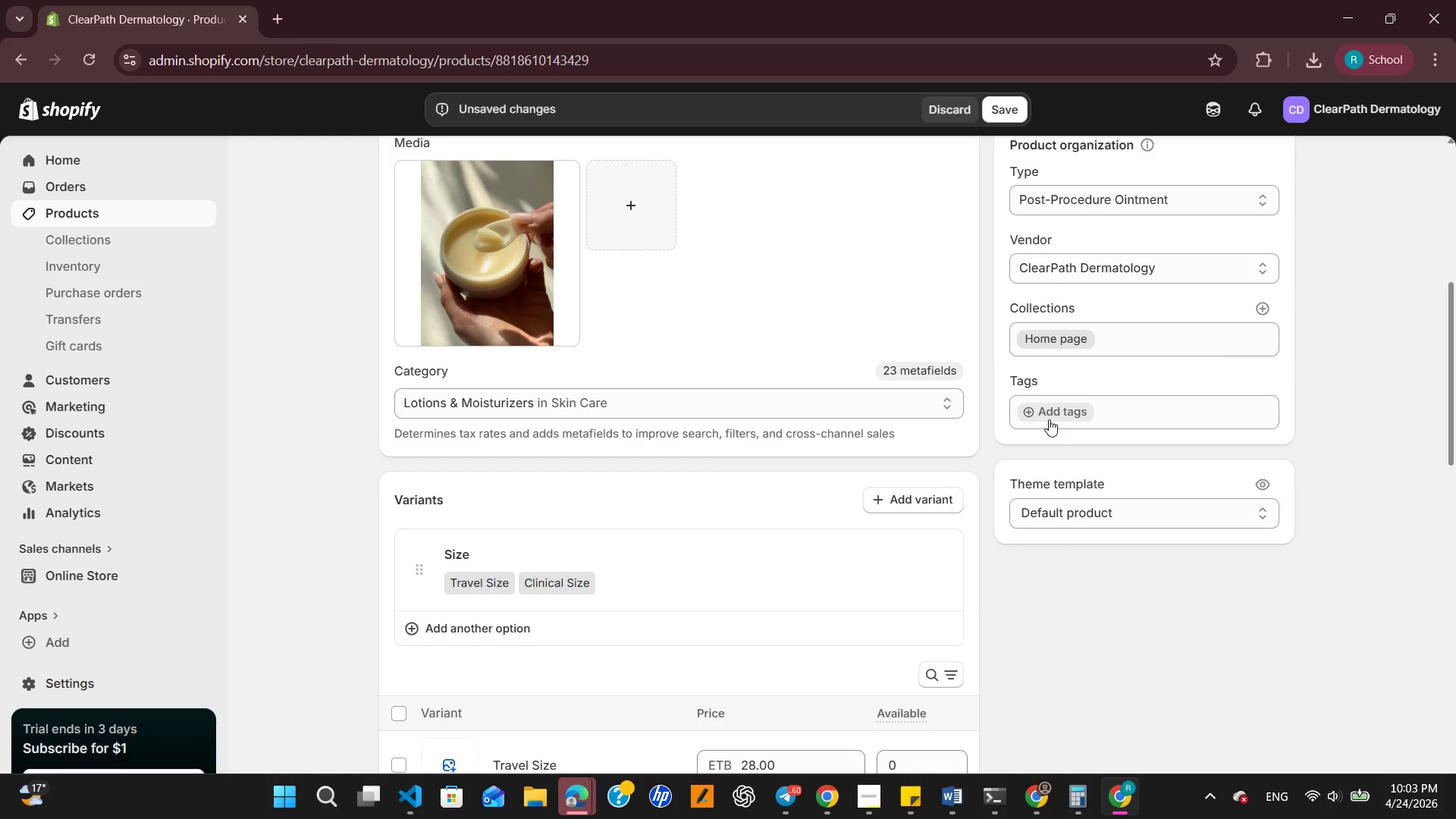 
key(VolumeDown)
 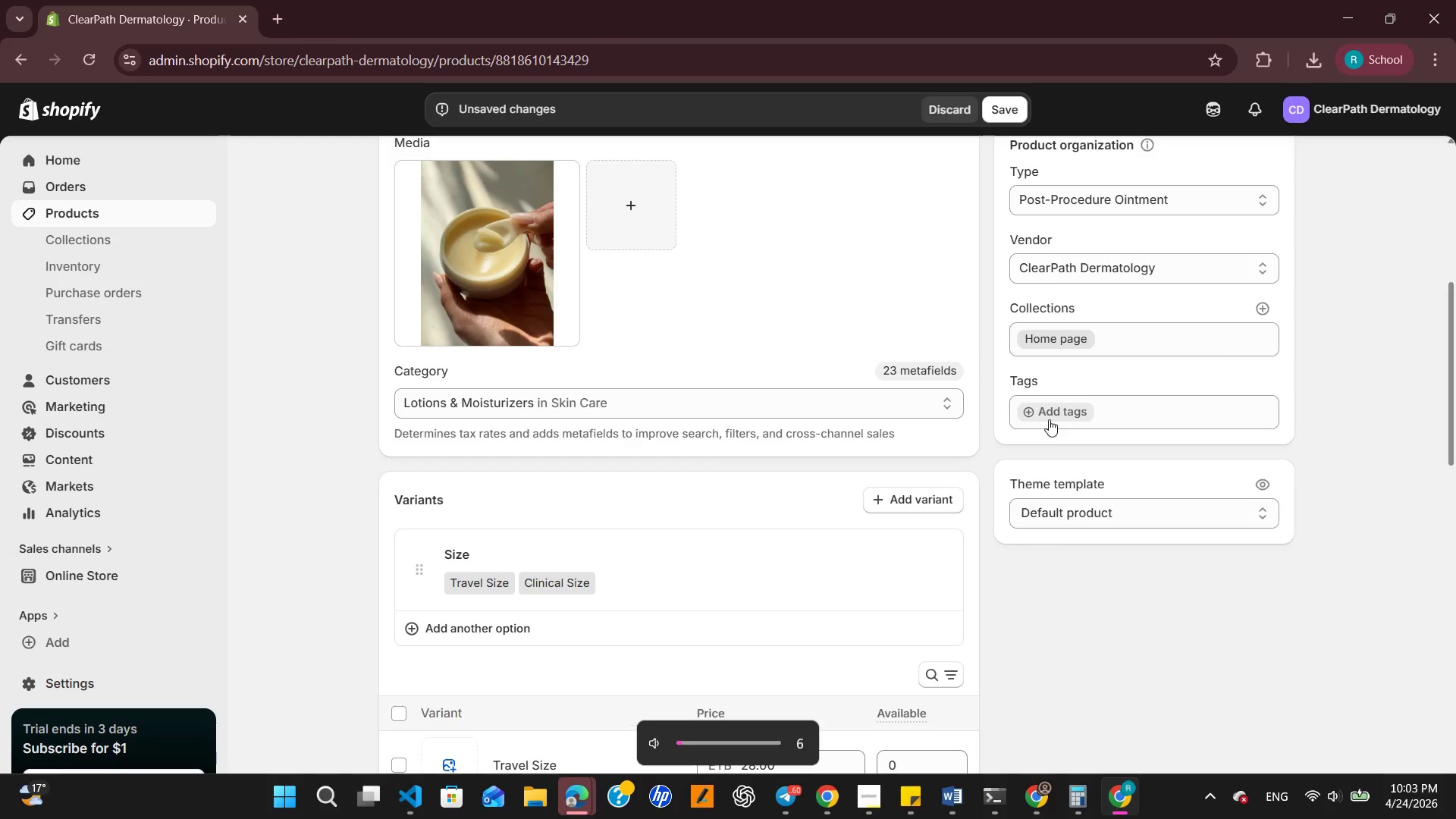 
hold_key(key=VolumeUp, duration=1.19)
 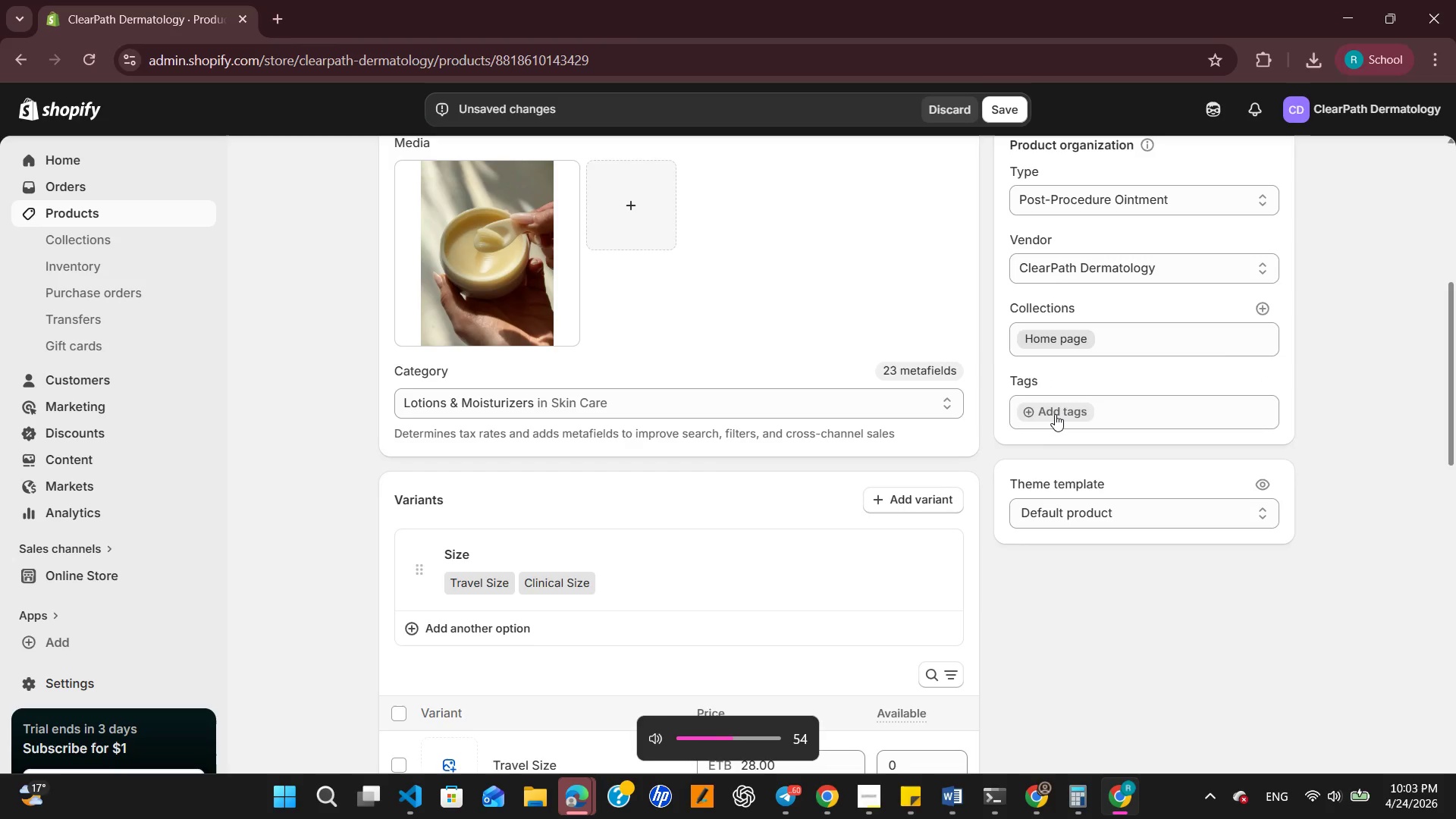 
left_click([1055, 414])
 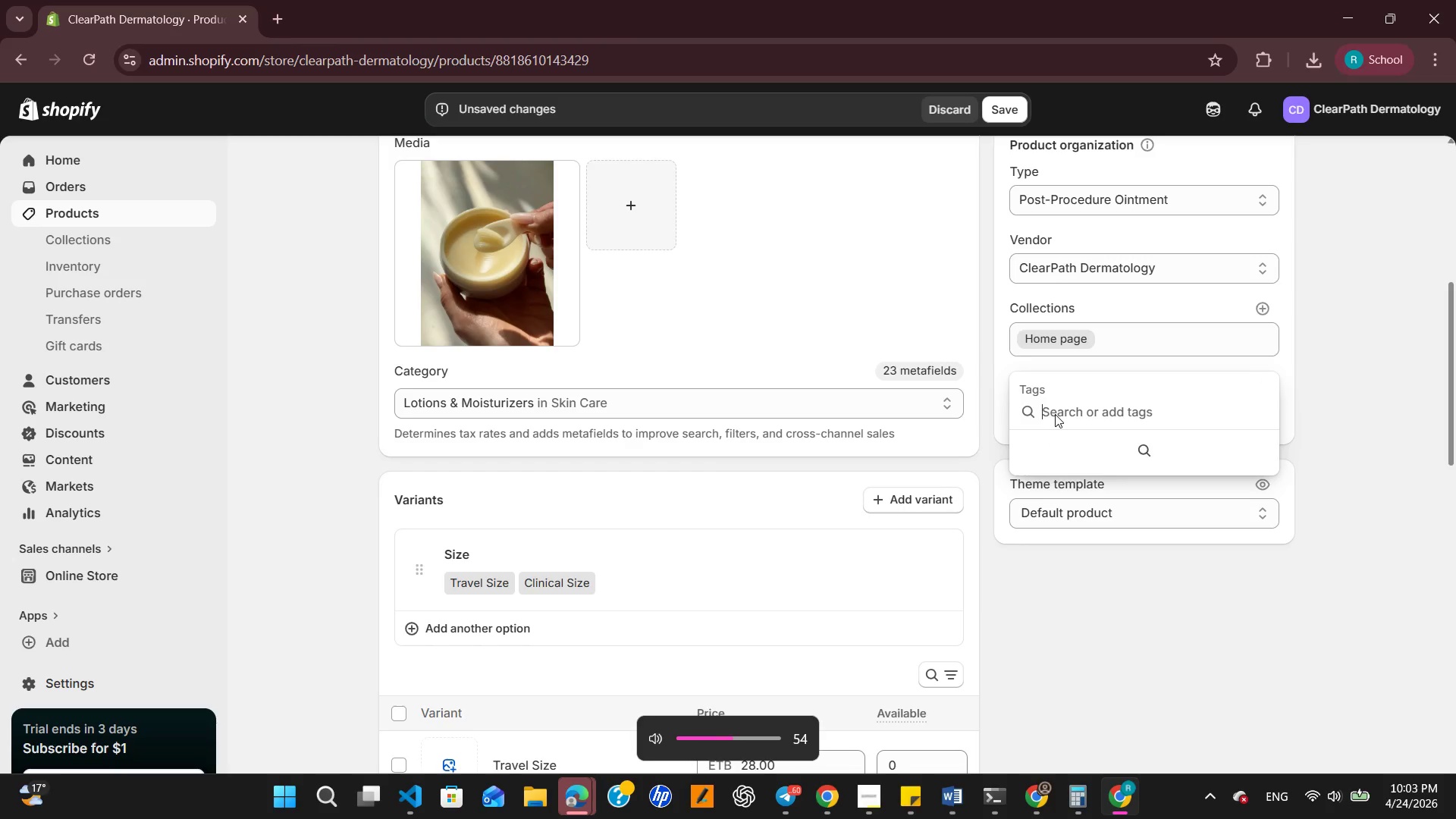 
type(Post Procedure)
 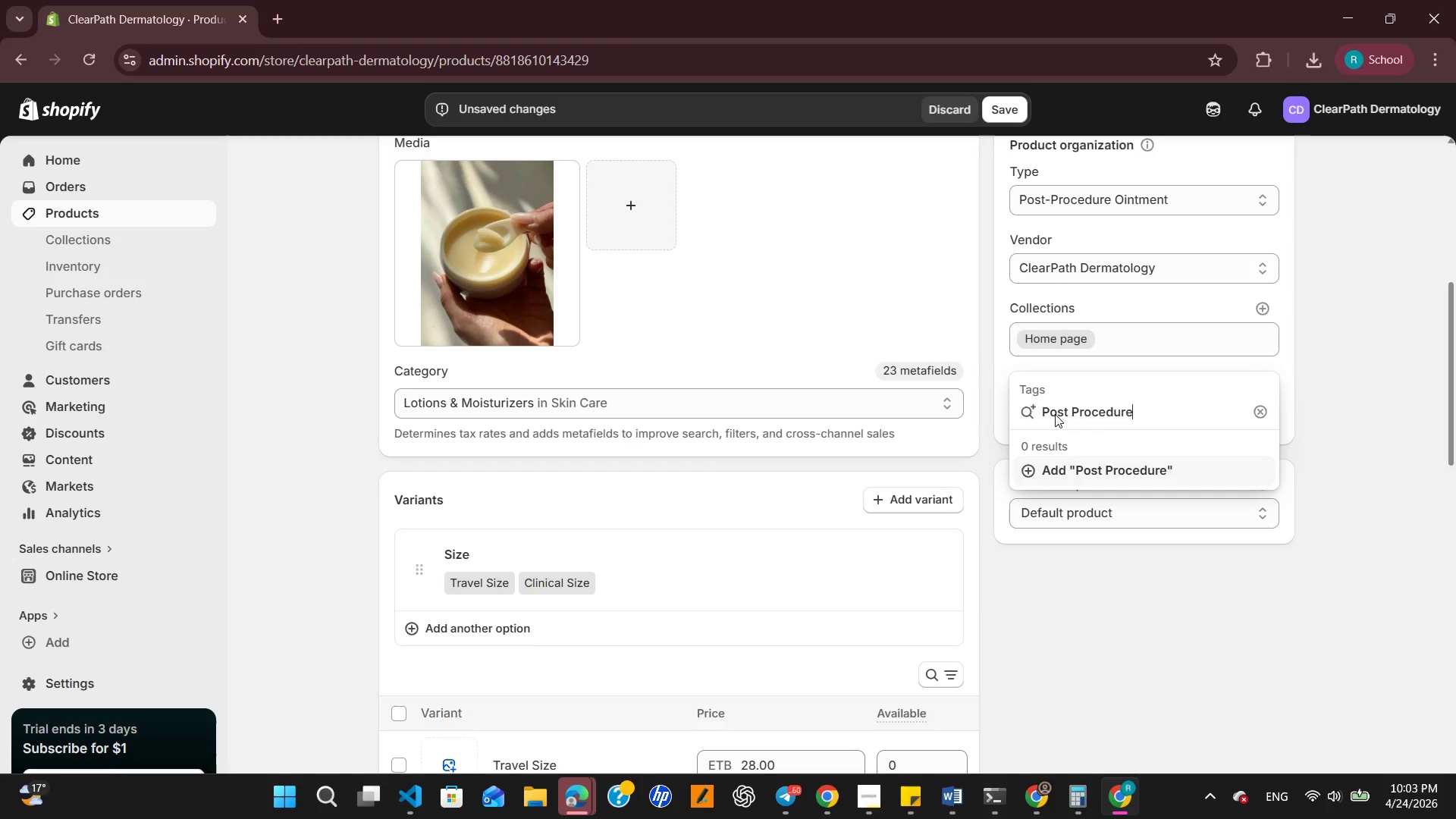 
key(Enter)
 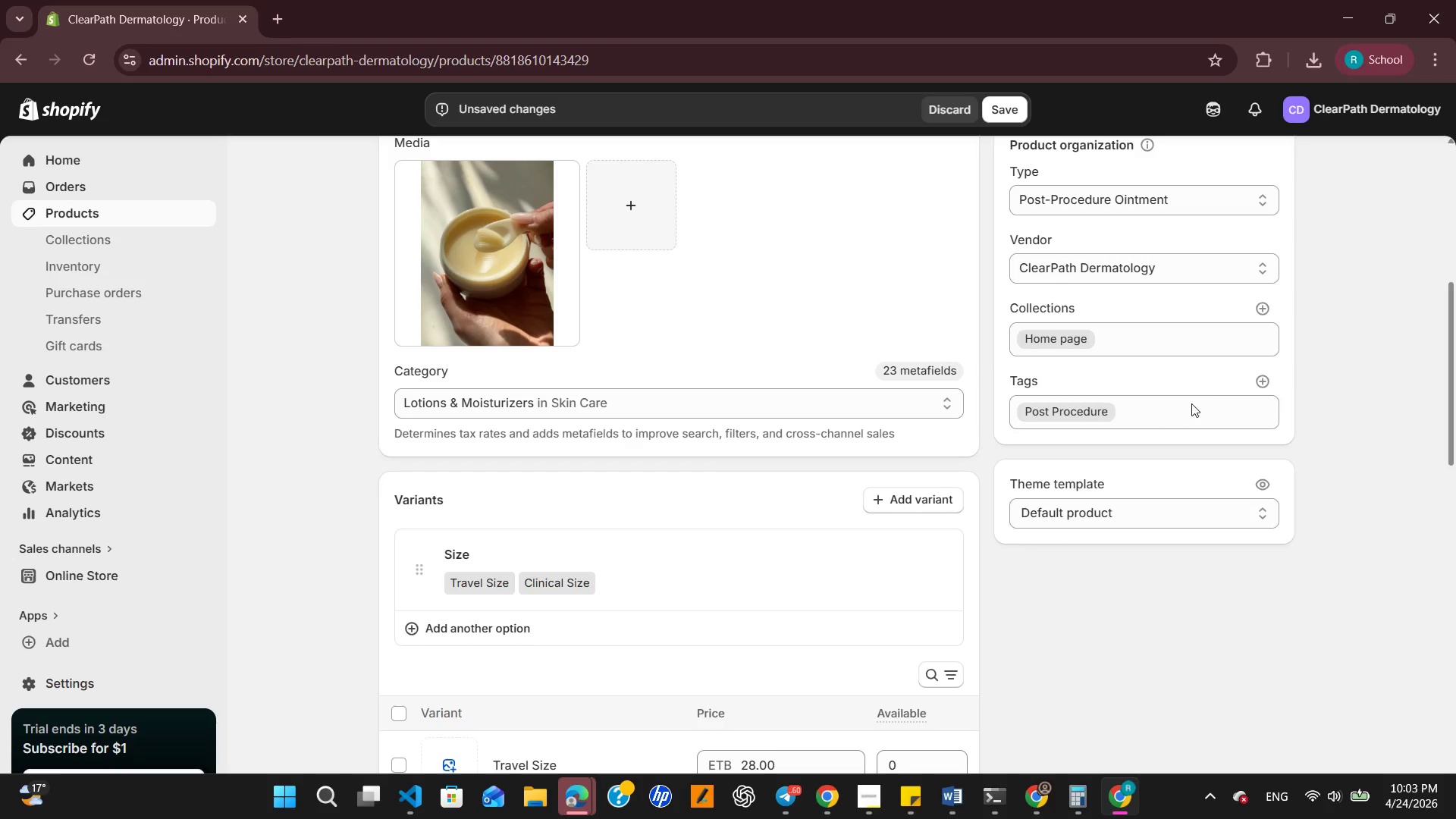 
left_click([1258, 387])
 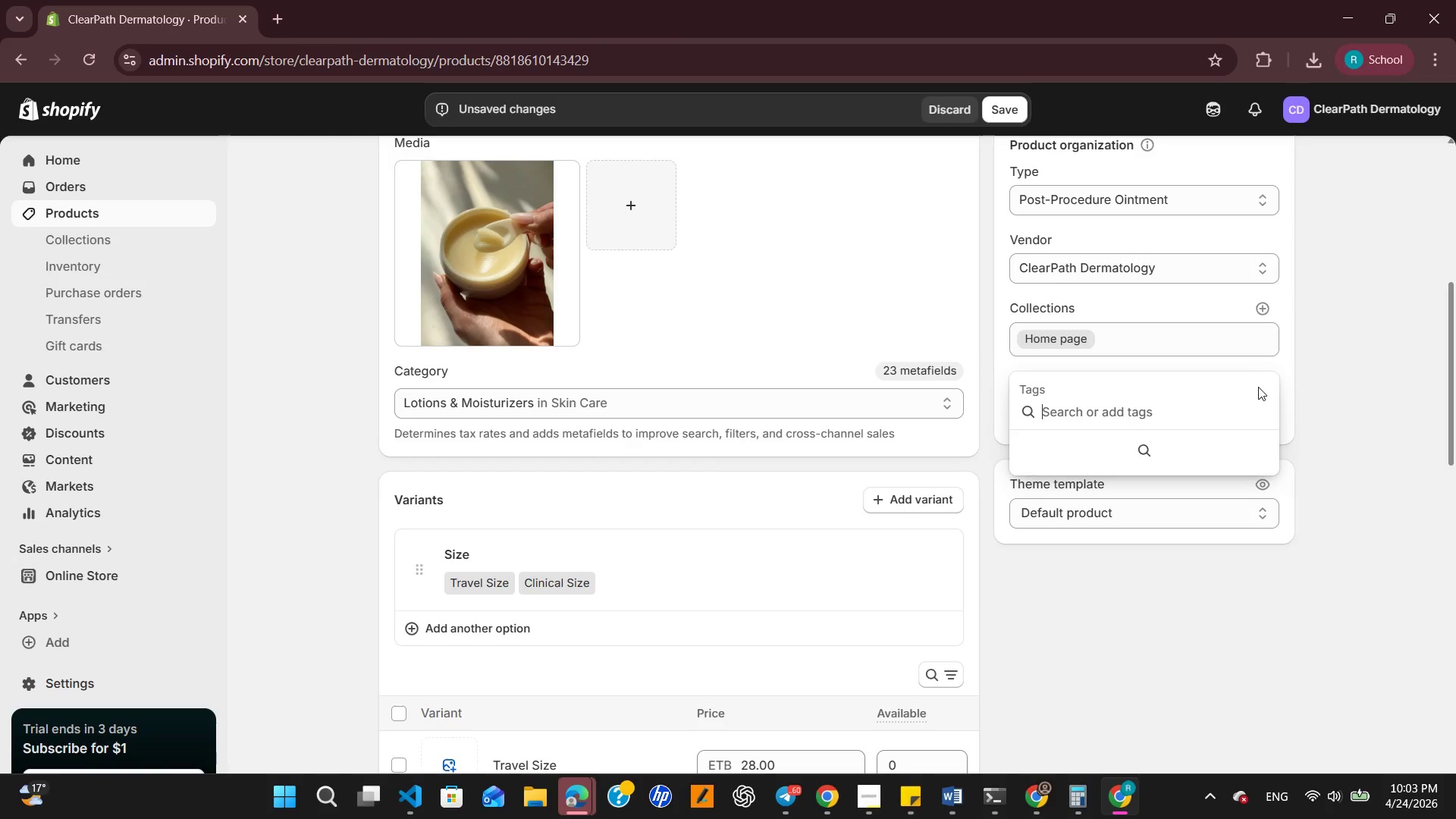 
type(Fran)
key(Backspace)
type(rance Free)
 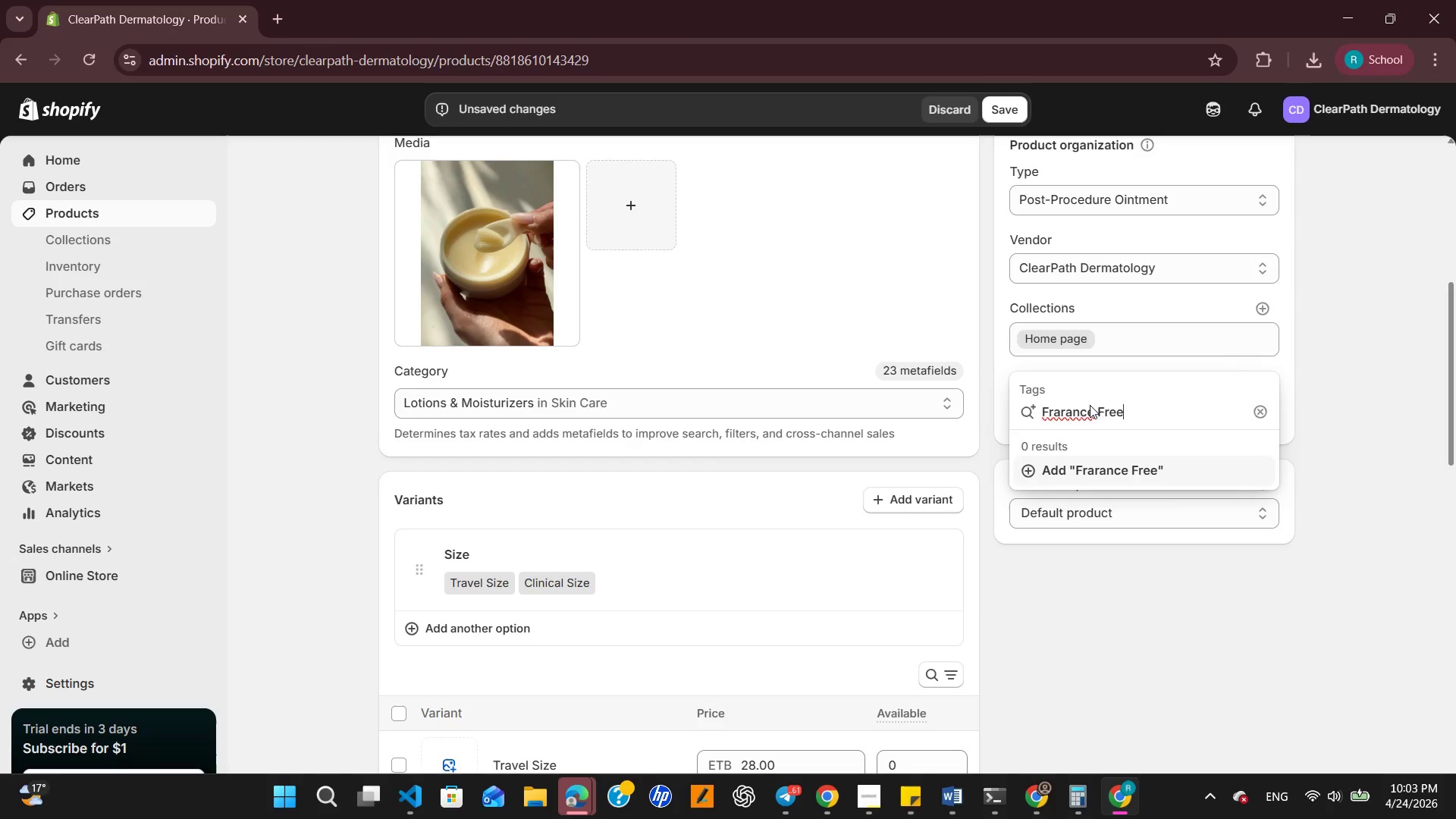 
double_click([1068, 411])
 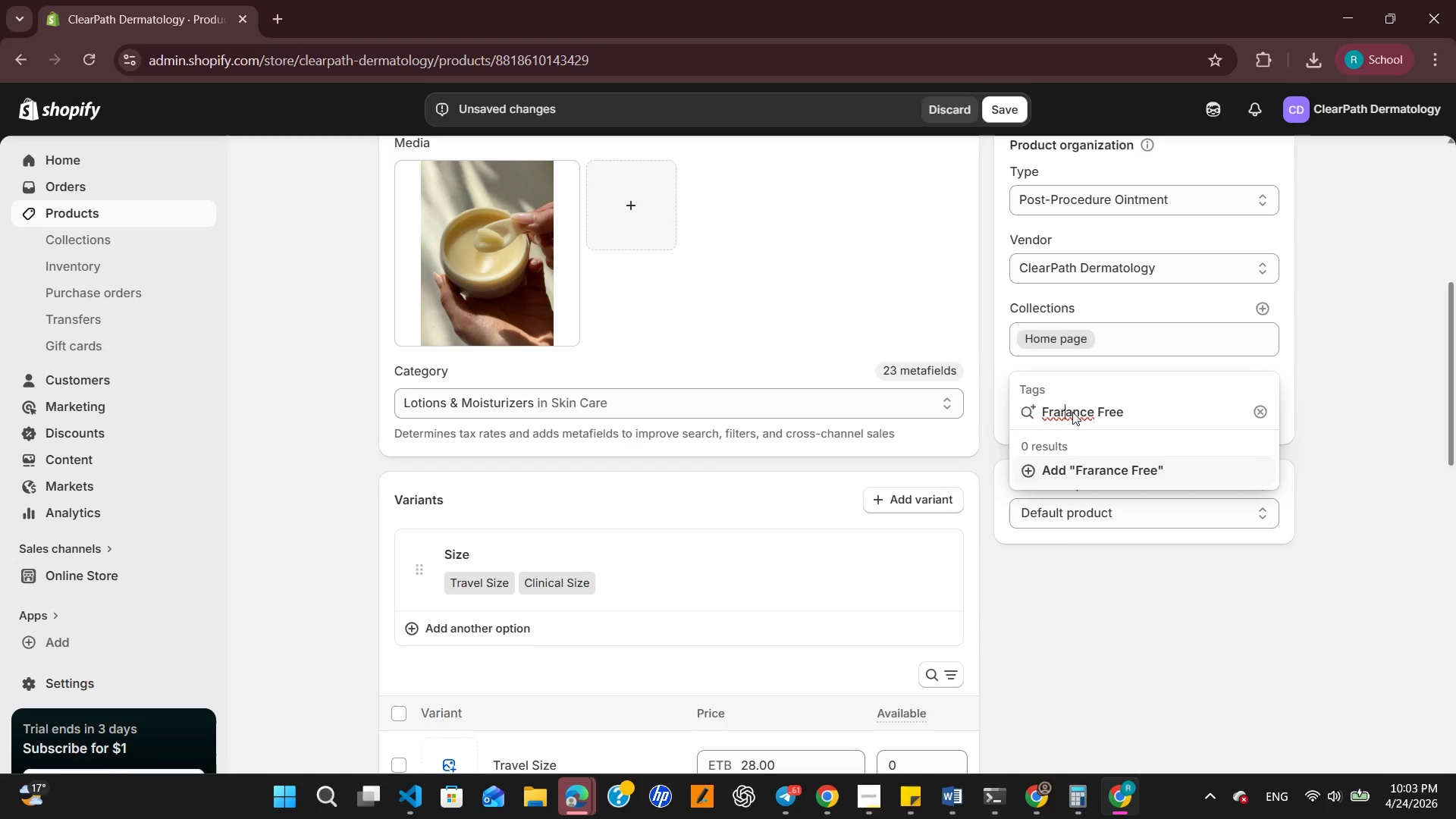 
key(ArrowLeft)
 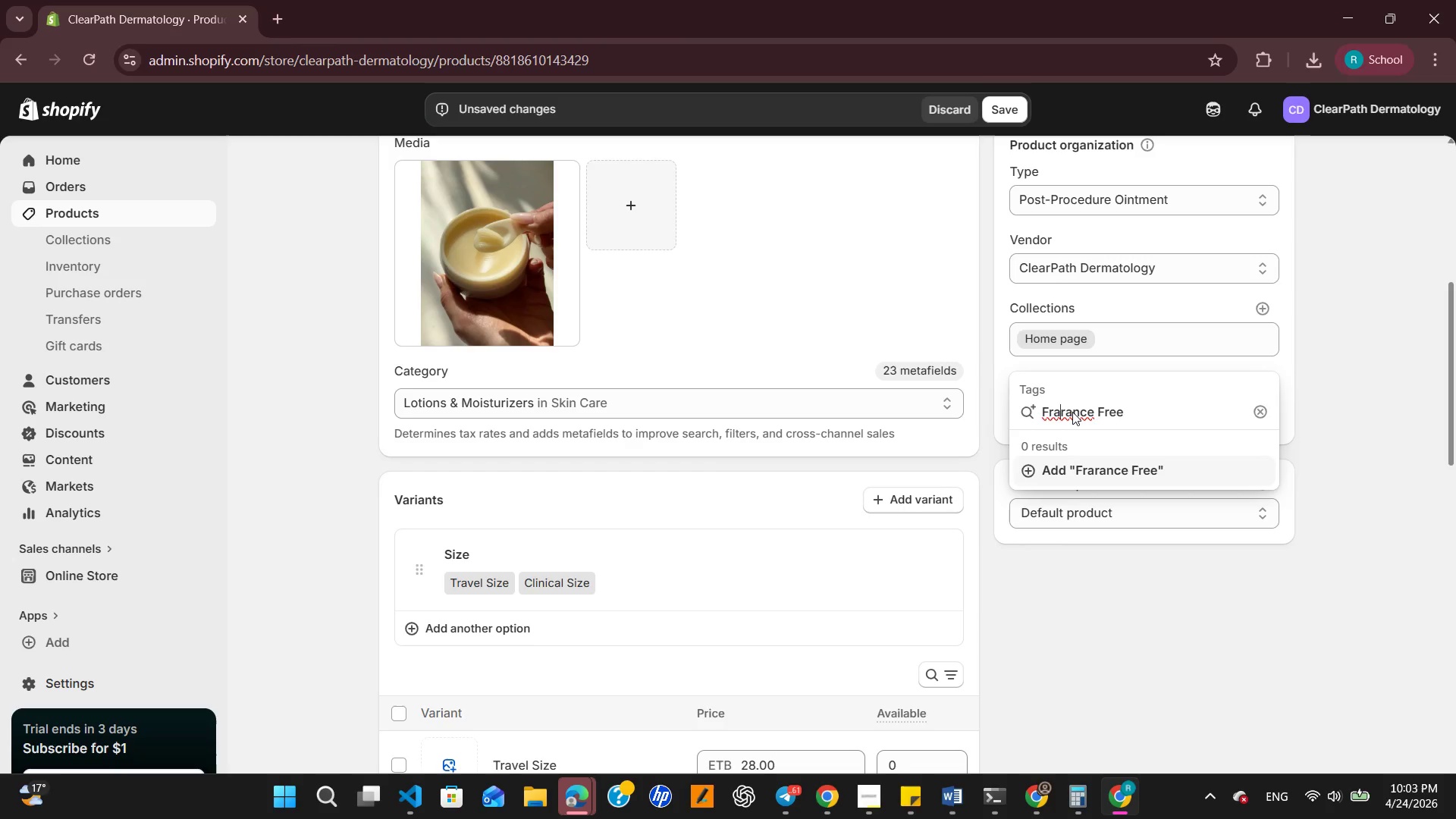 
key(G)
 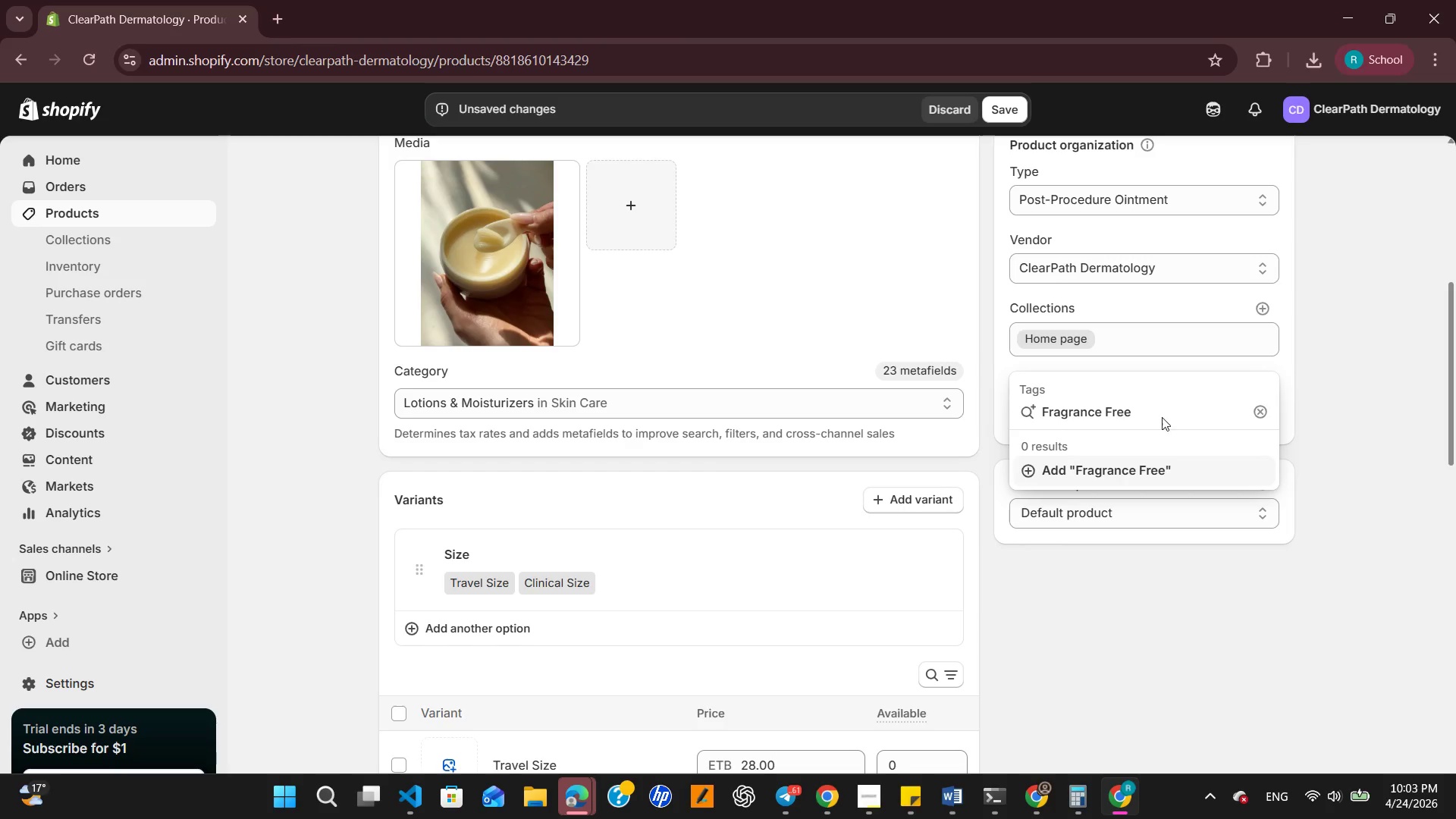 
left_click([1165, 419])
 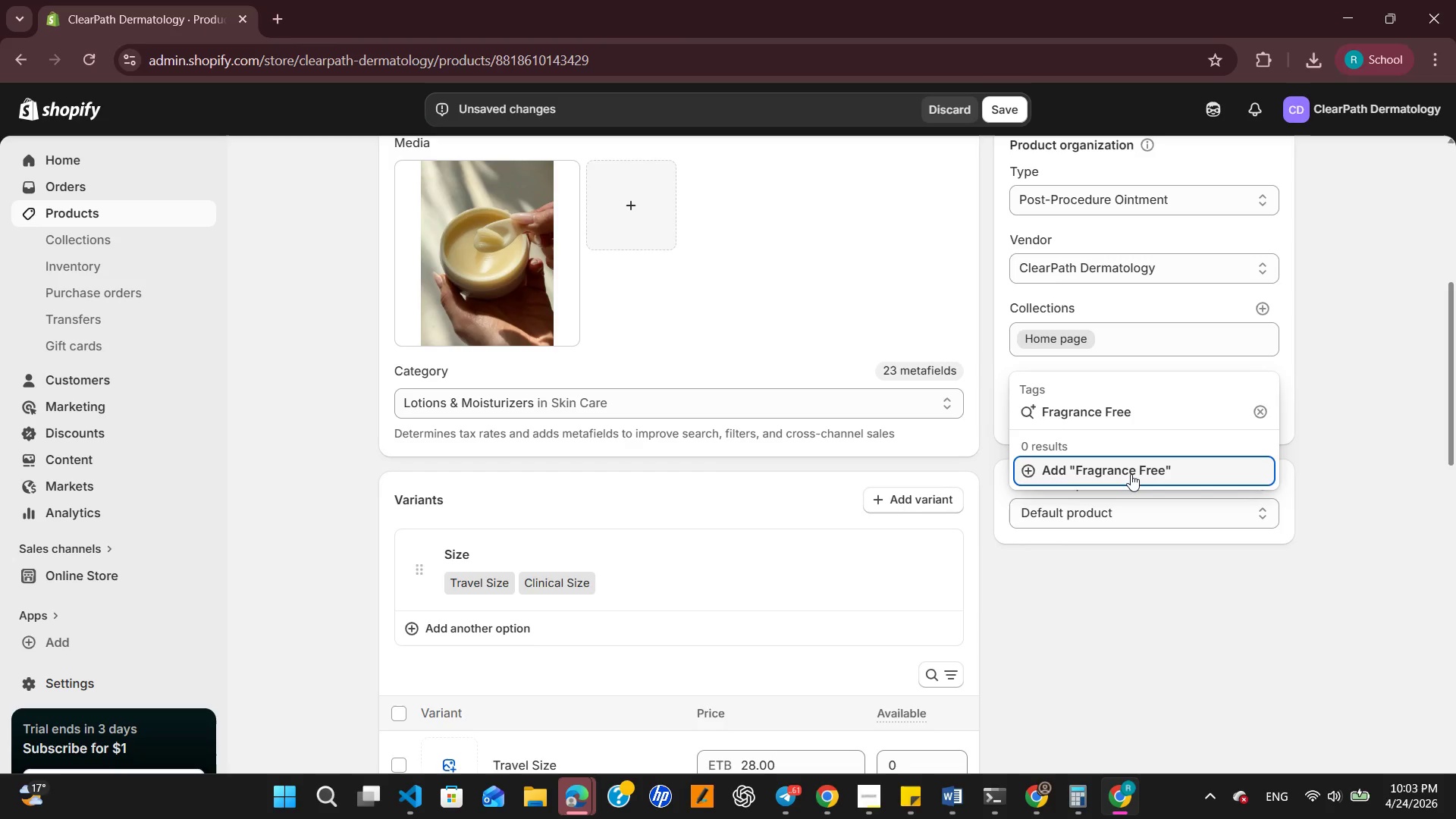 
left_click([1131, 474])
 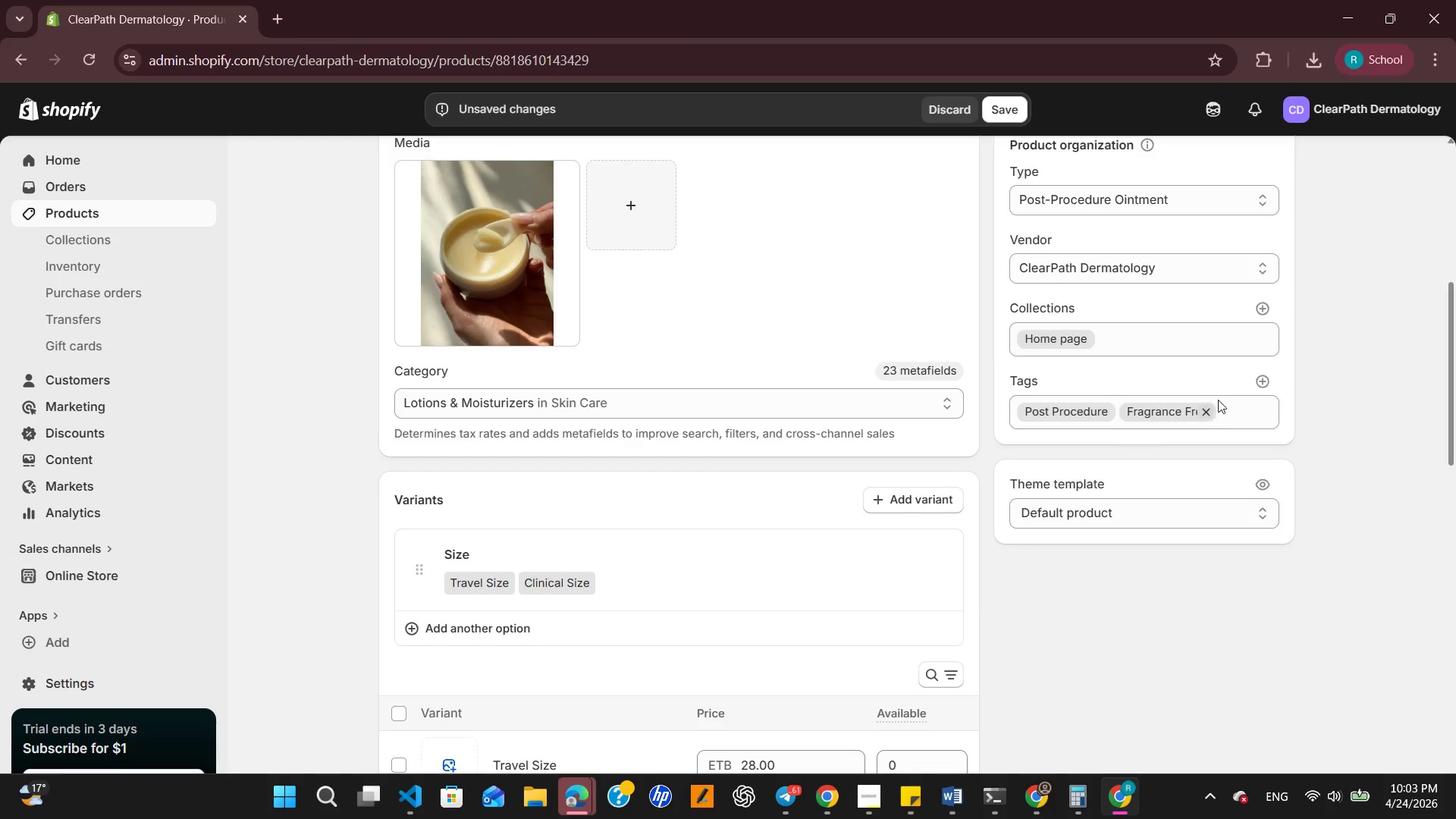 
left_click([1270, 381])
 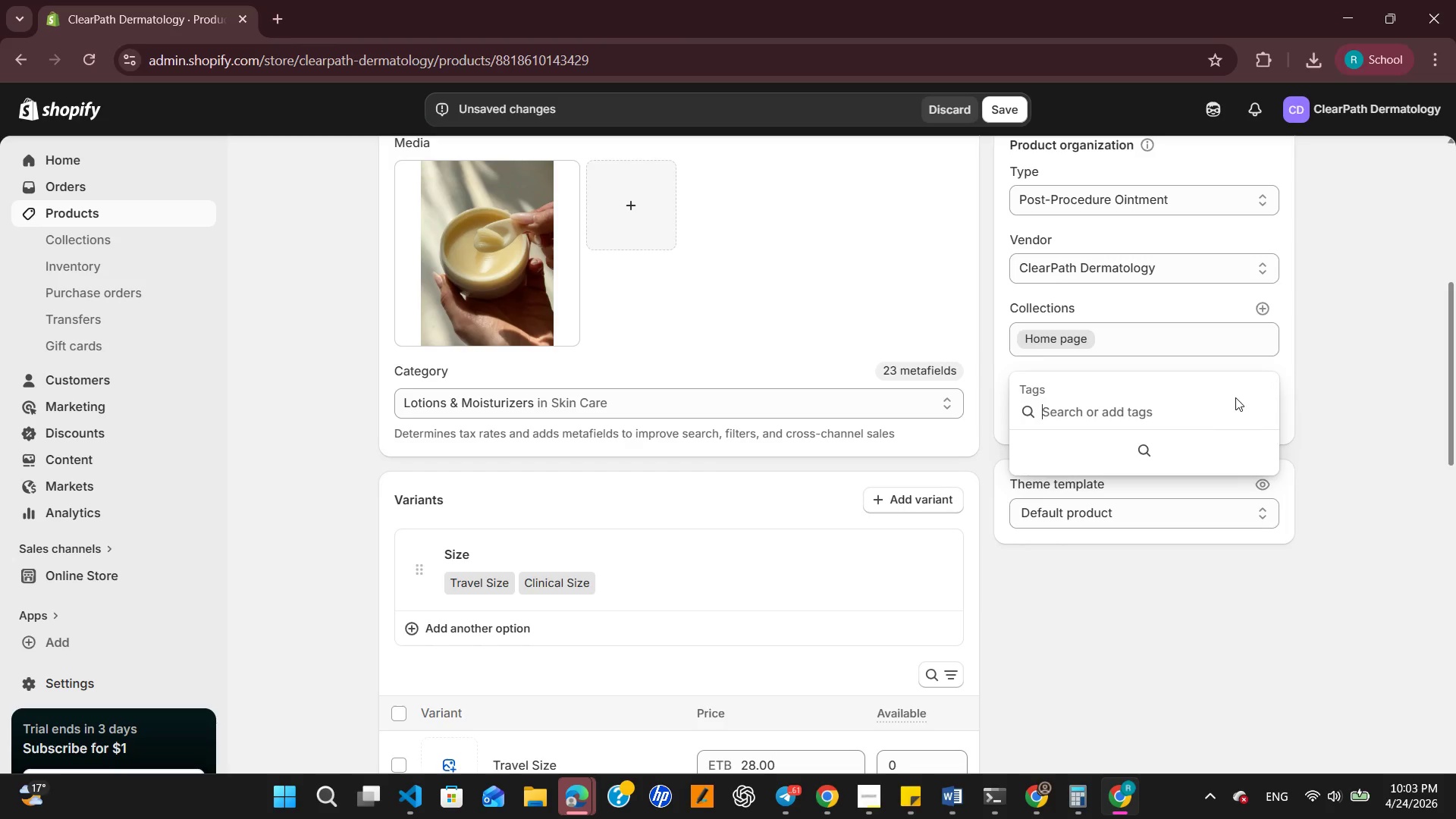 
type(Barrier Repair )
 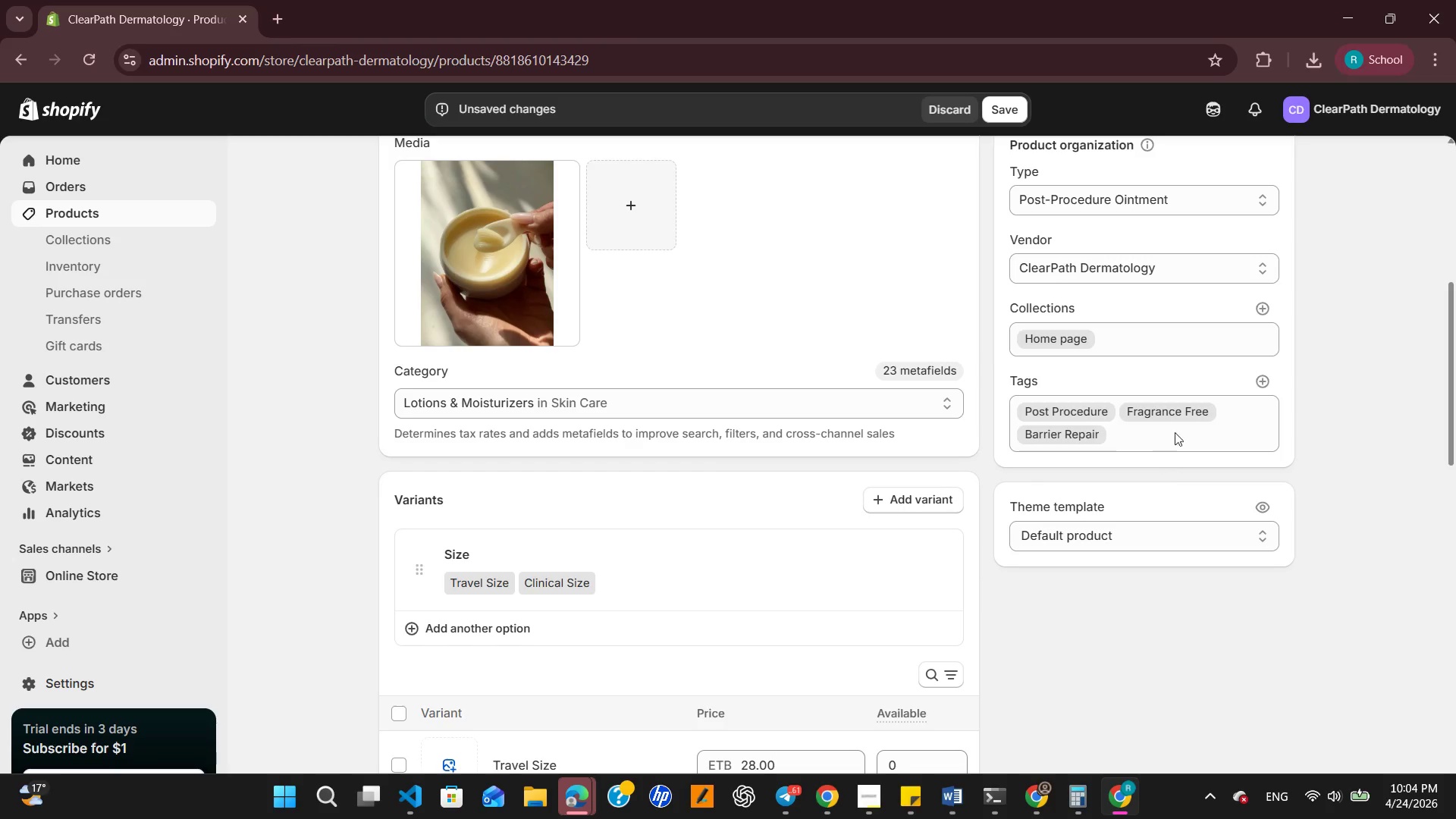 
left_click([1267, 381])
 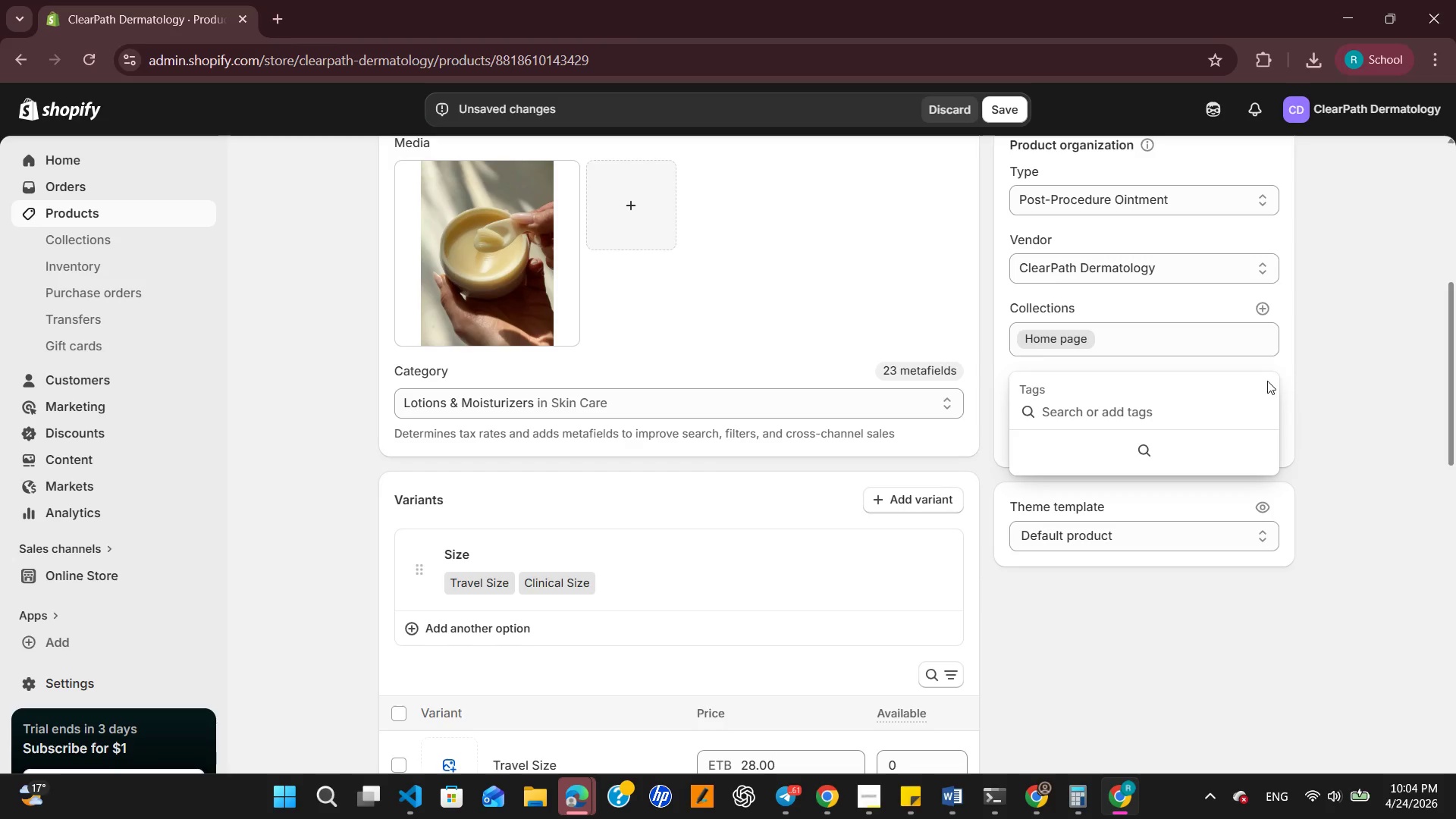 
type(Physian)
key(Backspace)
key(Backspace)
type(cian Grade)
key(Backspace)
key(Backspace)
key(Backspace)
type(ade)
 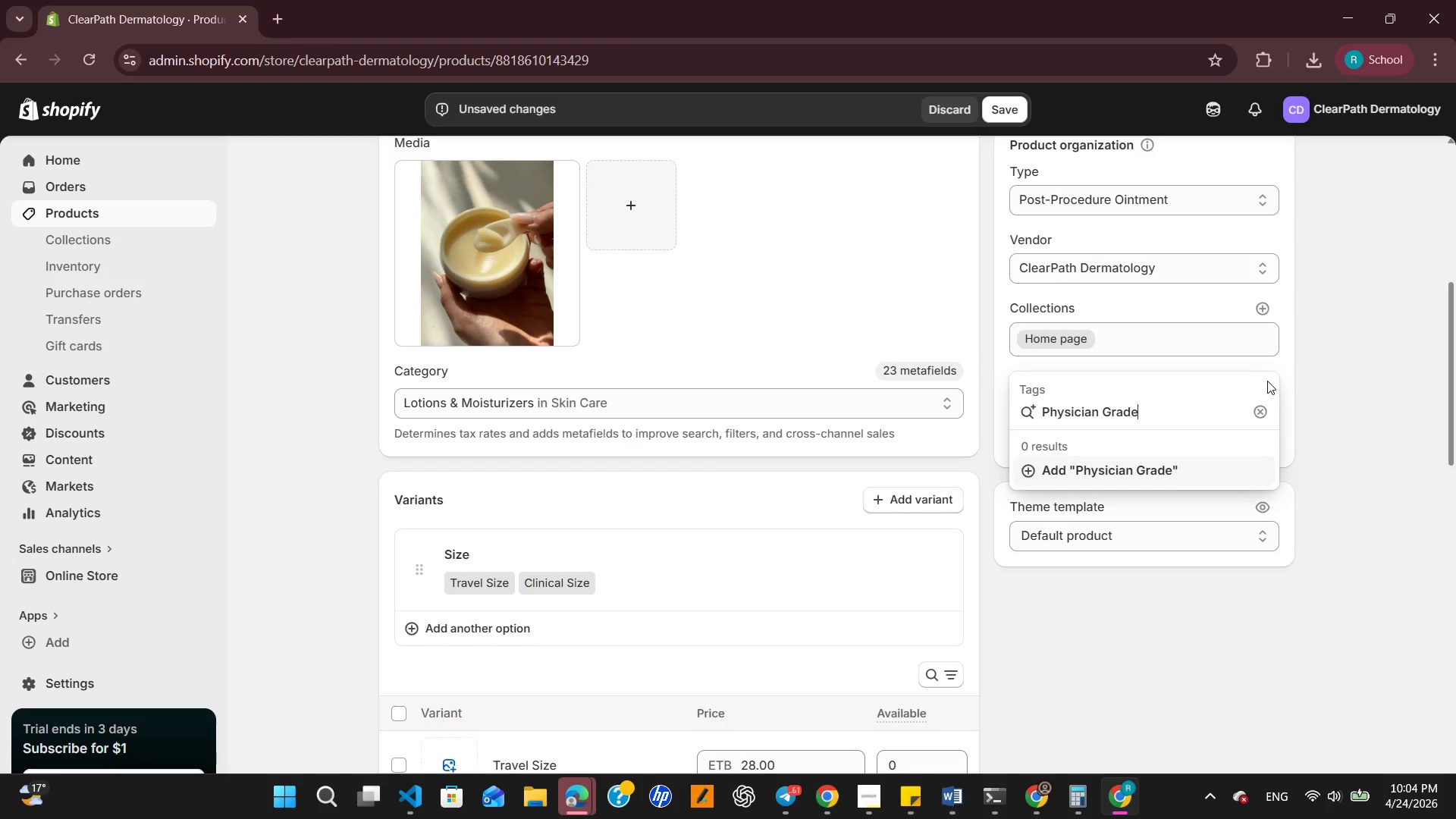 
key(Enter)
 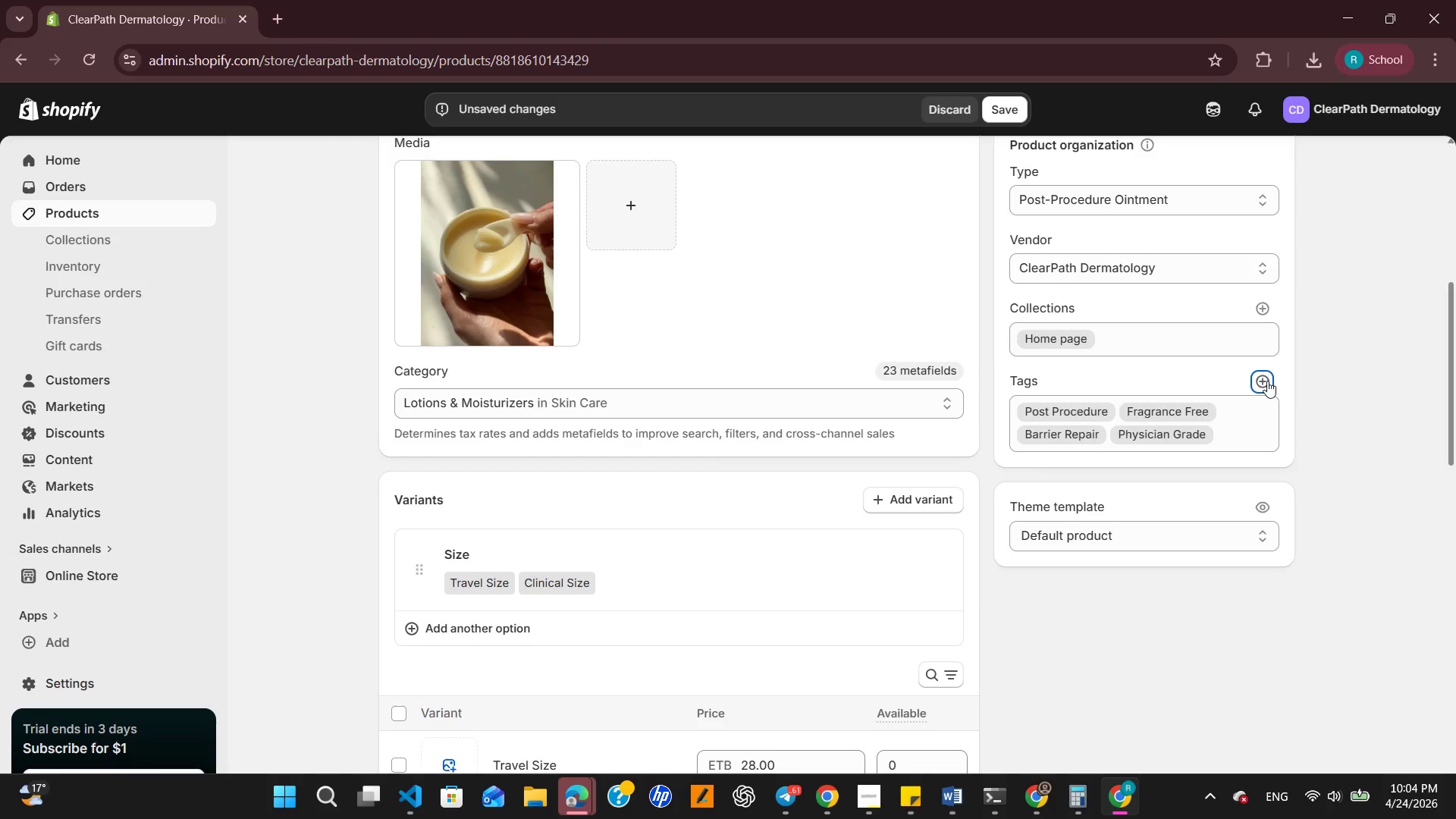 
left_click([1267, 381])
 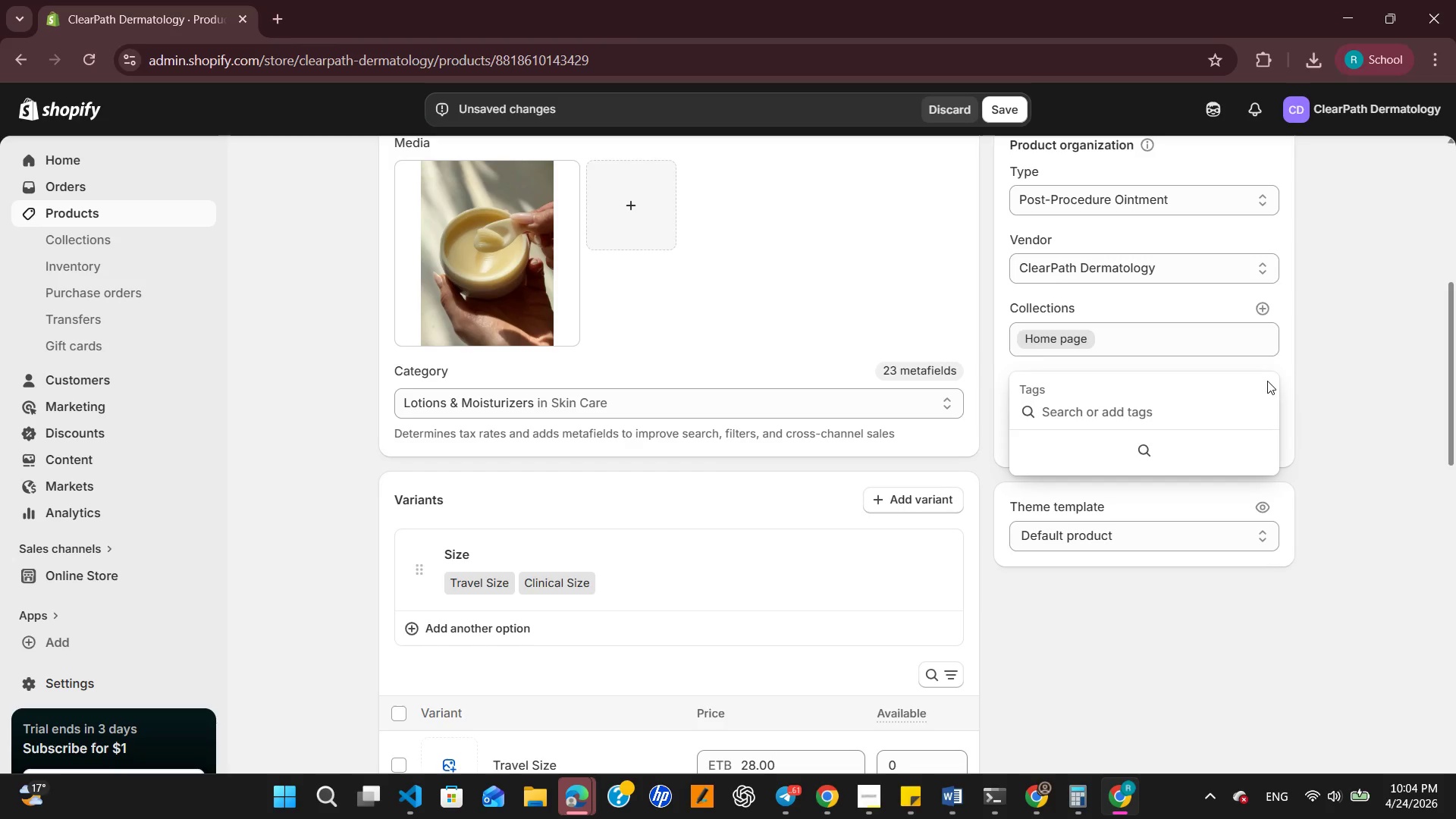 
type(Laser Recovery)
 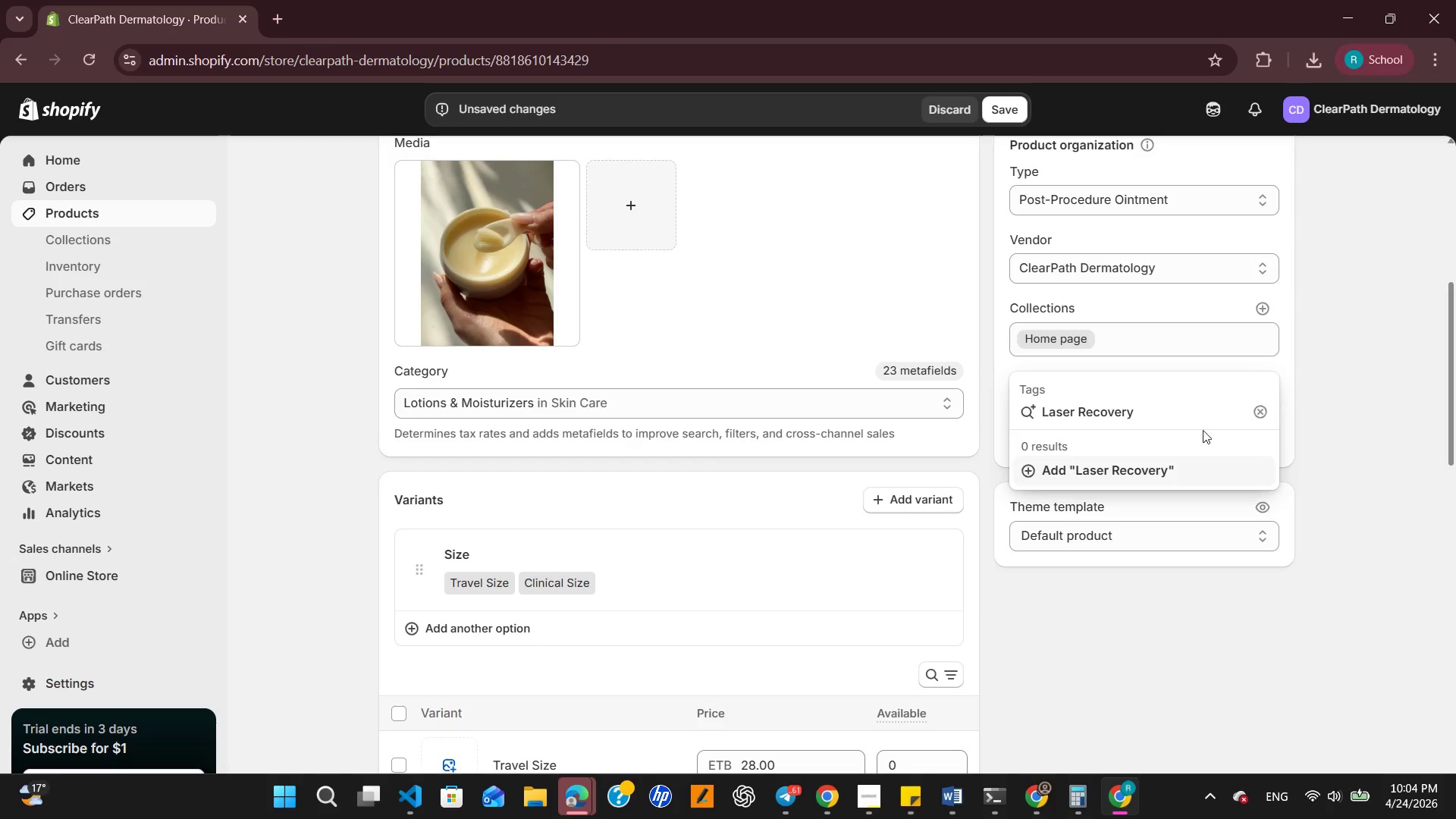 
left_click([1146, 463])
 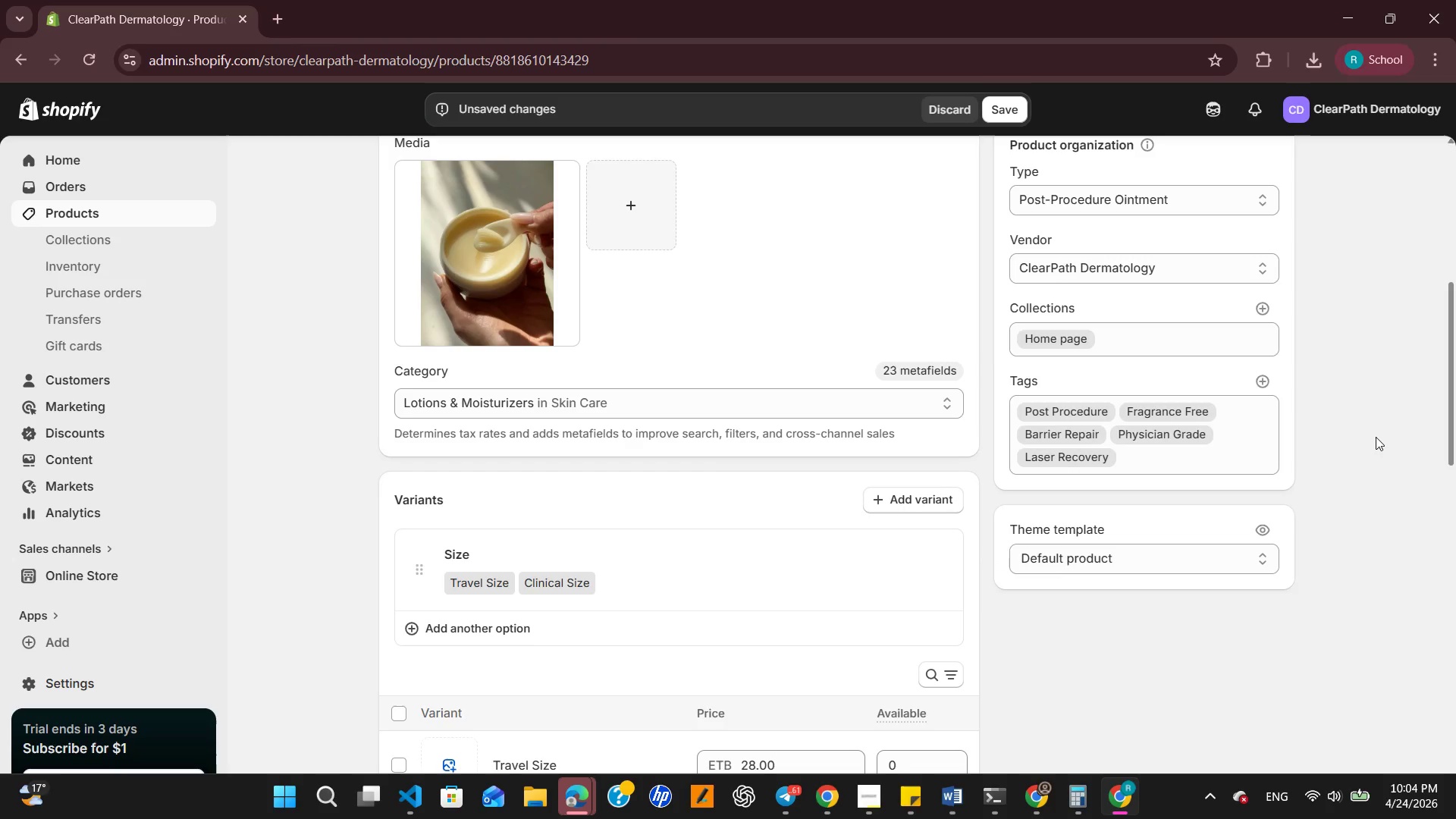 
scroll: coordinate [772, 507], scroll_direction: down, amount: 4.0
 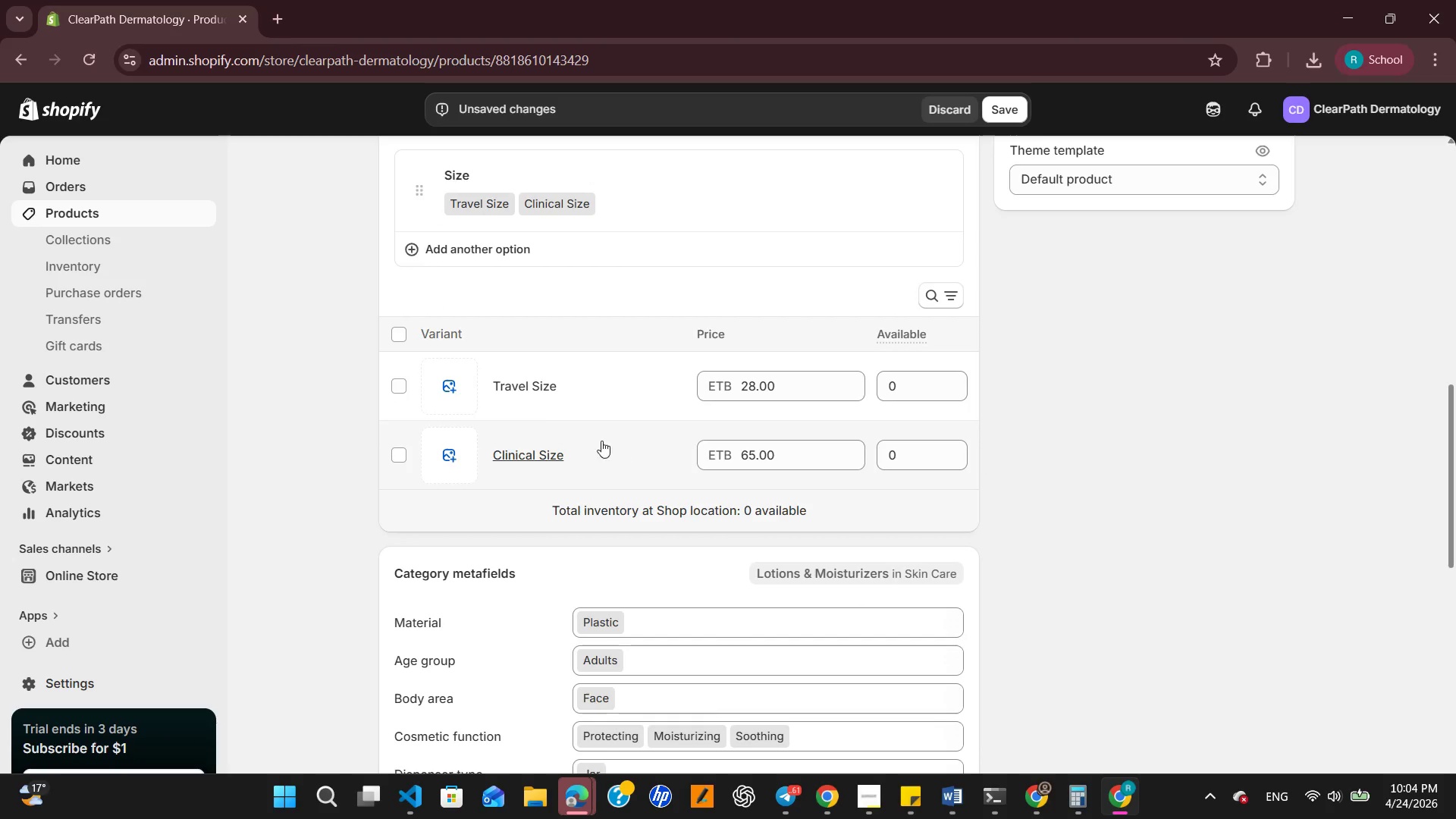 
left_click([527, 394])
 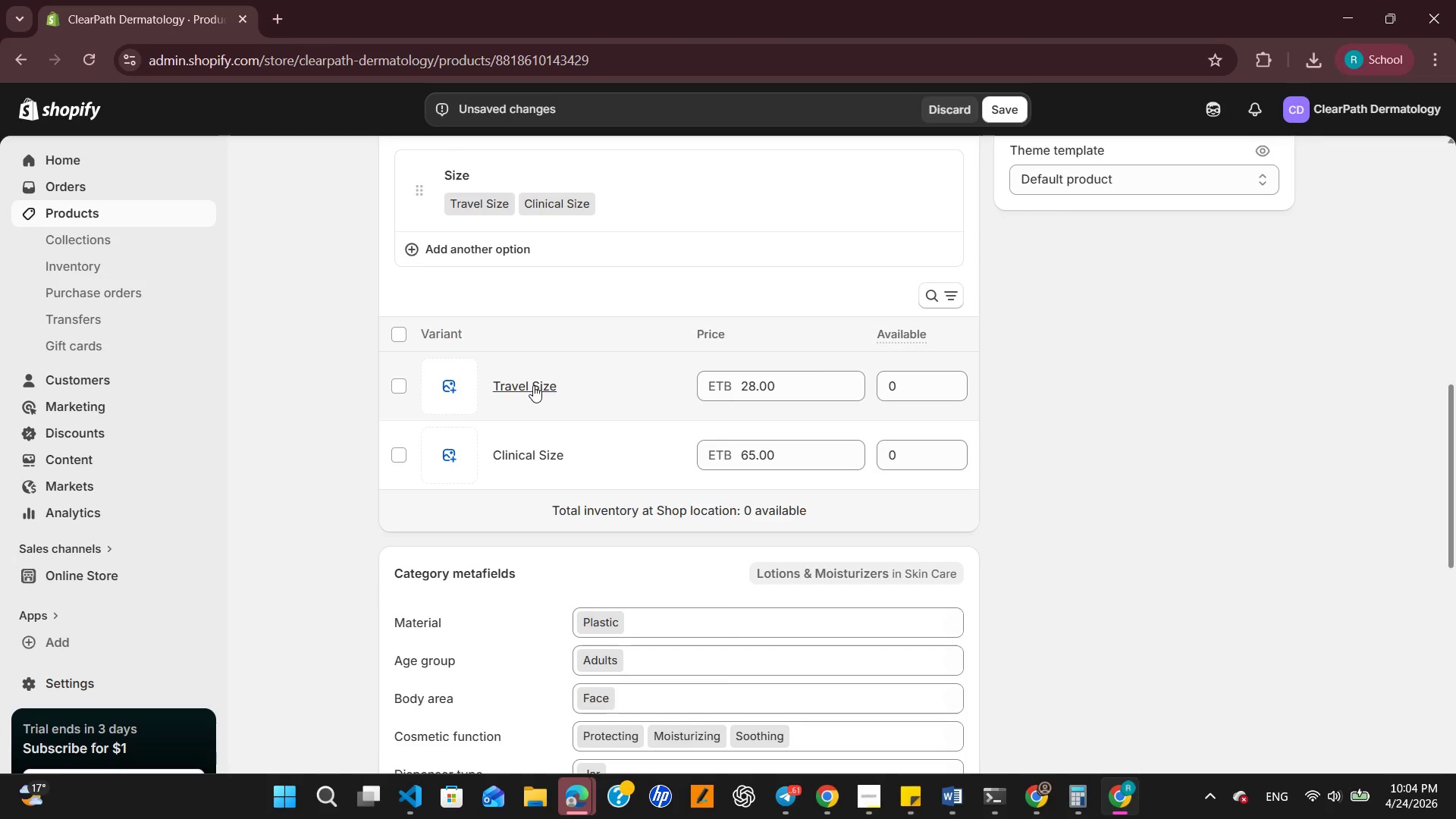 
left_click([534, 383])
 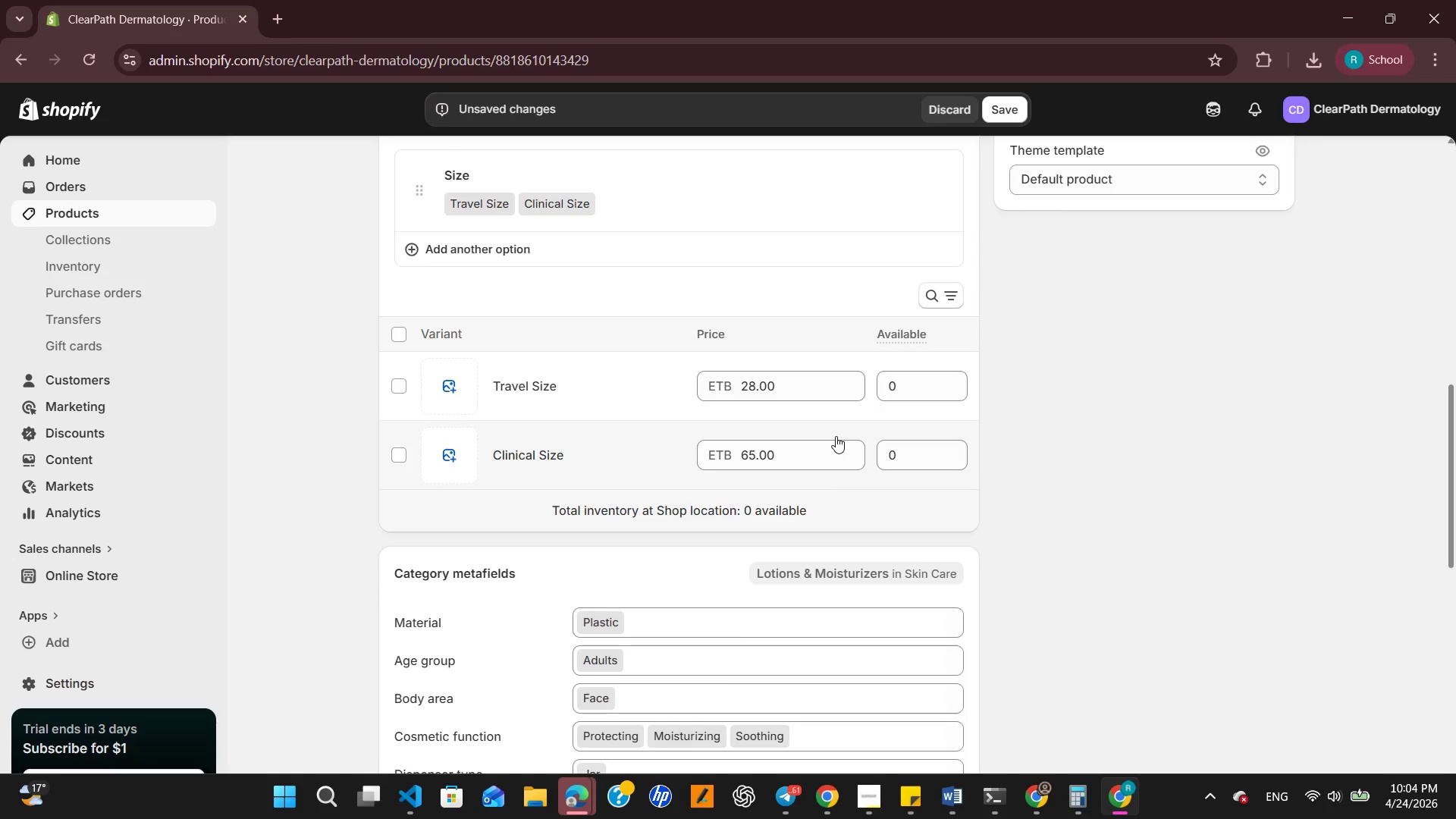 
wait(7.5)
 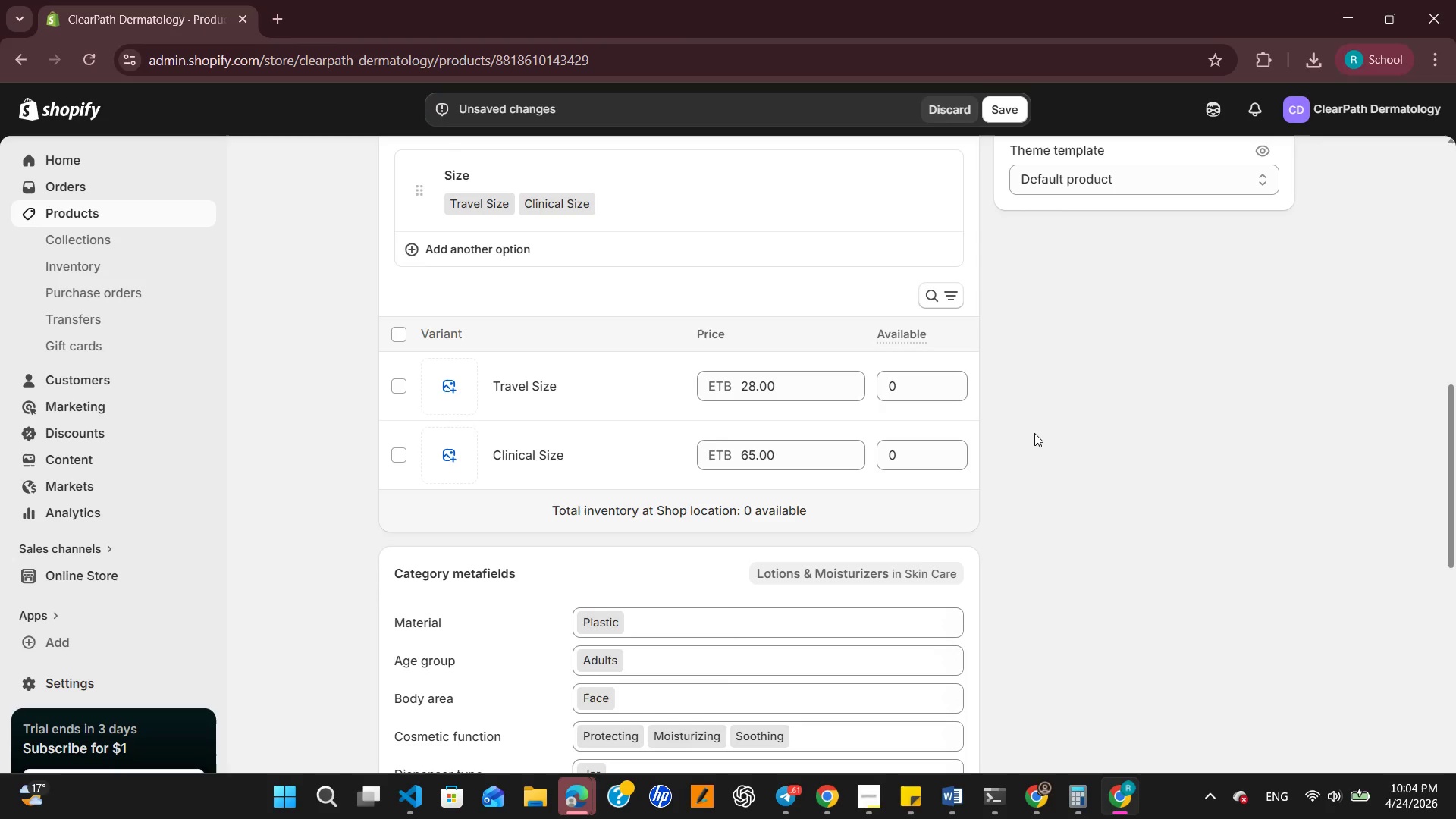 
left_click([526, 384])
 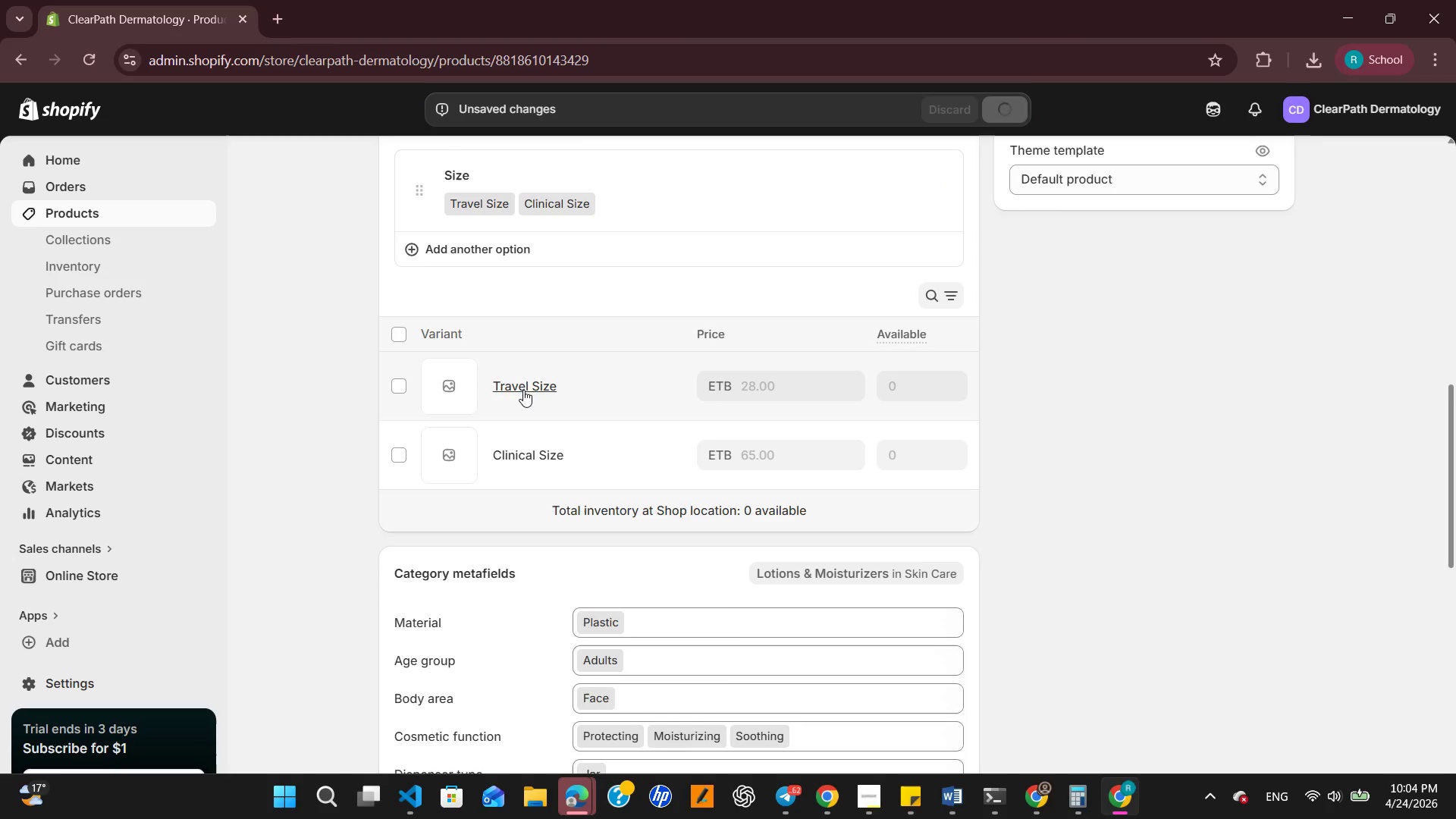 
wait(5.02)
 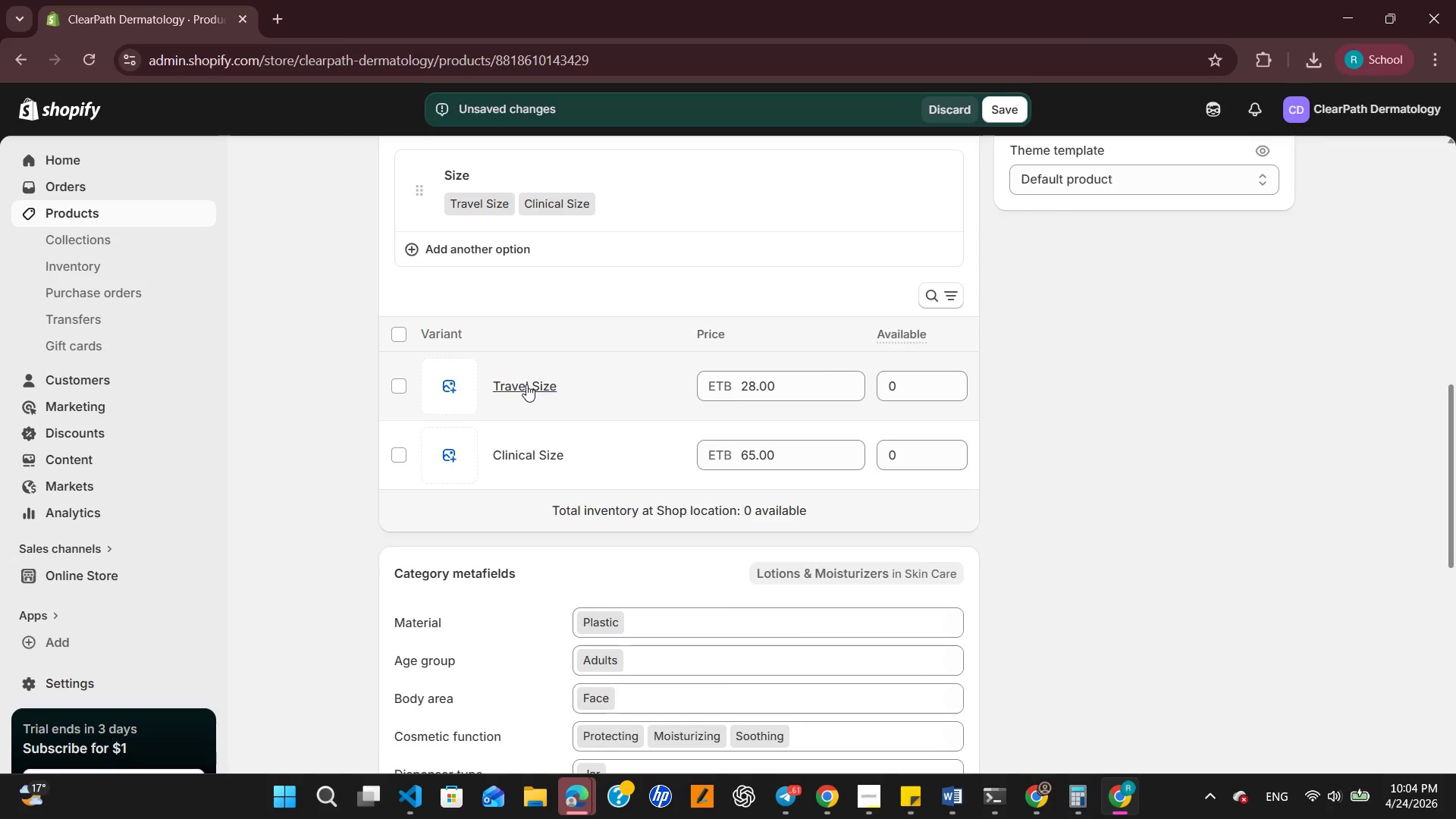 
left_click([523, 390])
 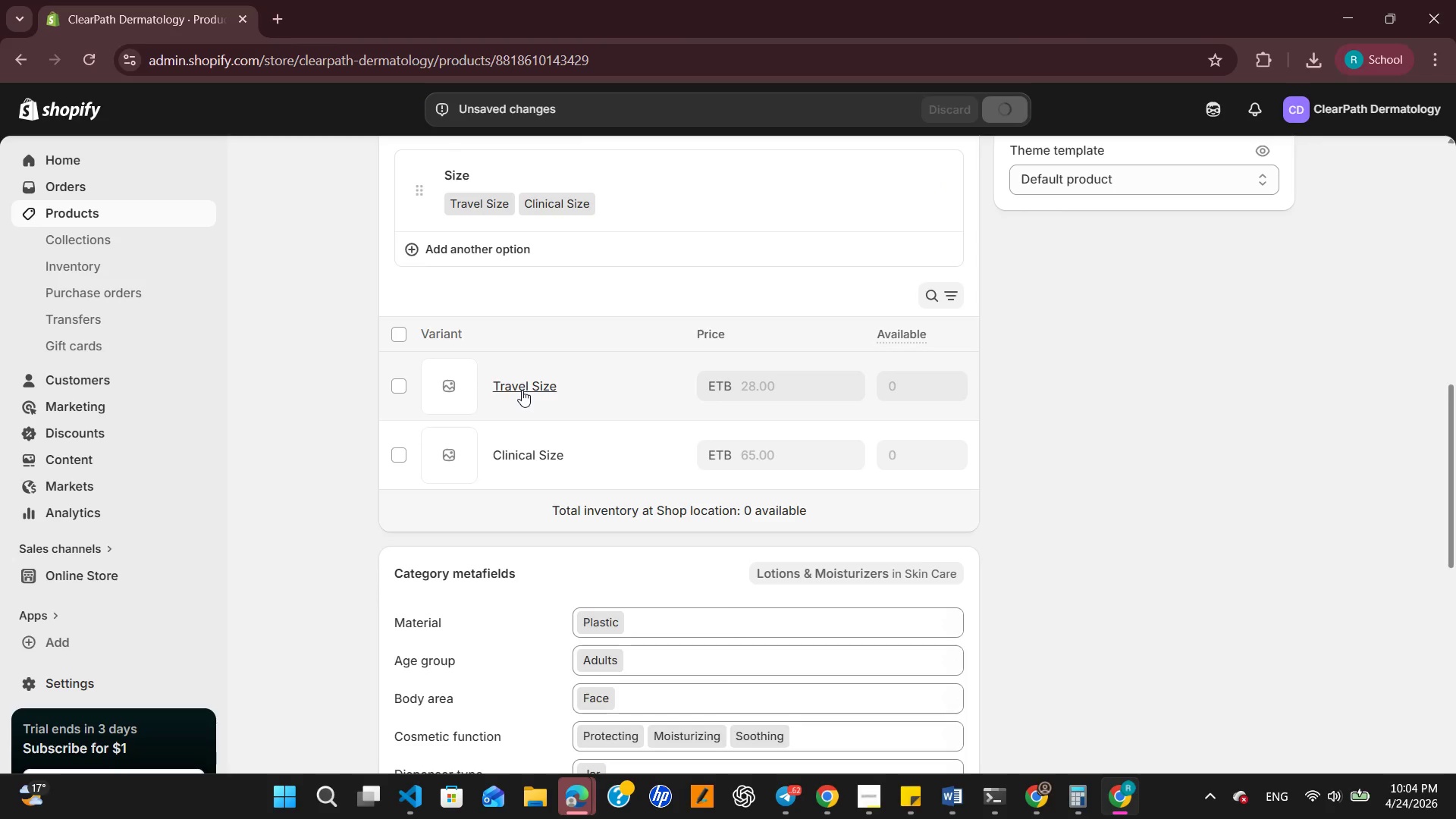 
hold_key(key=VolumeUp, duration=0.92)
 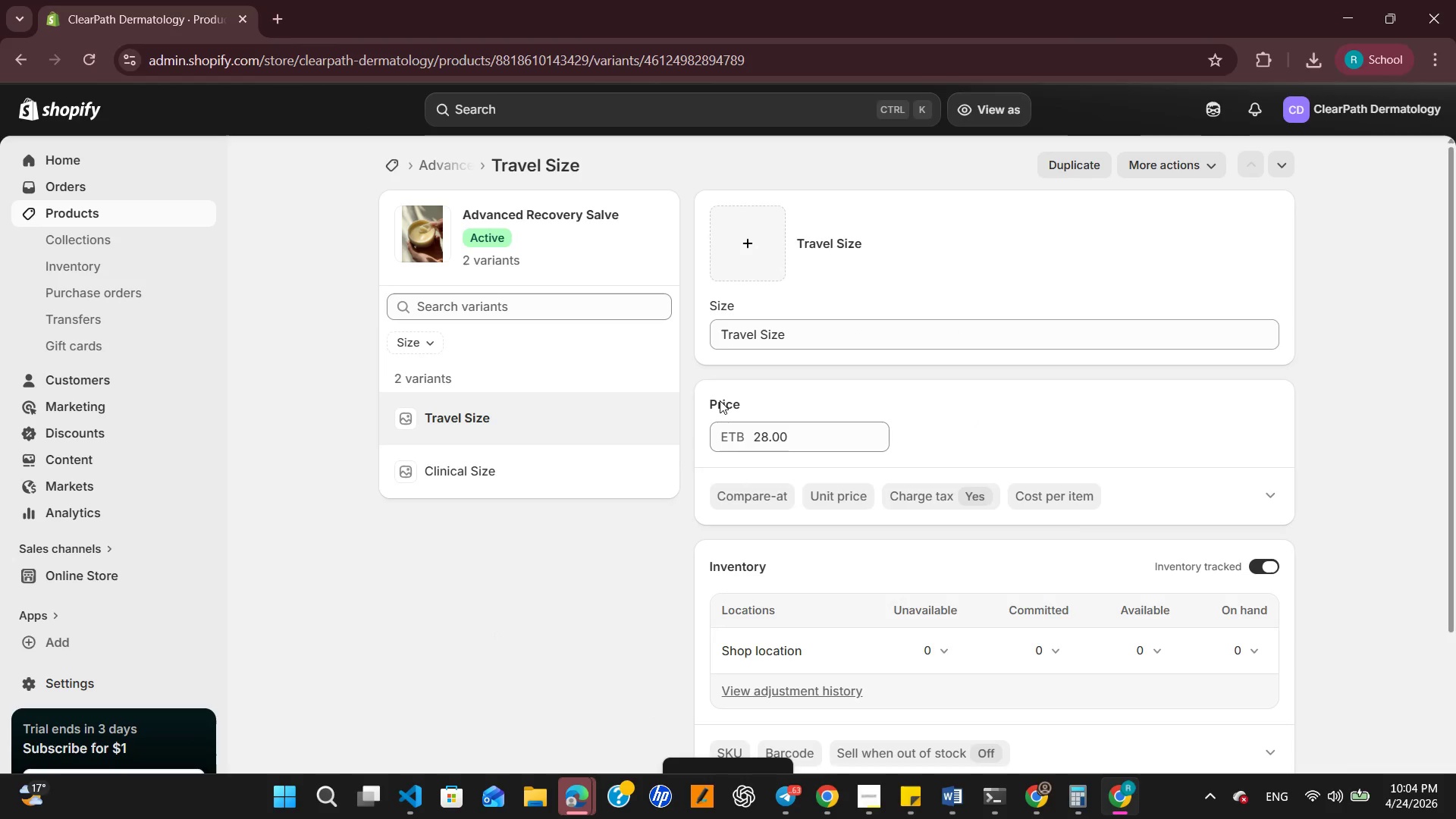 
scroll: coordinate [1014, 480], scroll_direction: down, amount: 4.0
 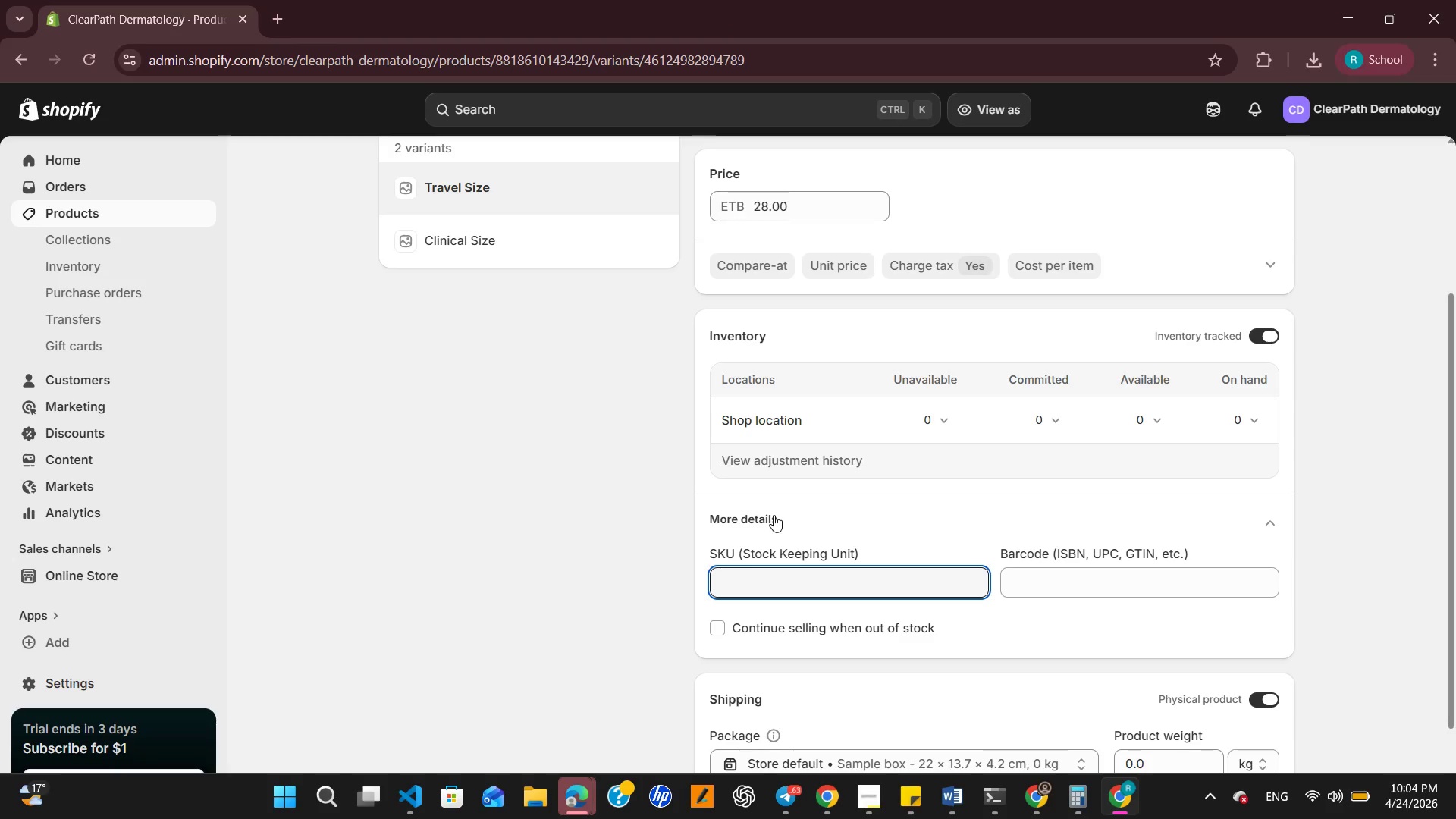 
type(CPD-RS-001)
 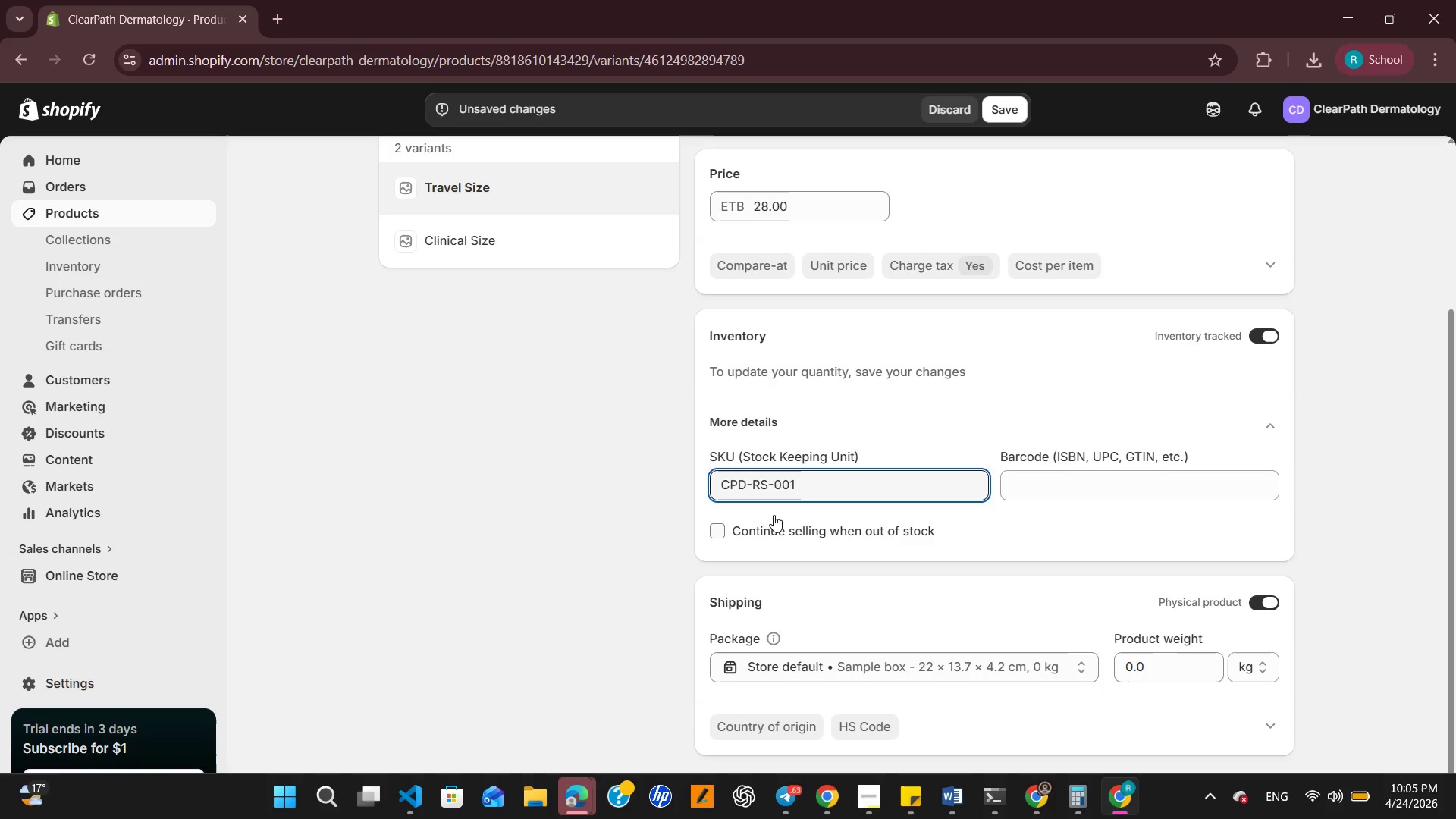 
key(Control+A)
 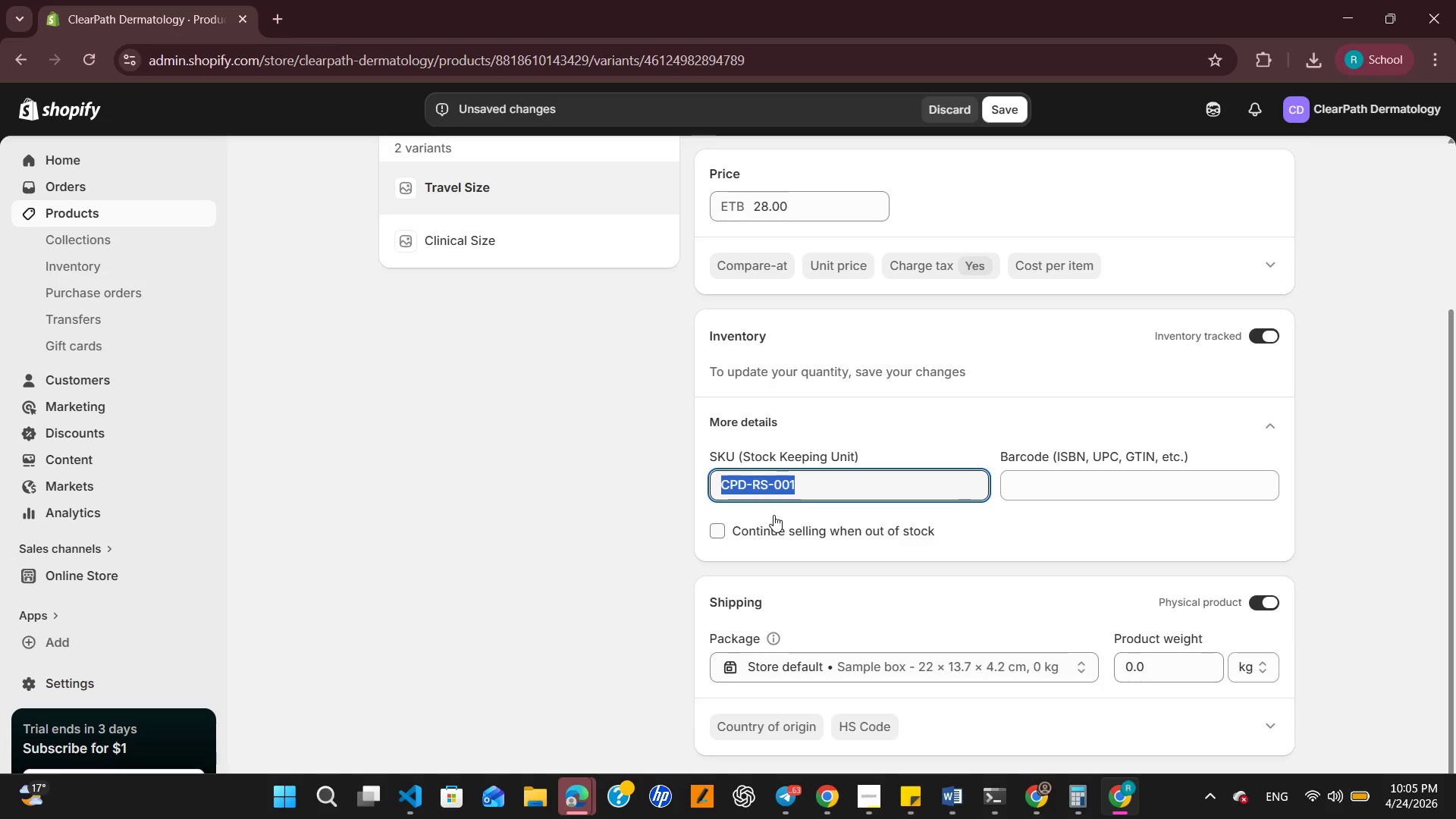 
key(Control+C)
 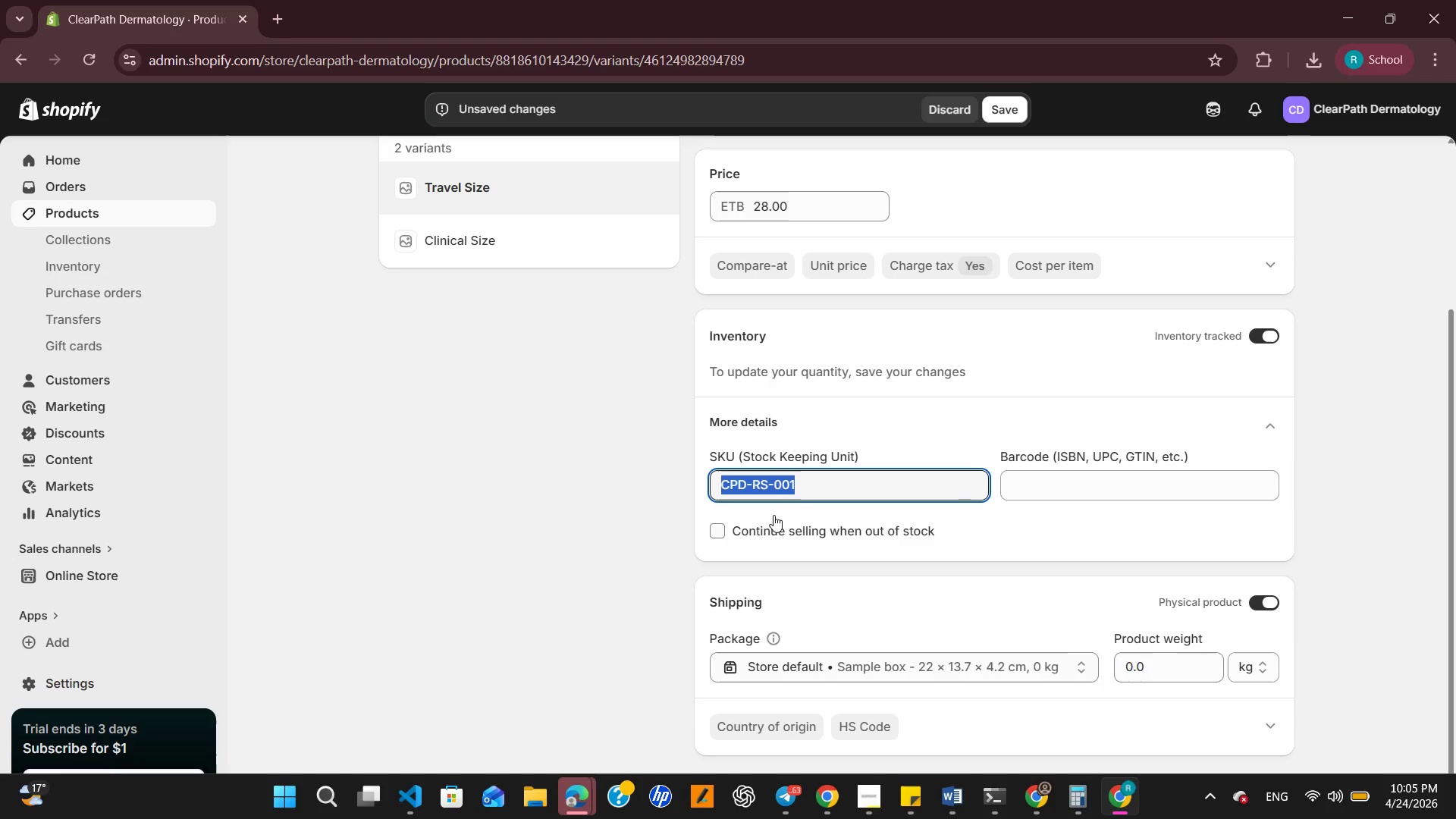 
key(CapsLock)
 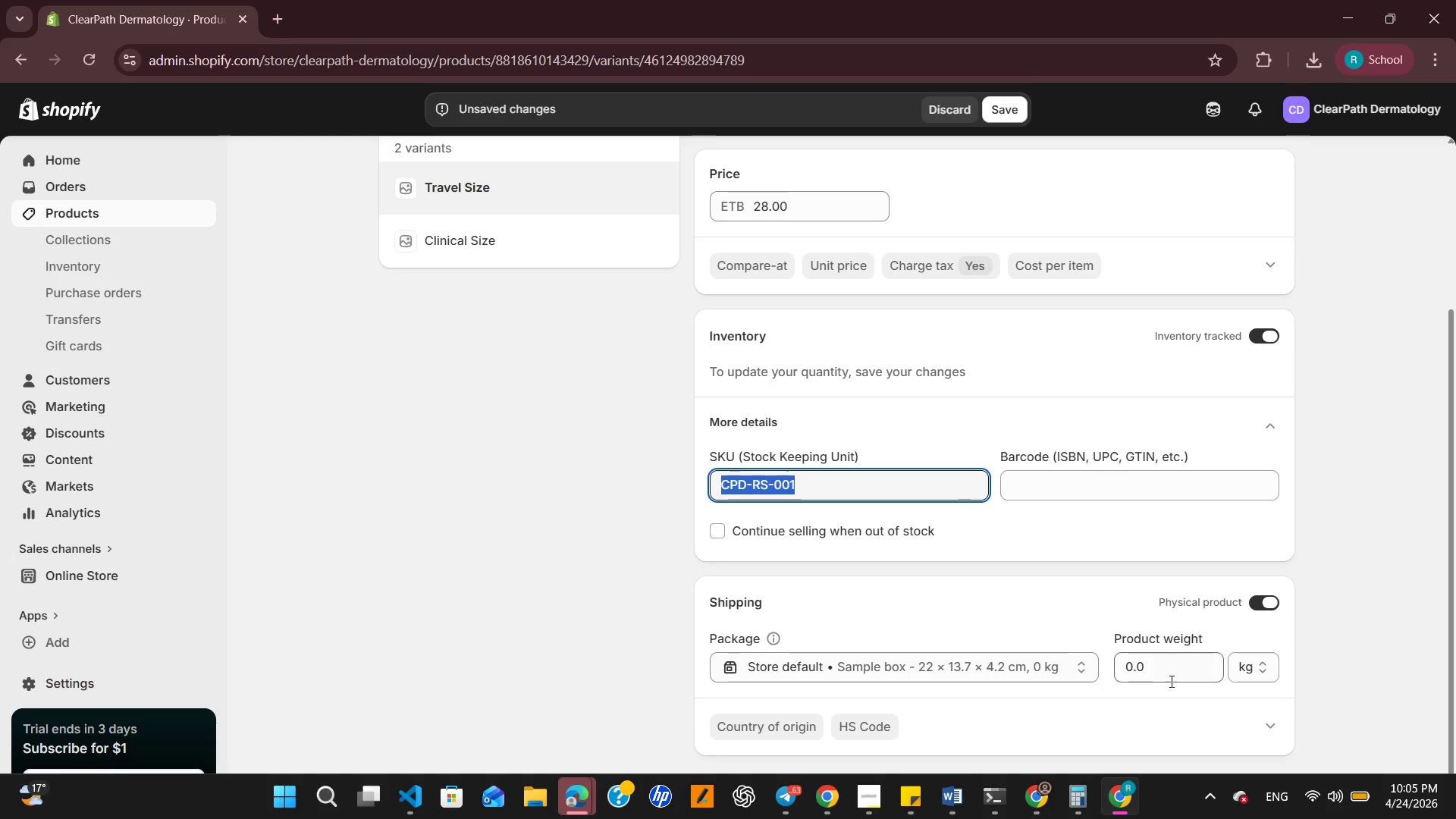 
left_click([1181, 668])
 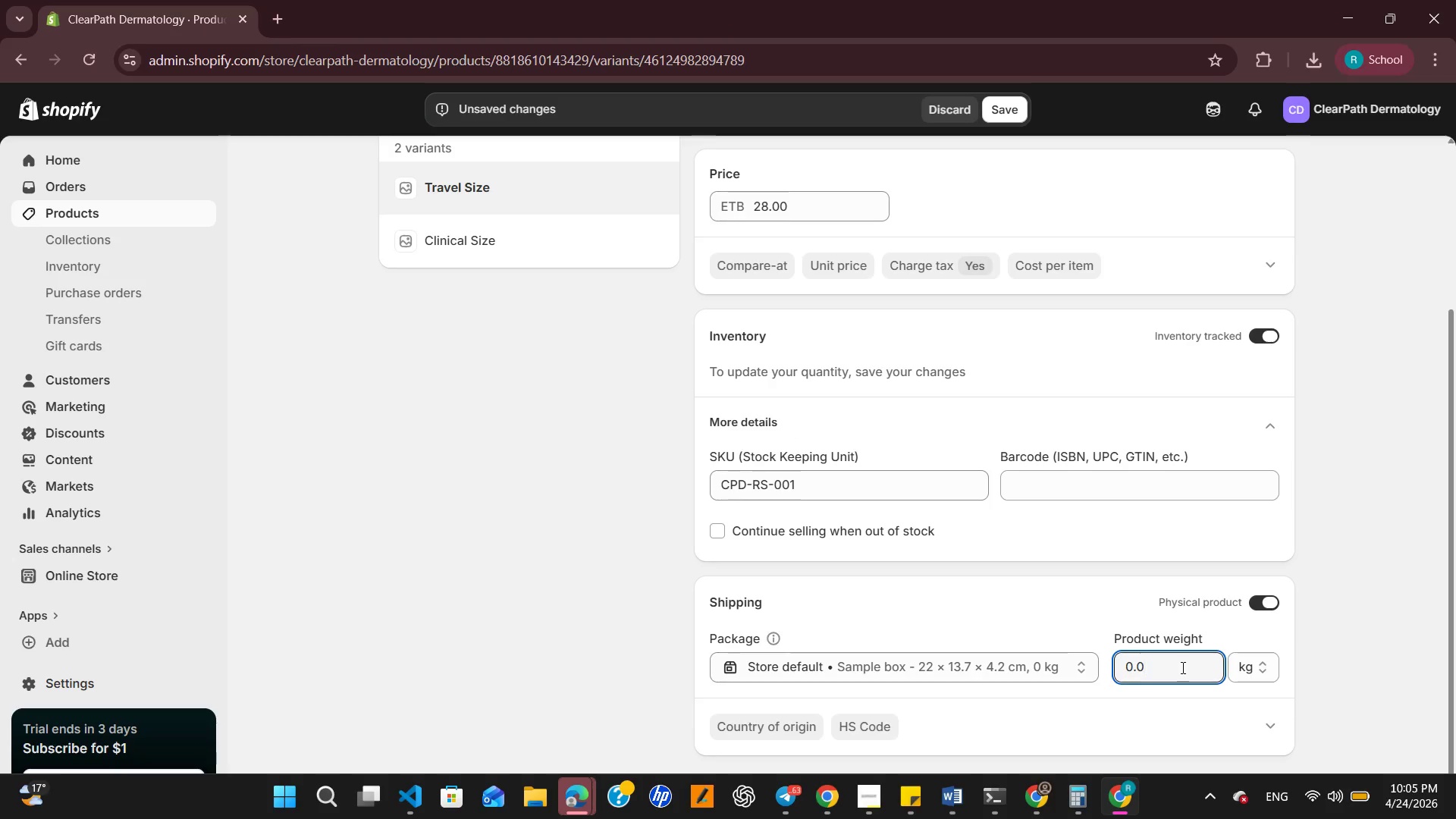 
key(Numpad5)
 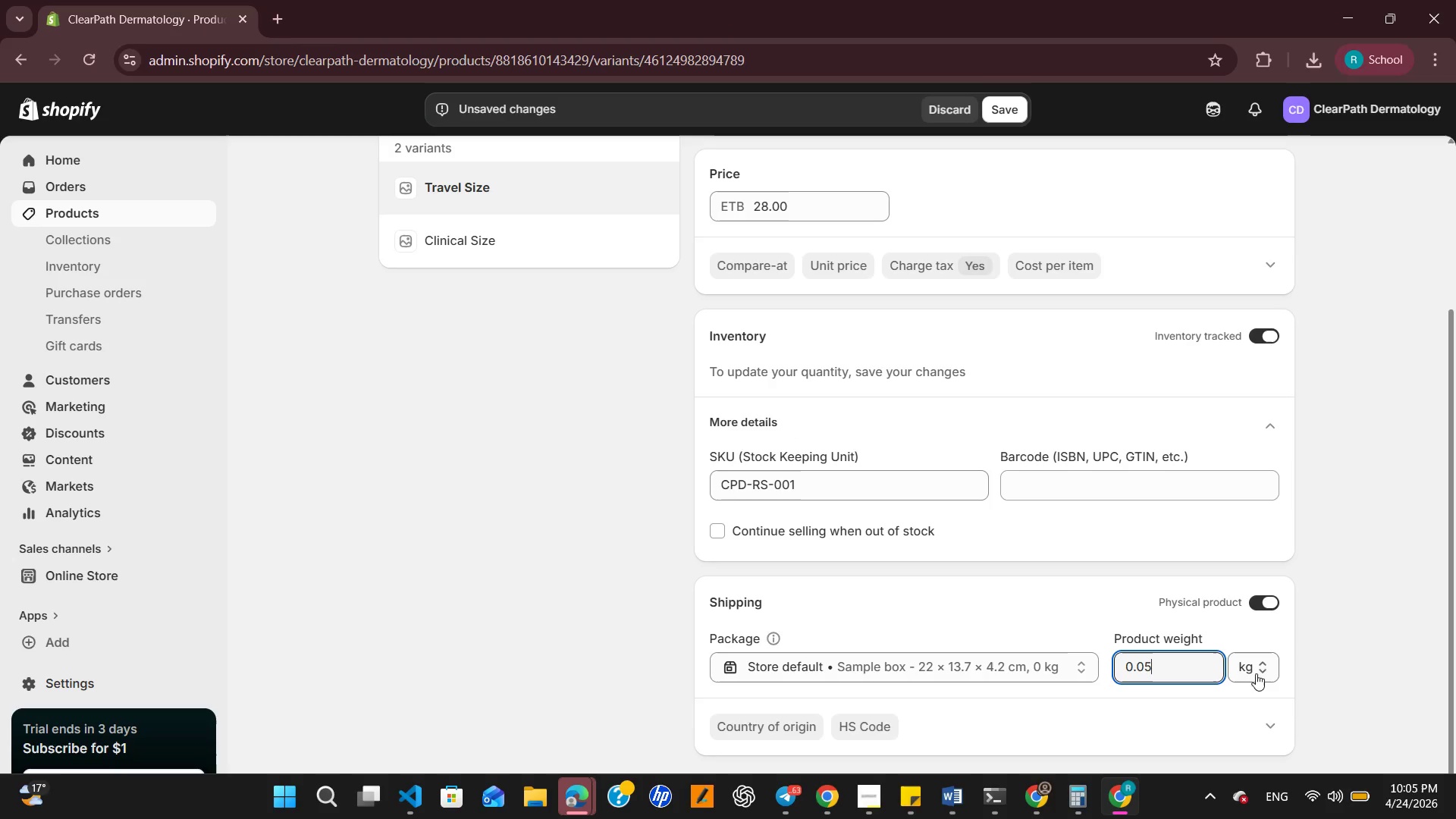 
scroll: coordinate [876, 365], scroll_direction: up, amount: 2.0
 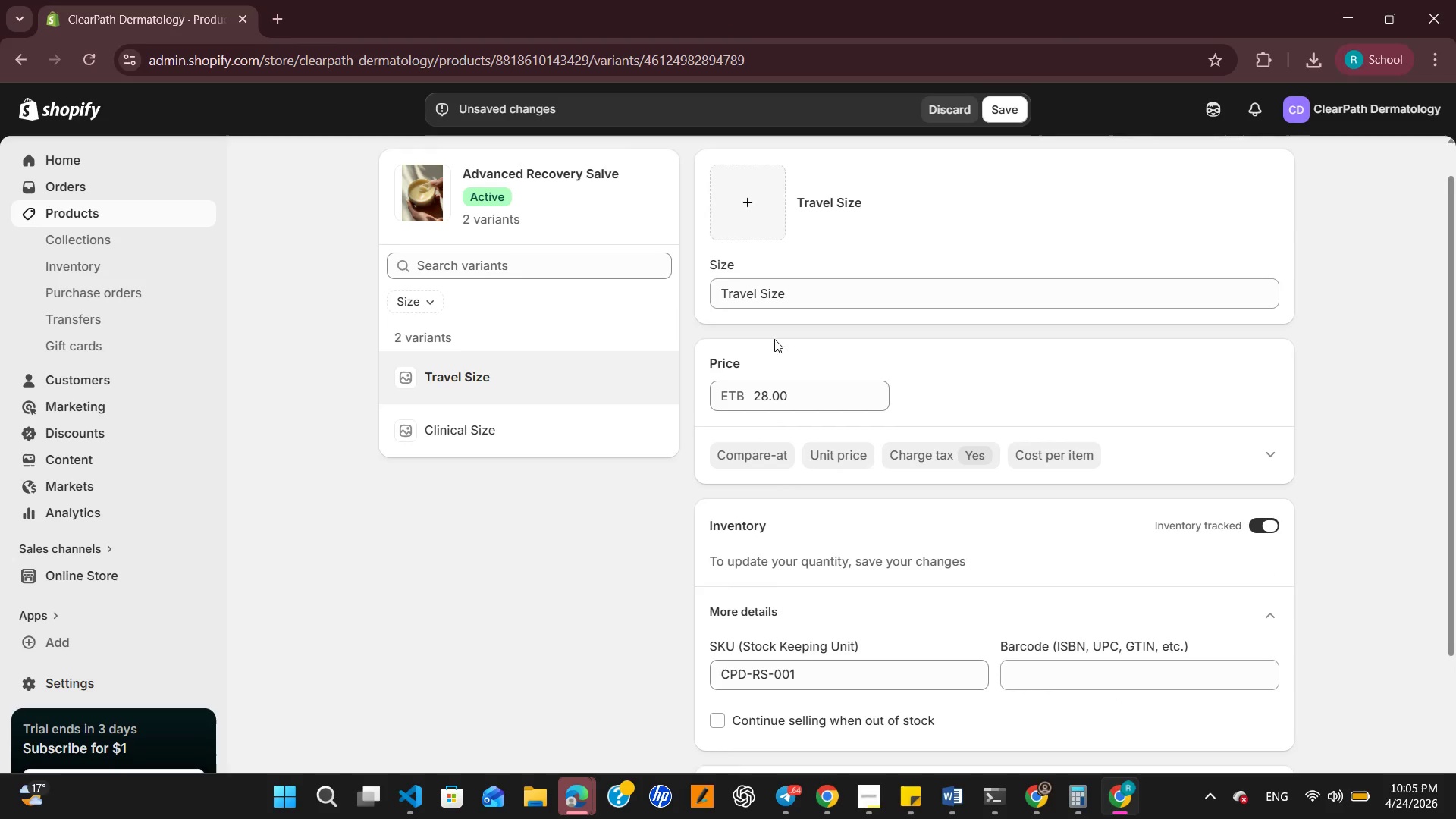 
left_click([817, 294])
 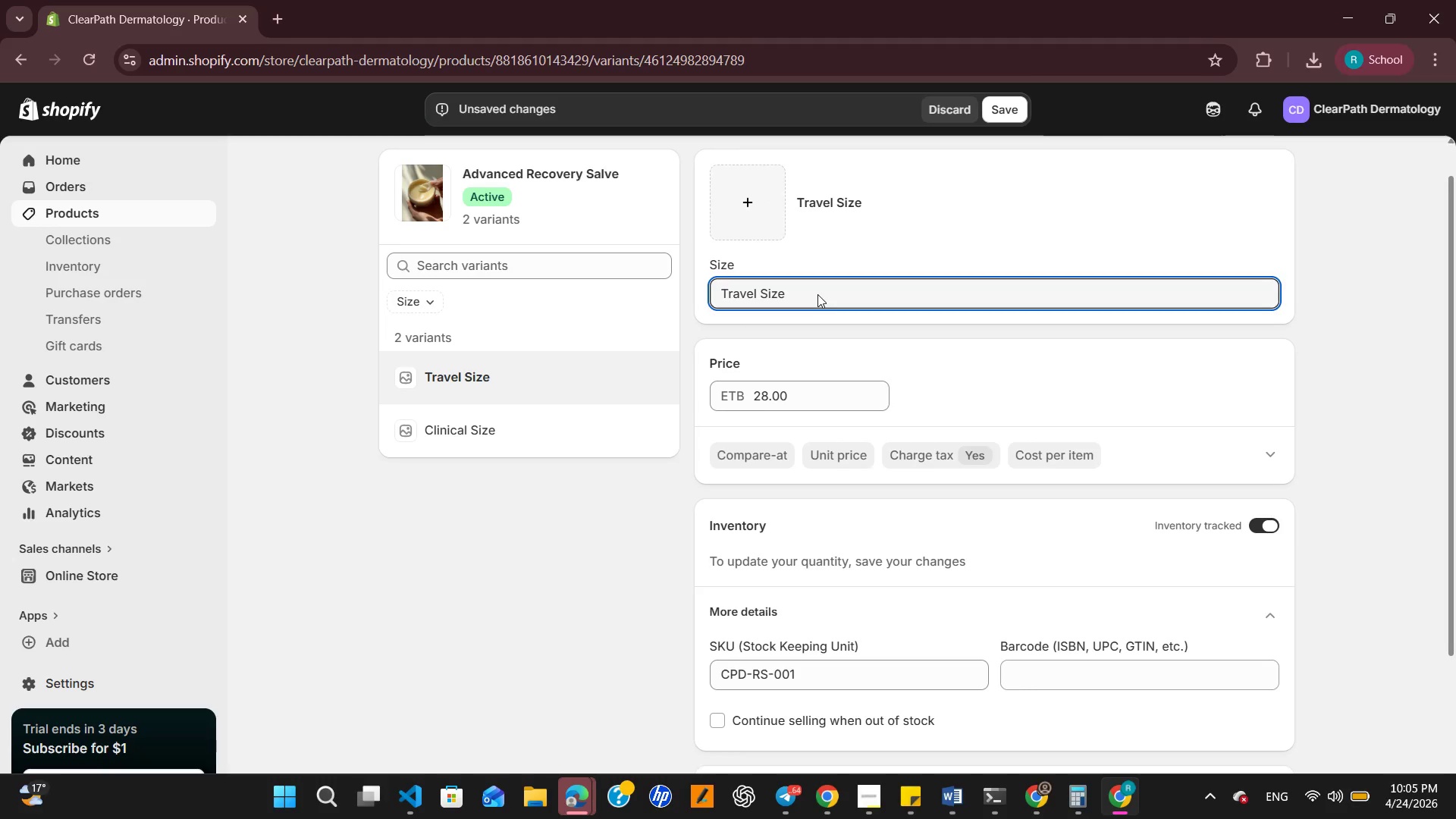 
type((15 ml))
 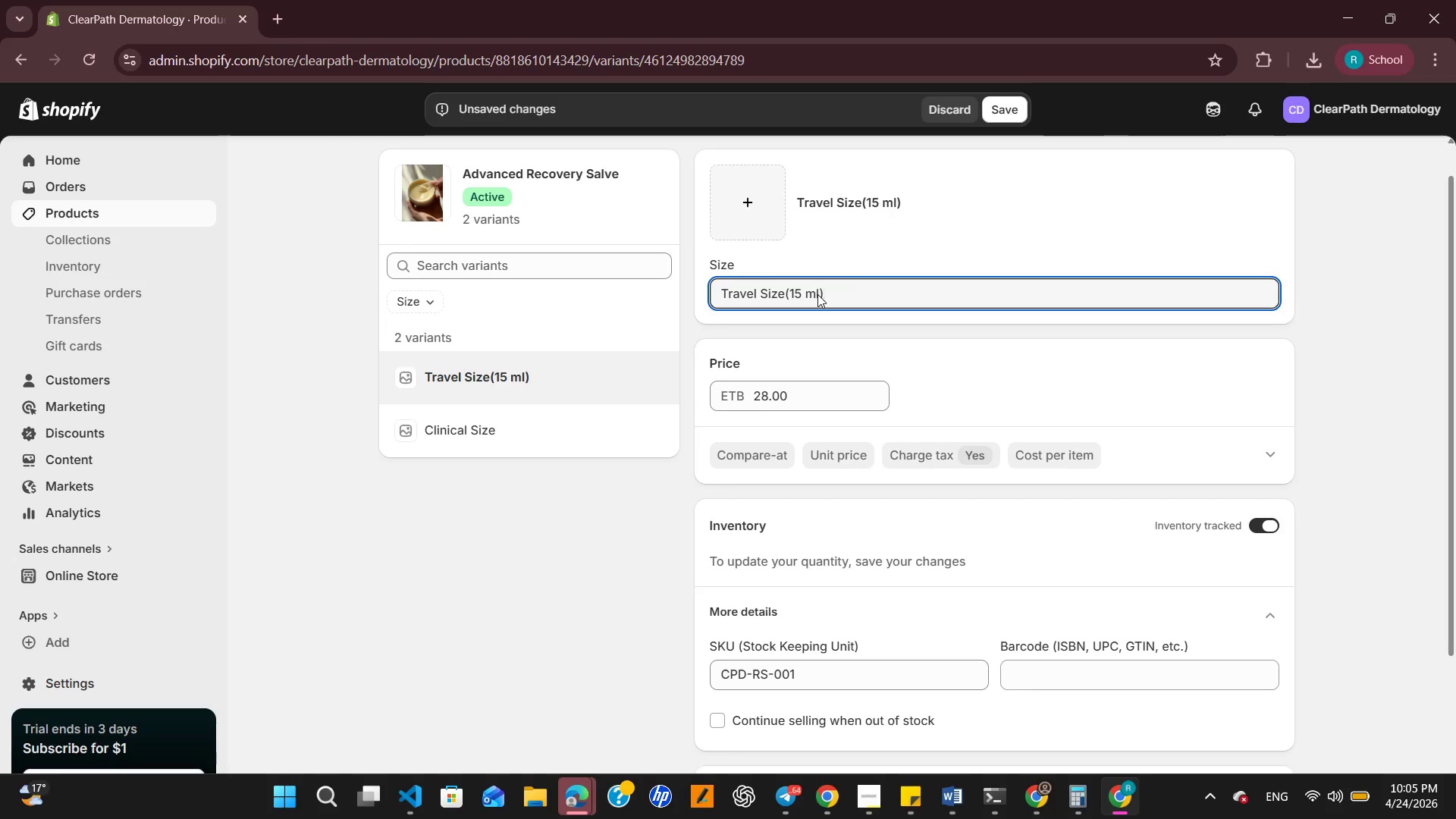 
left_click([808, 297])
 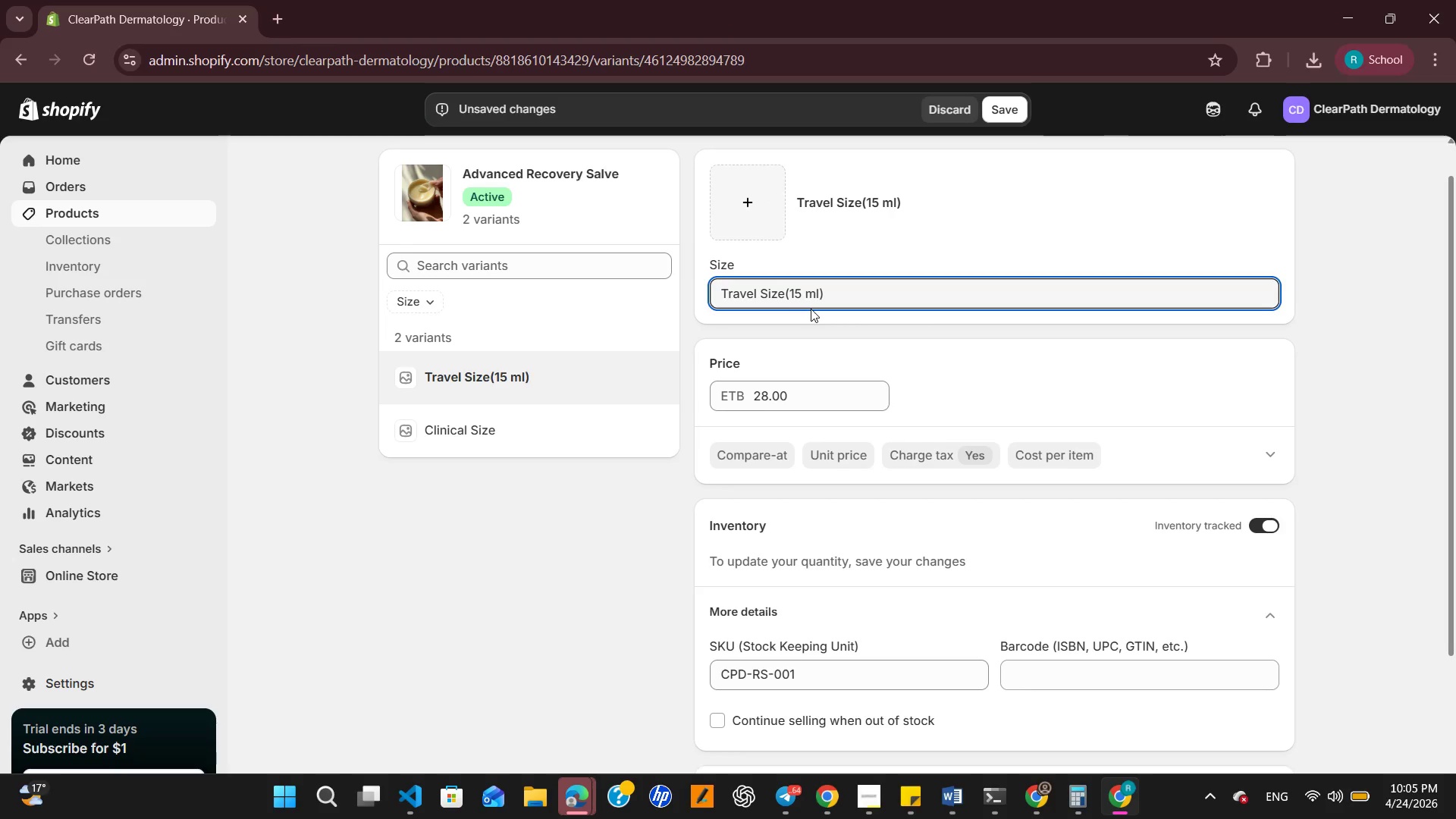 
key(Backspace)
 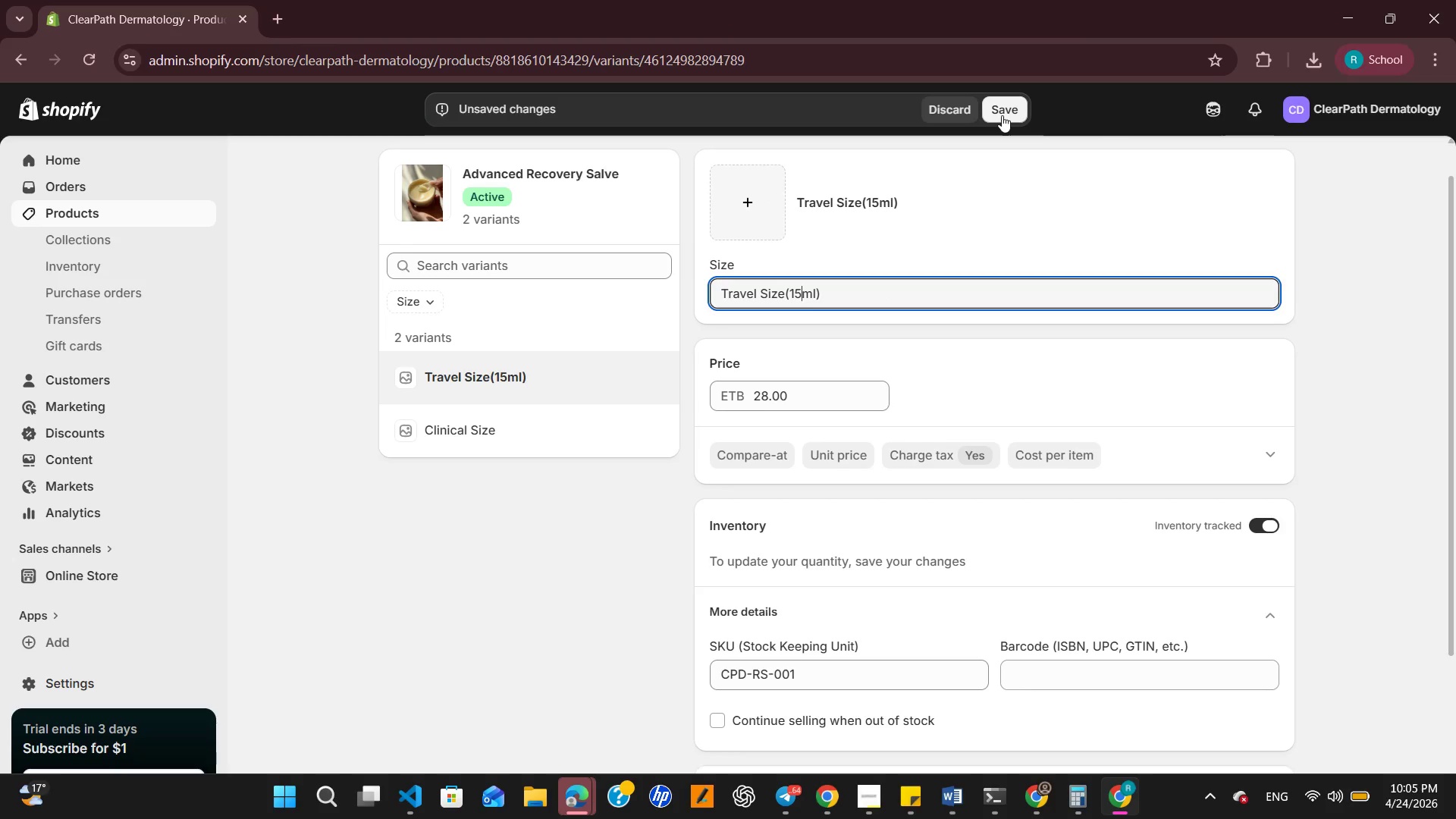 
left_click([1002, 115])
 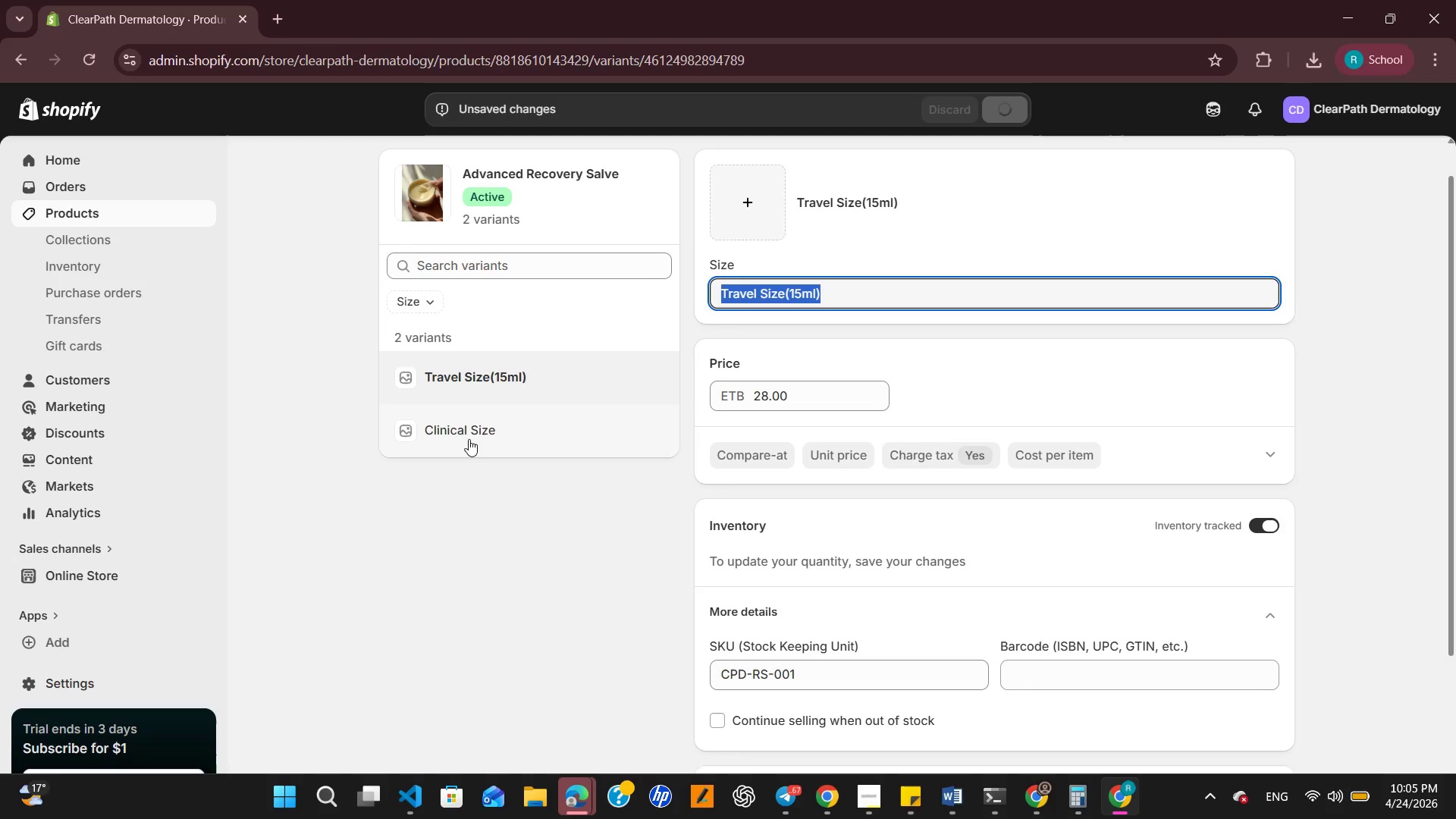 
left_click([469, 438])
 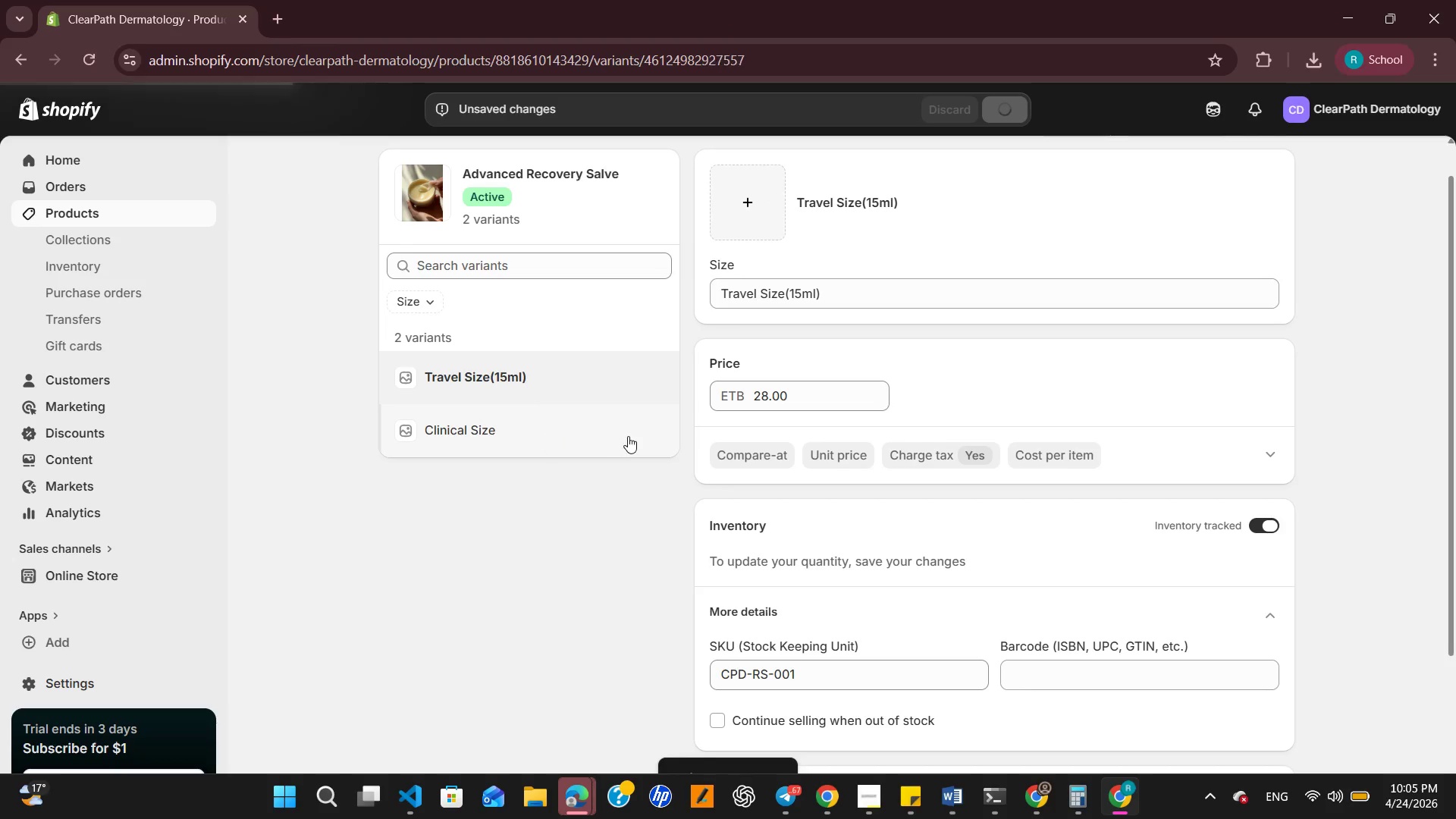 
left_click([516, 432])
 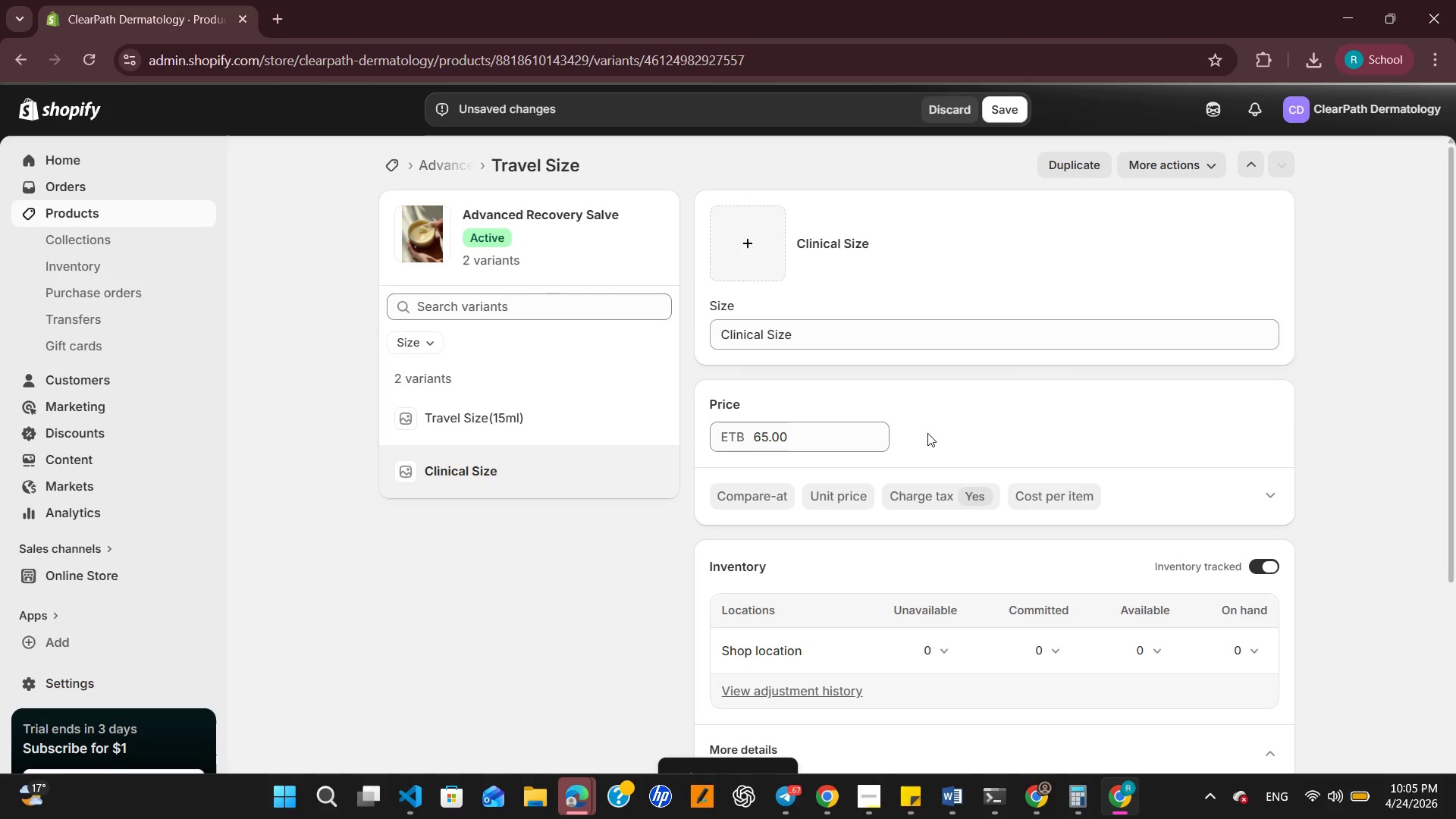 
scroll: coordinate [925, 551], scroll_direction: down, amount: 4.0
 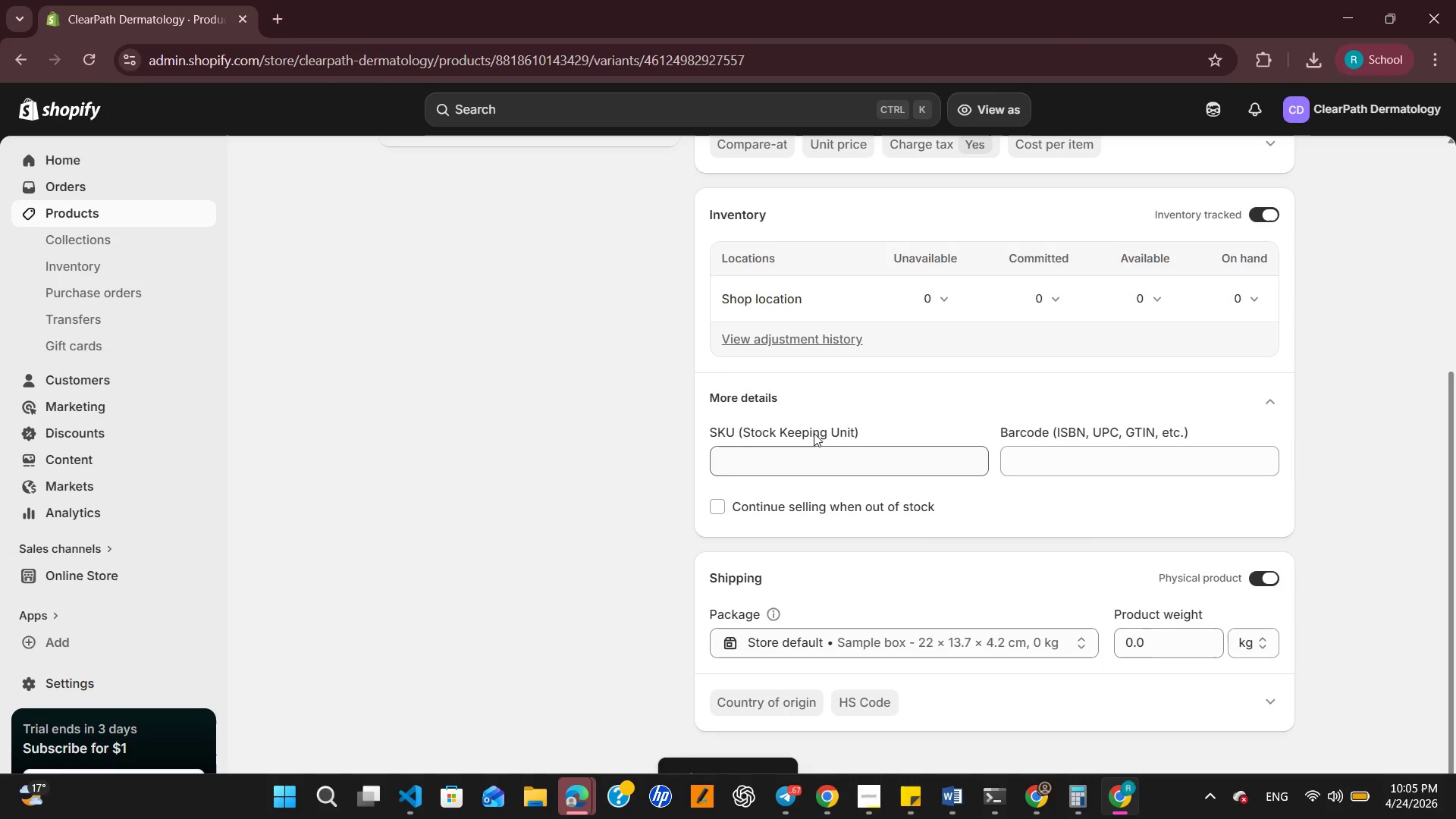 
left_click([812, 457])
 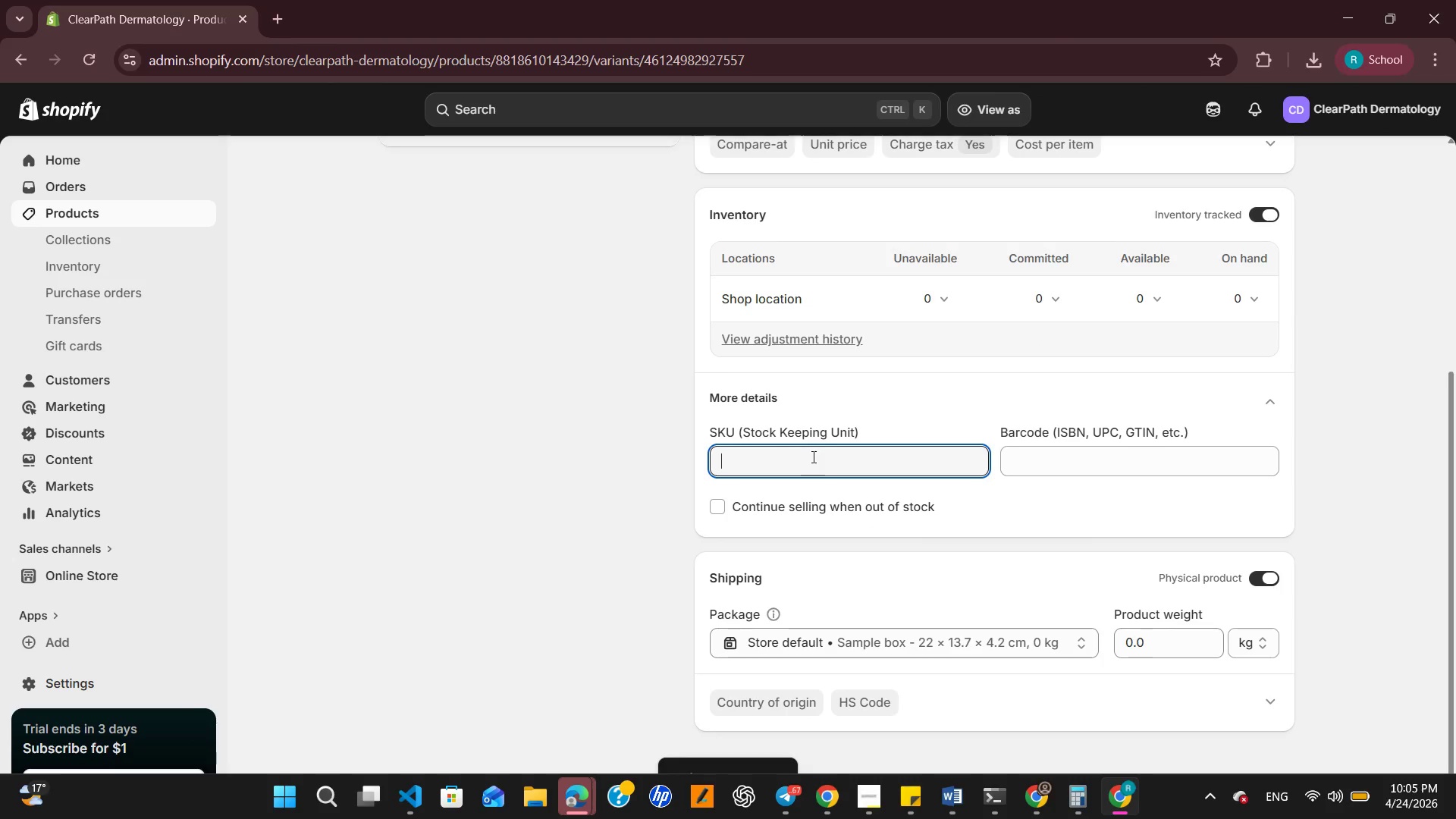 
key(Control+V)
 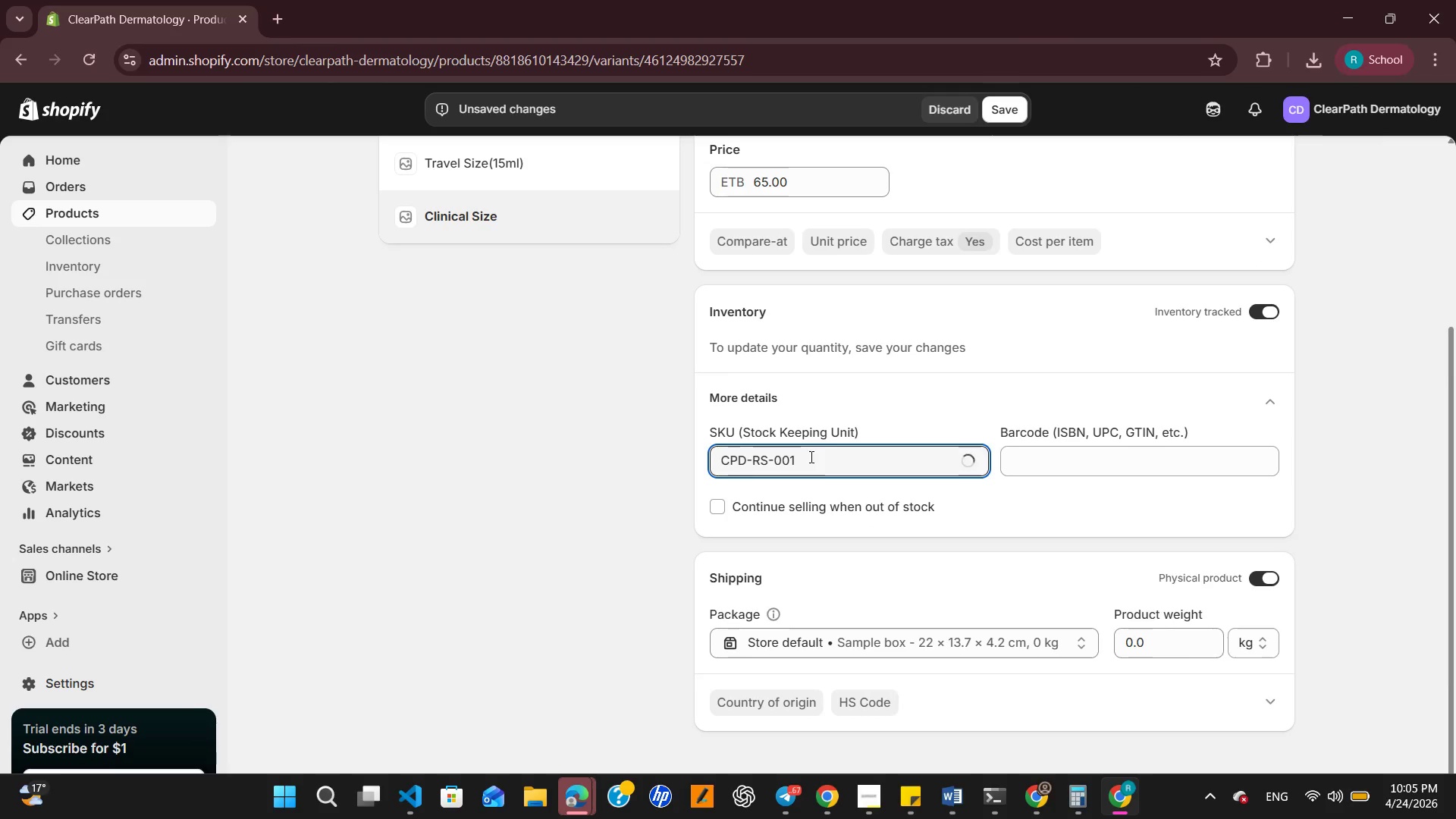 
key(Backspace)
 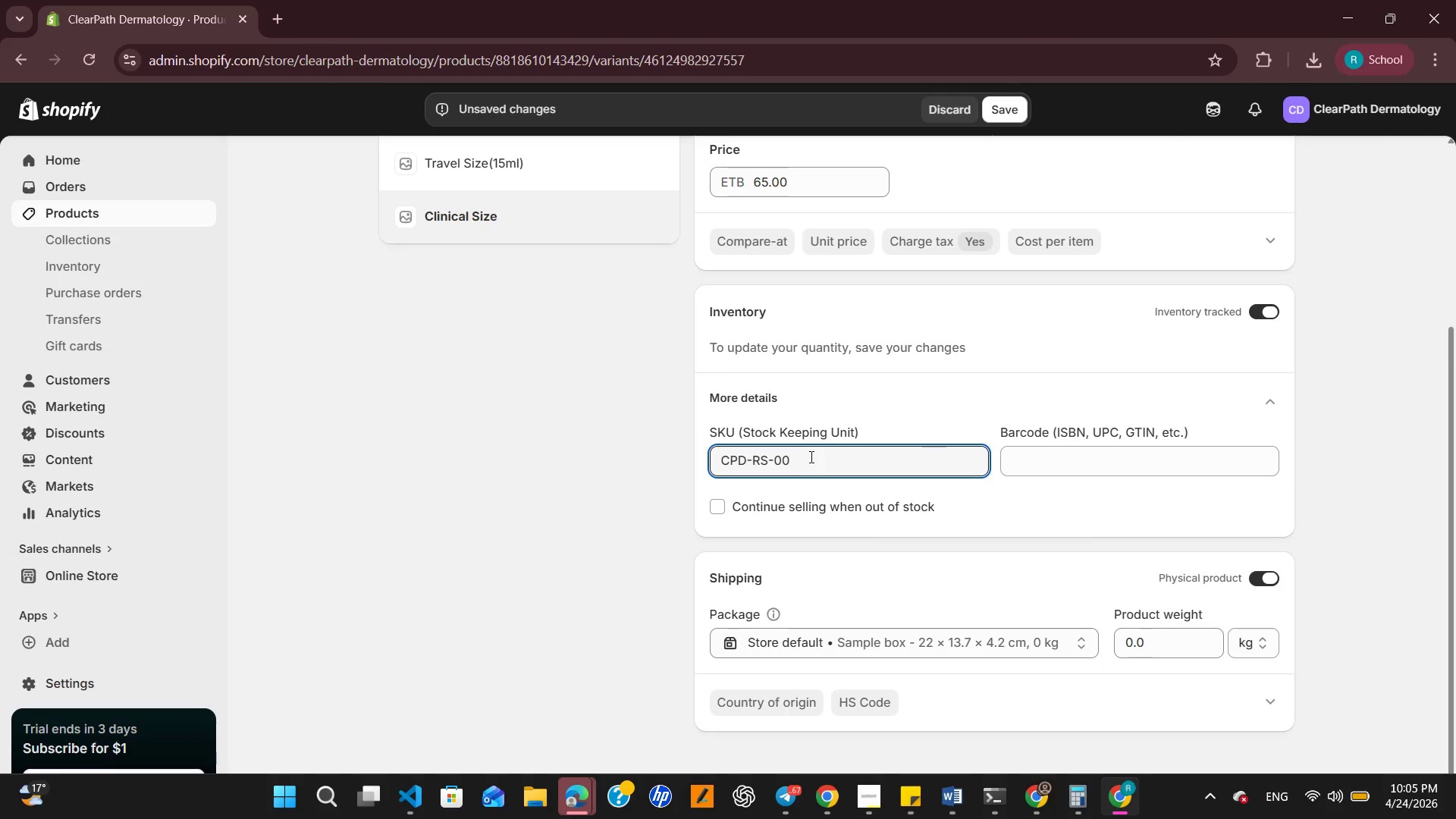 
key(Numpad2)
 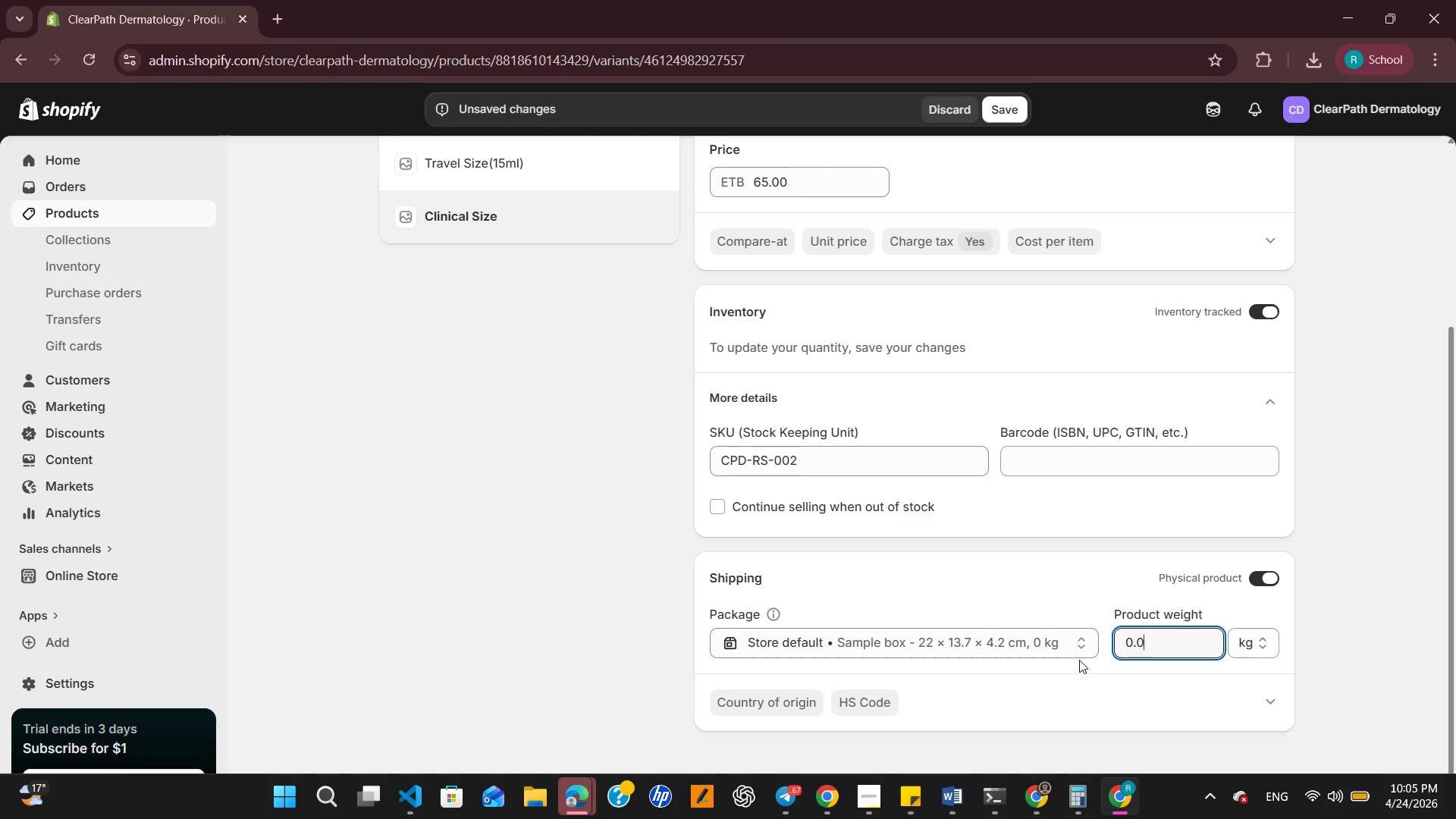 
key(Backspace)
 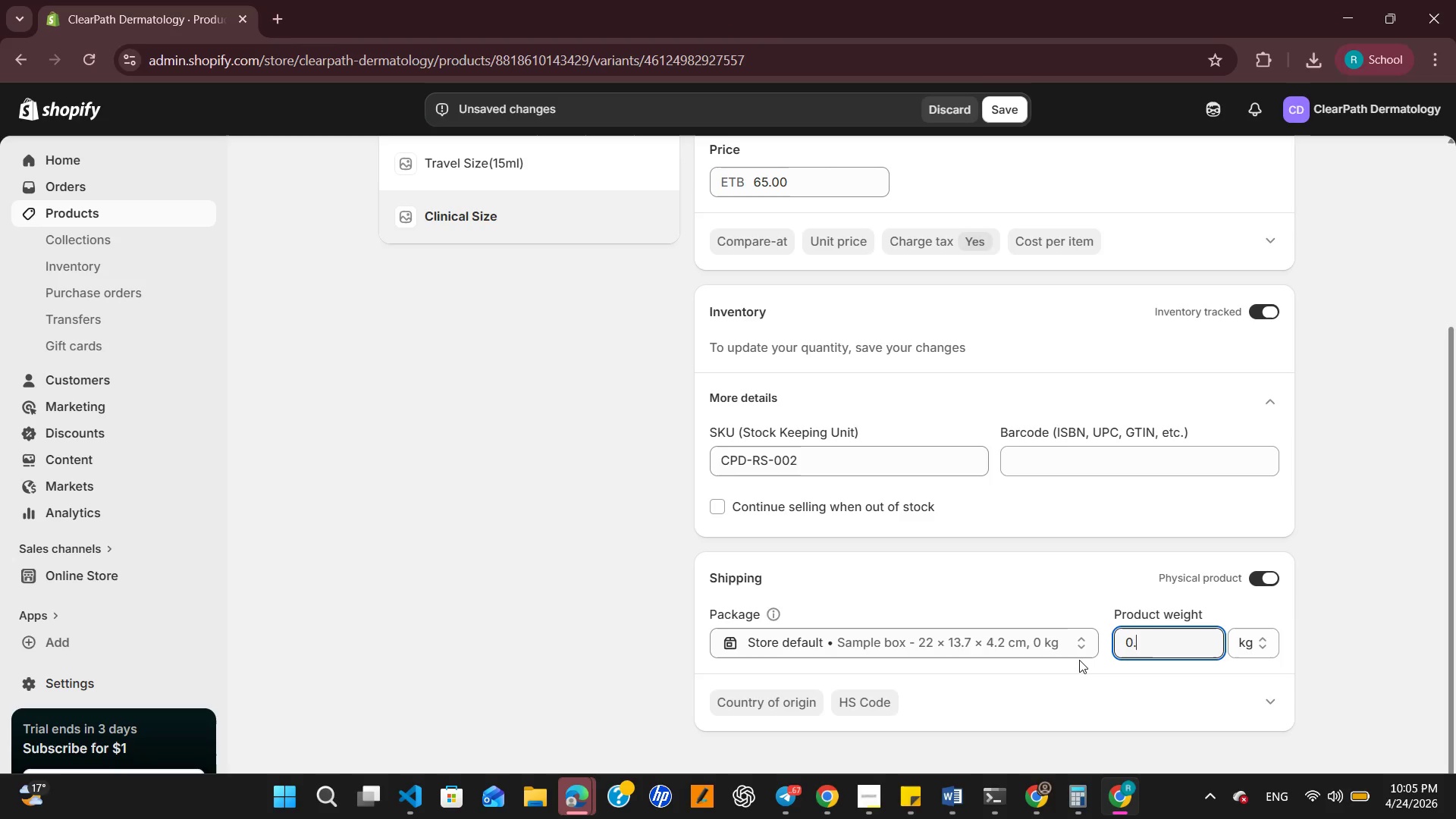 
key(Numpad1)
 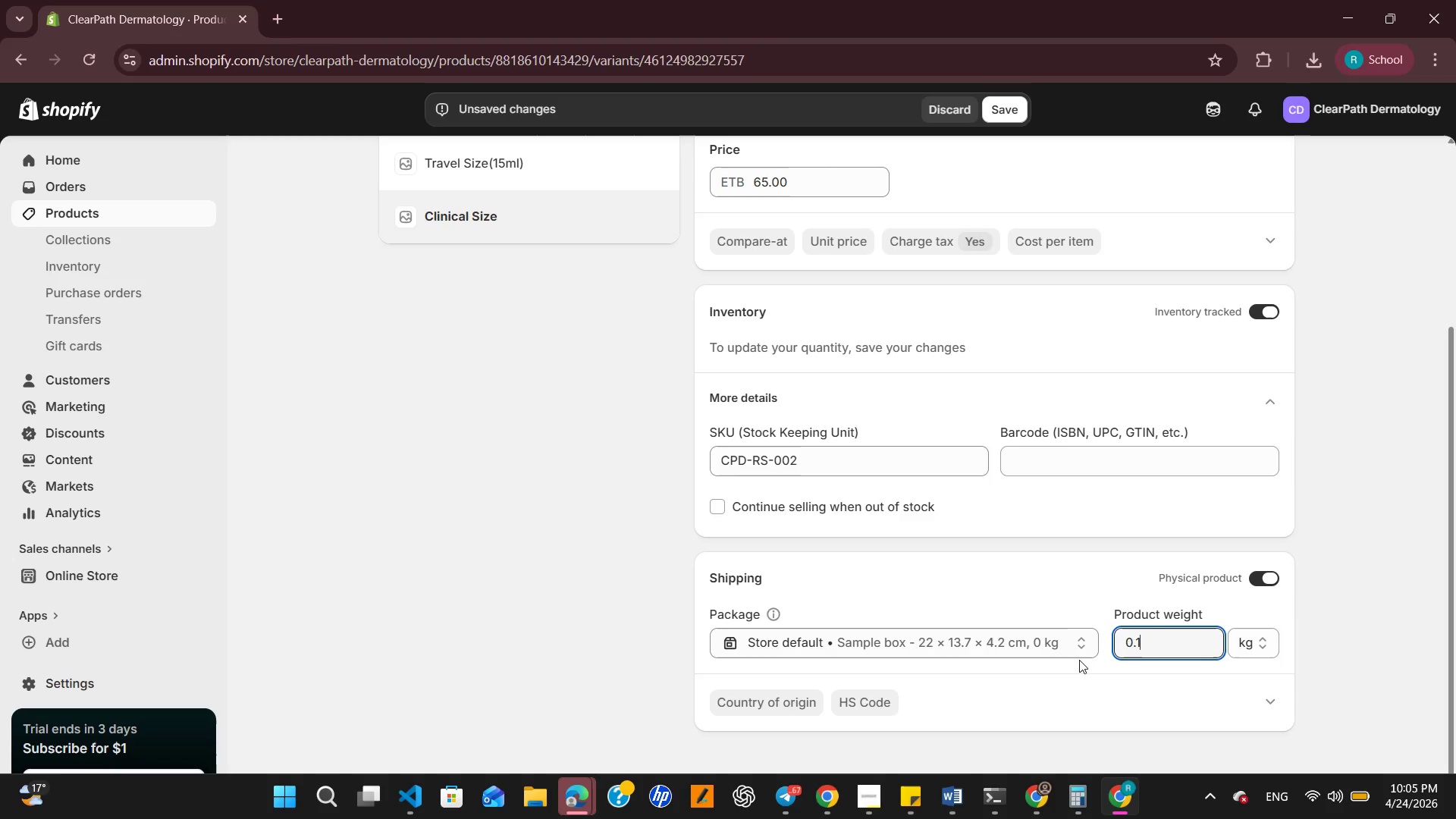 
key(Numpad5)
 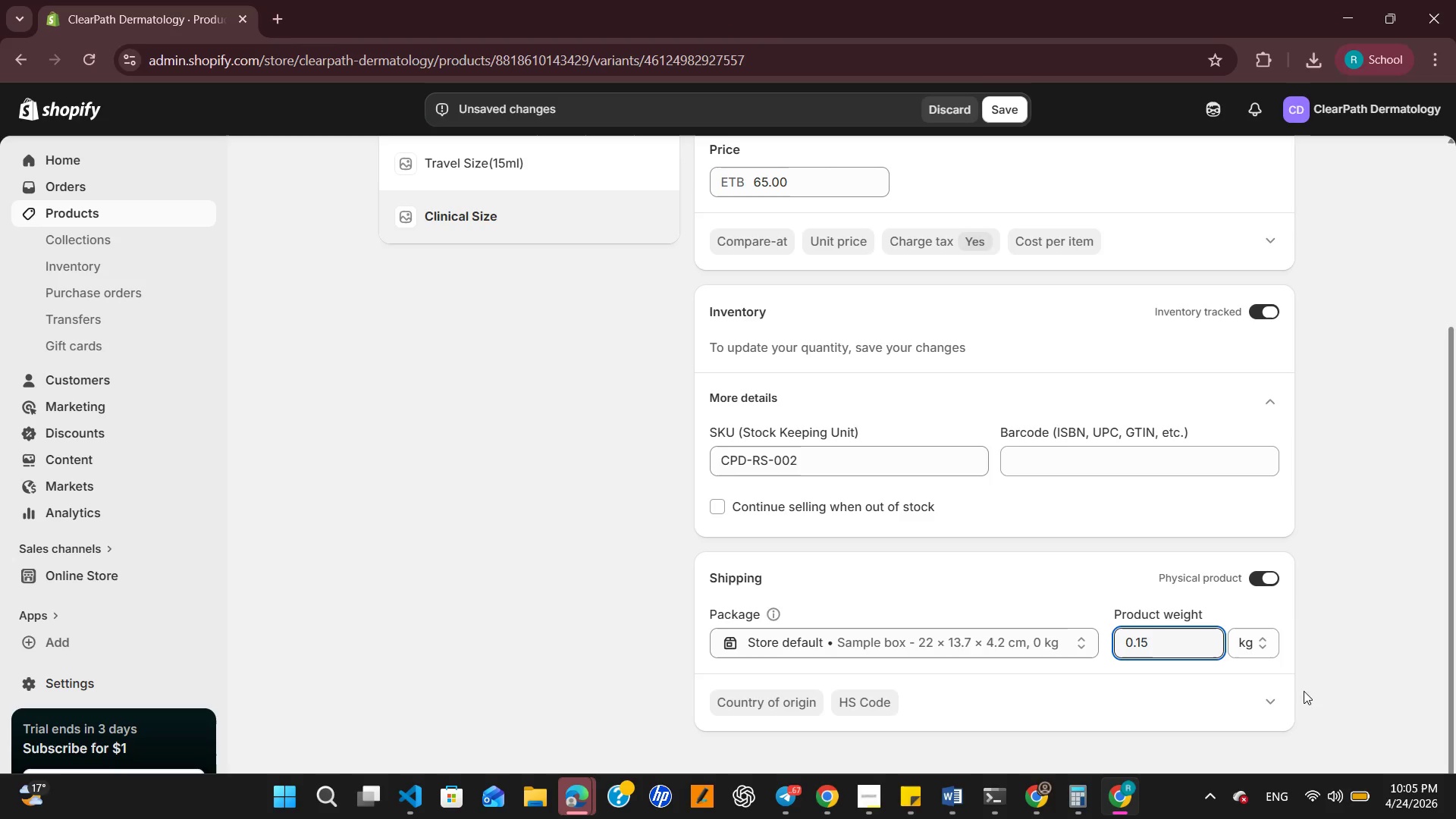 
scroll: coordinate [1210, 640], scroll_direction: up, amount: 4.0
 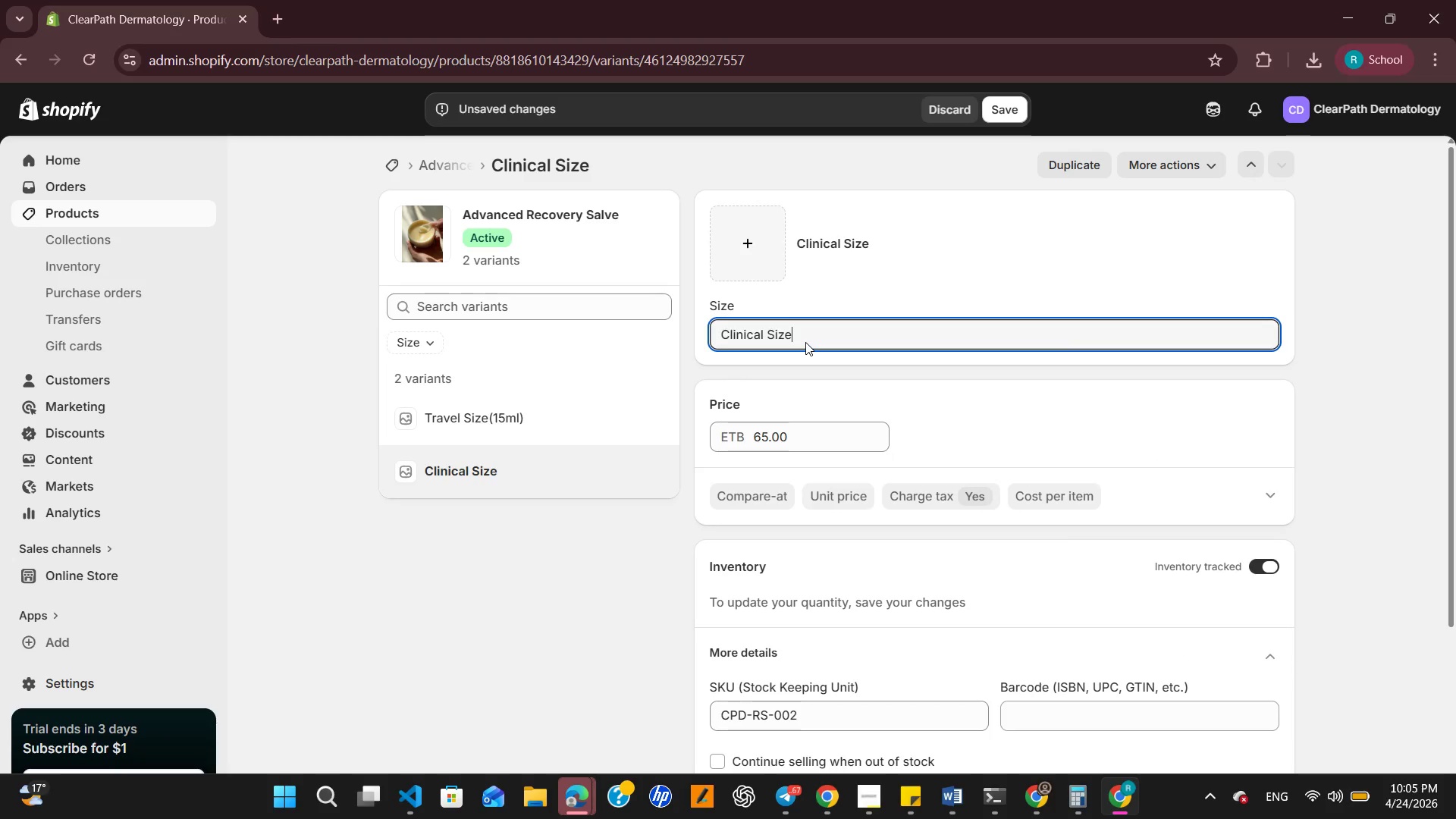 
type((50ml))
 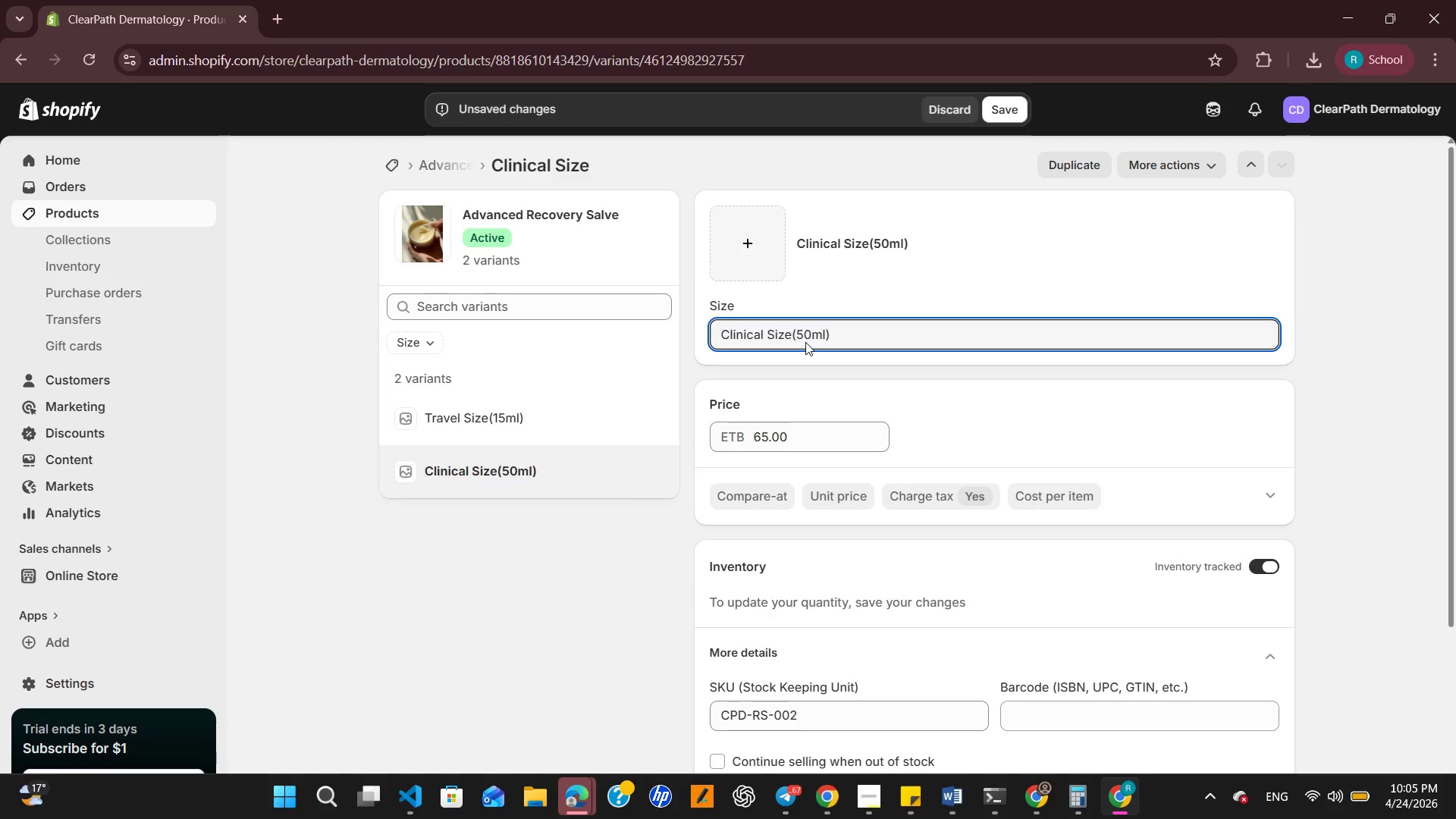 
left_click([1011, 110])
 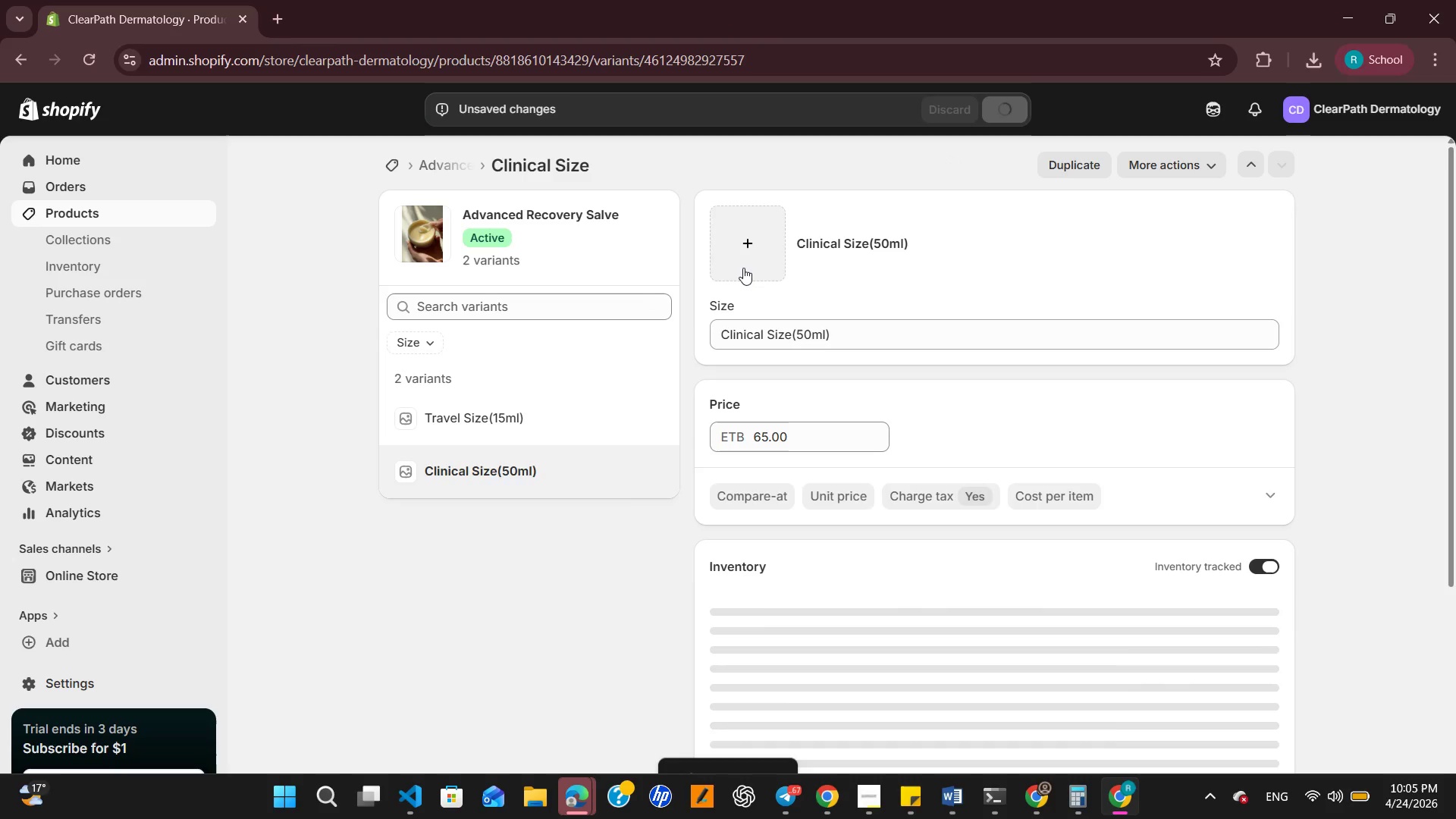 
wait(8.42)
 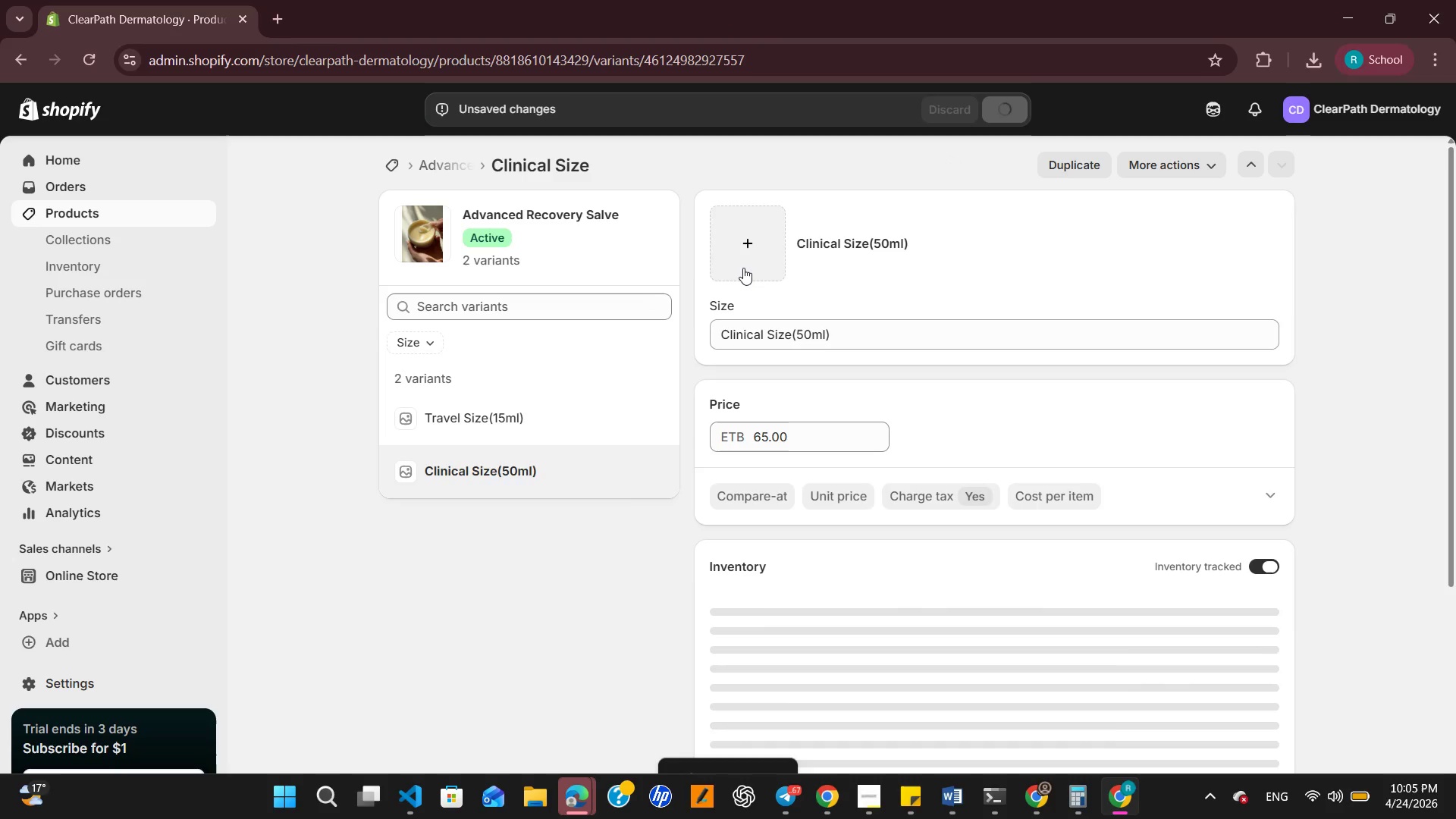 
scroll: coordinate [864, 396], scroll_direction: up, amount: 2.0
 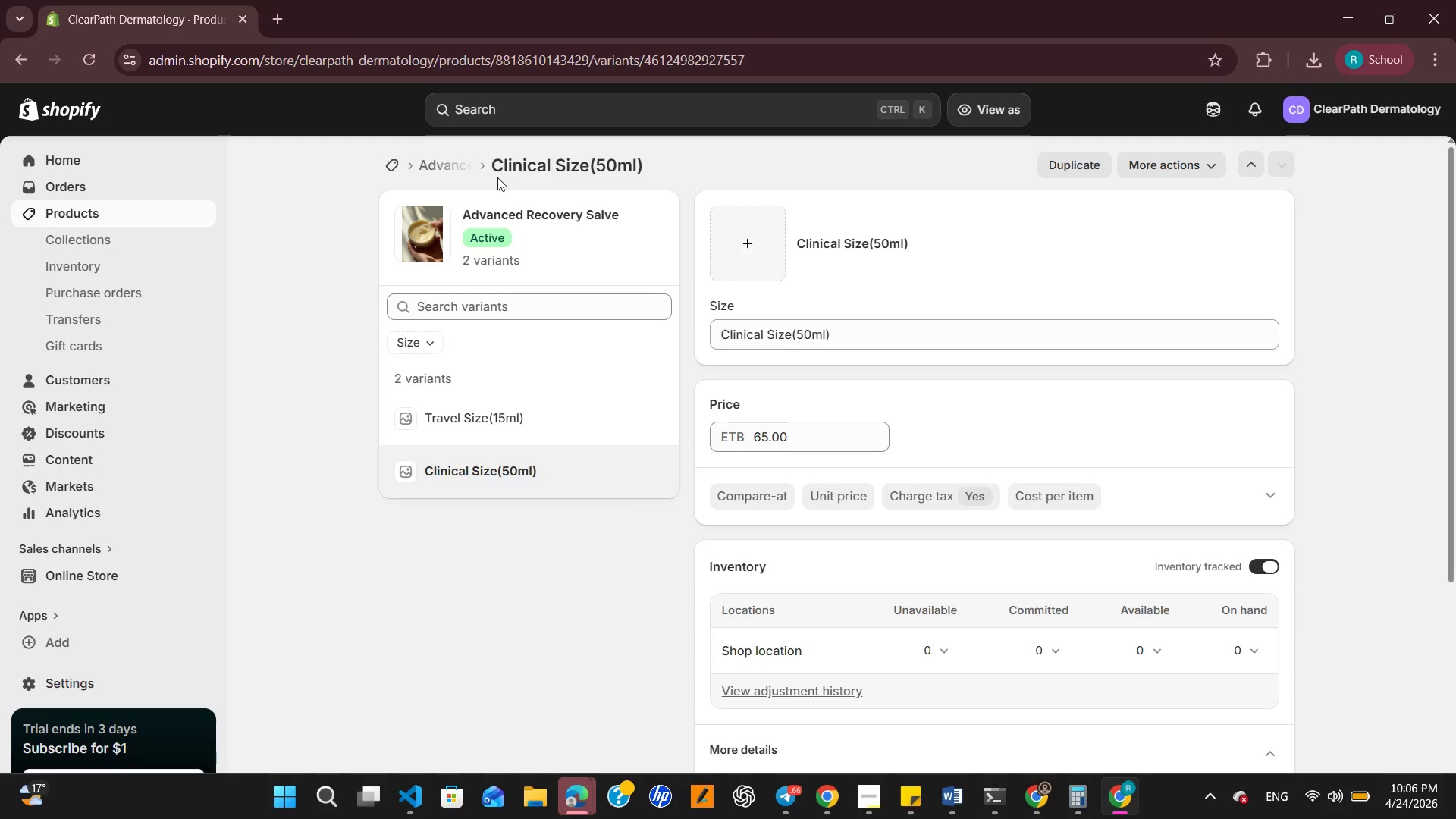 
left_click([442, 154])
 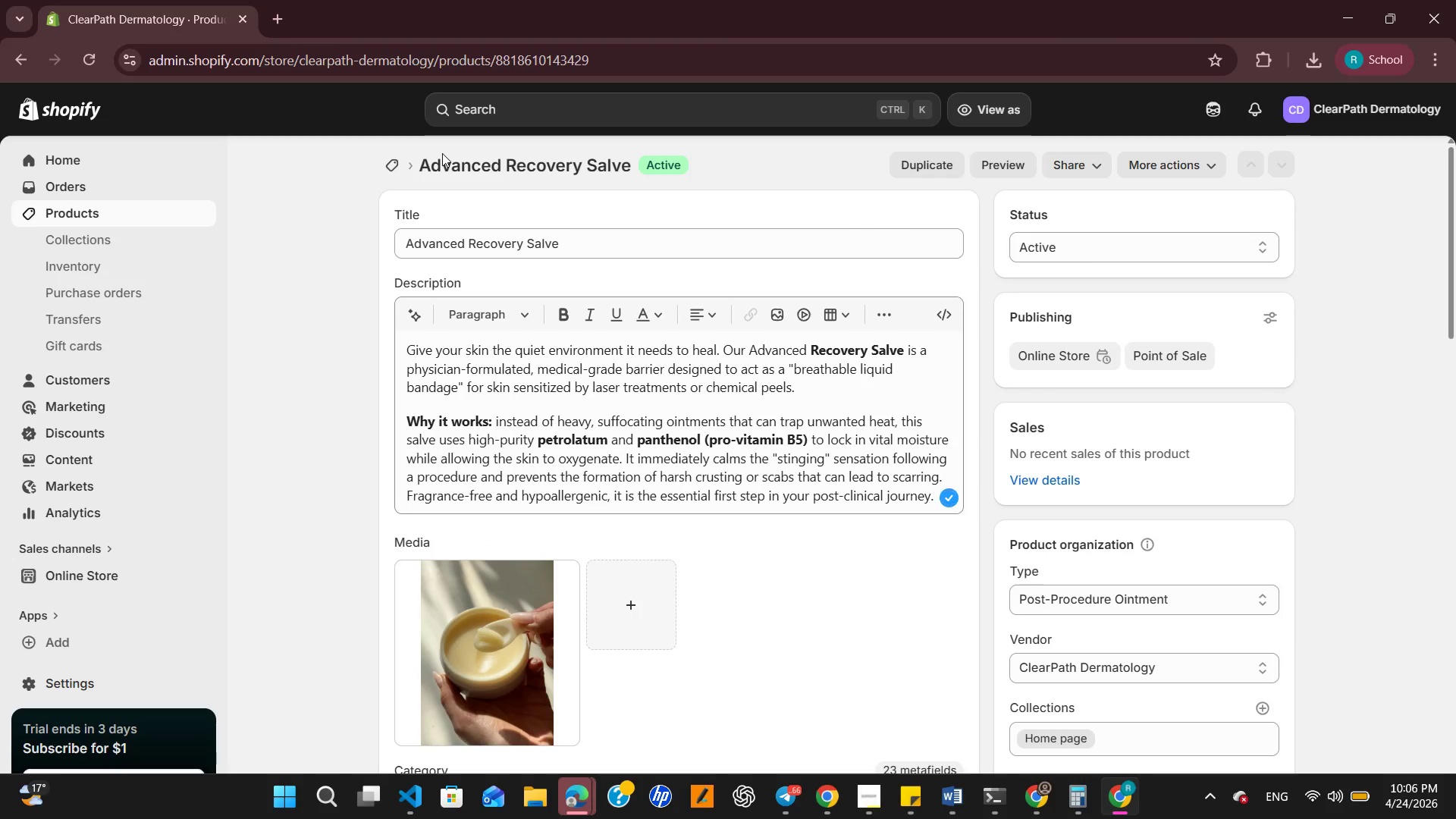 
wait(11.36)
 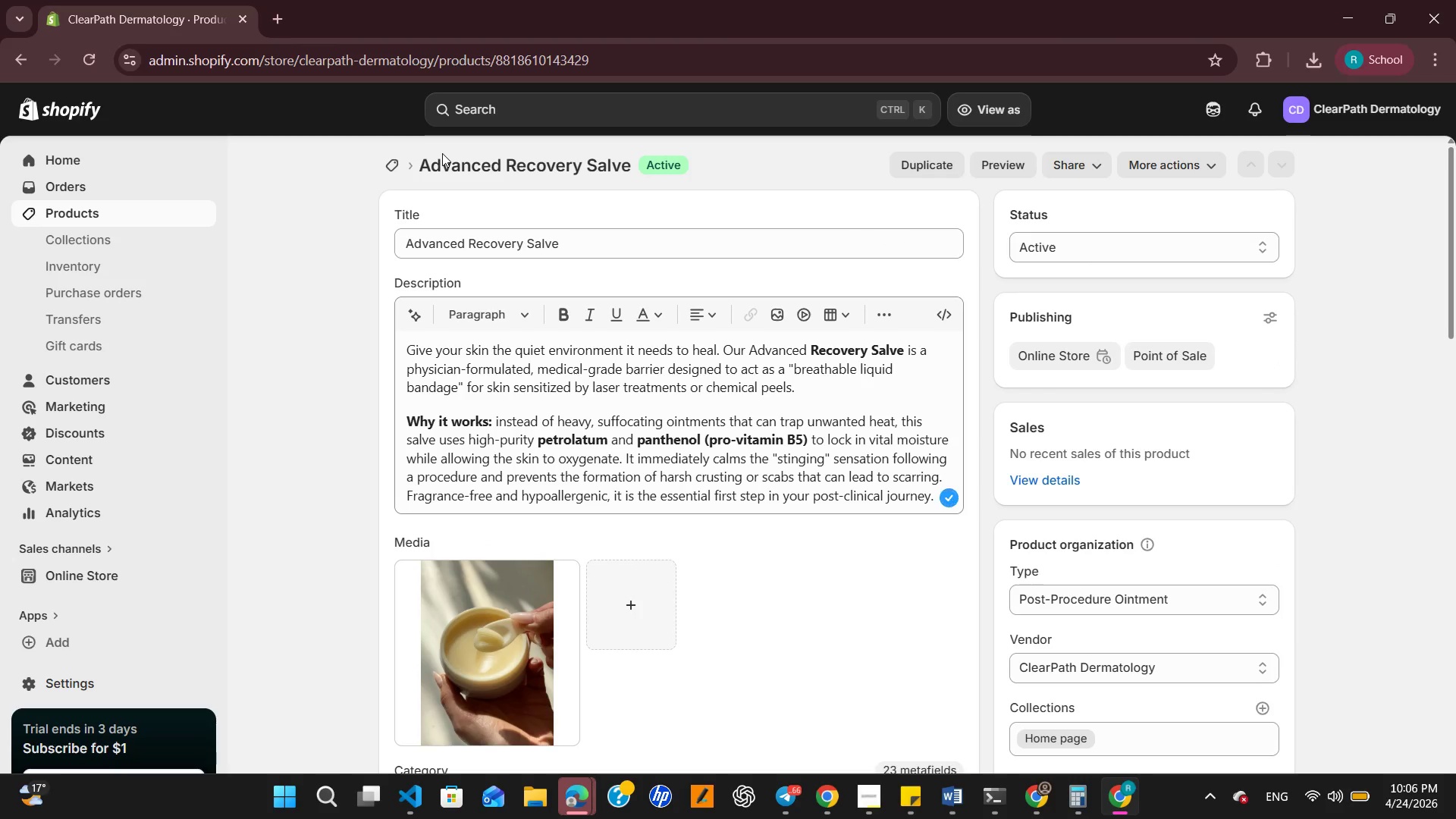 
scroll: coordinate [585, 253], scroll_direction: up, amount: 5.0
 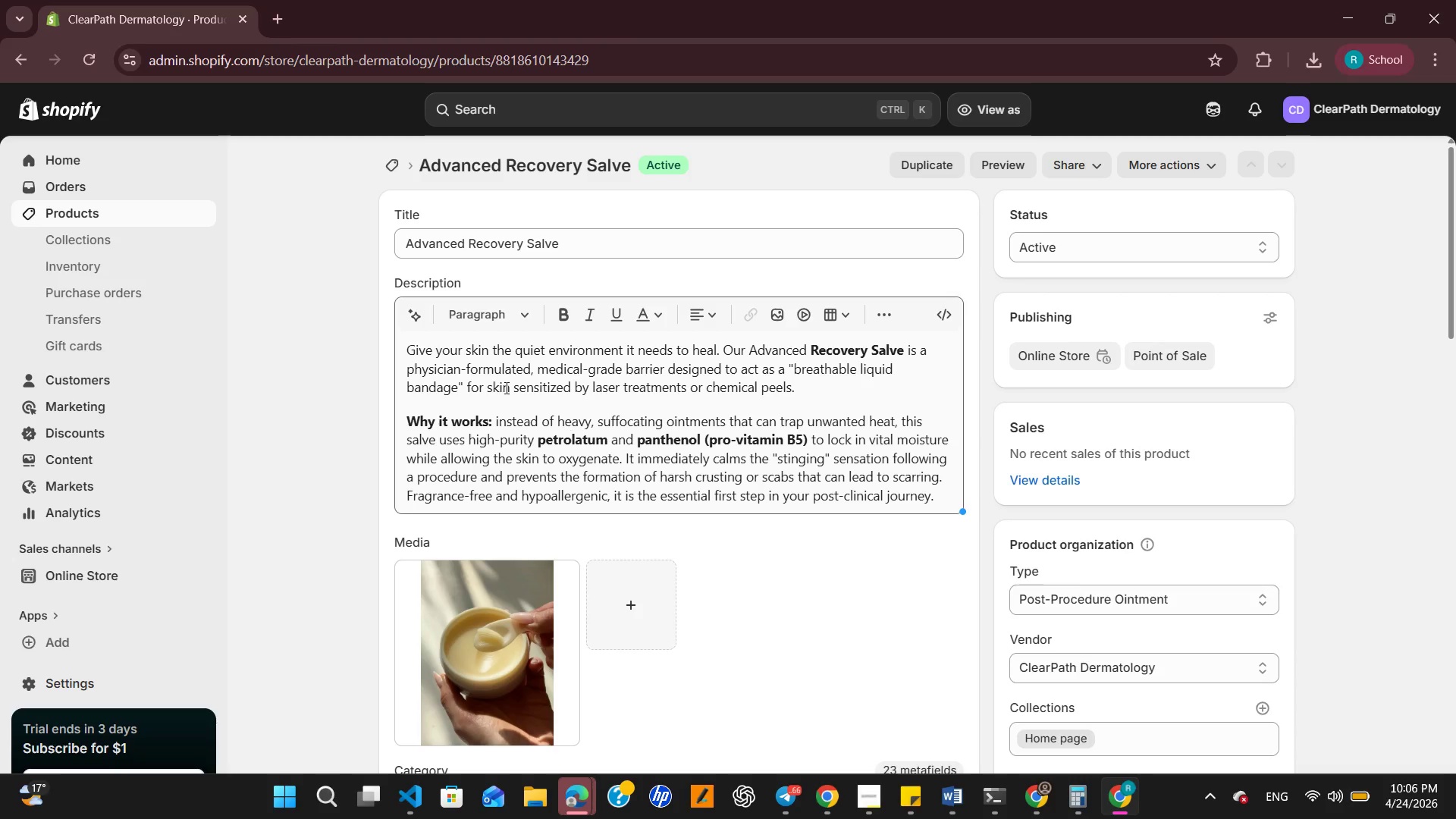 
scroll: coordinate [365, 317], scroll_direction: down, amount: 7.0
 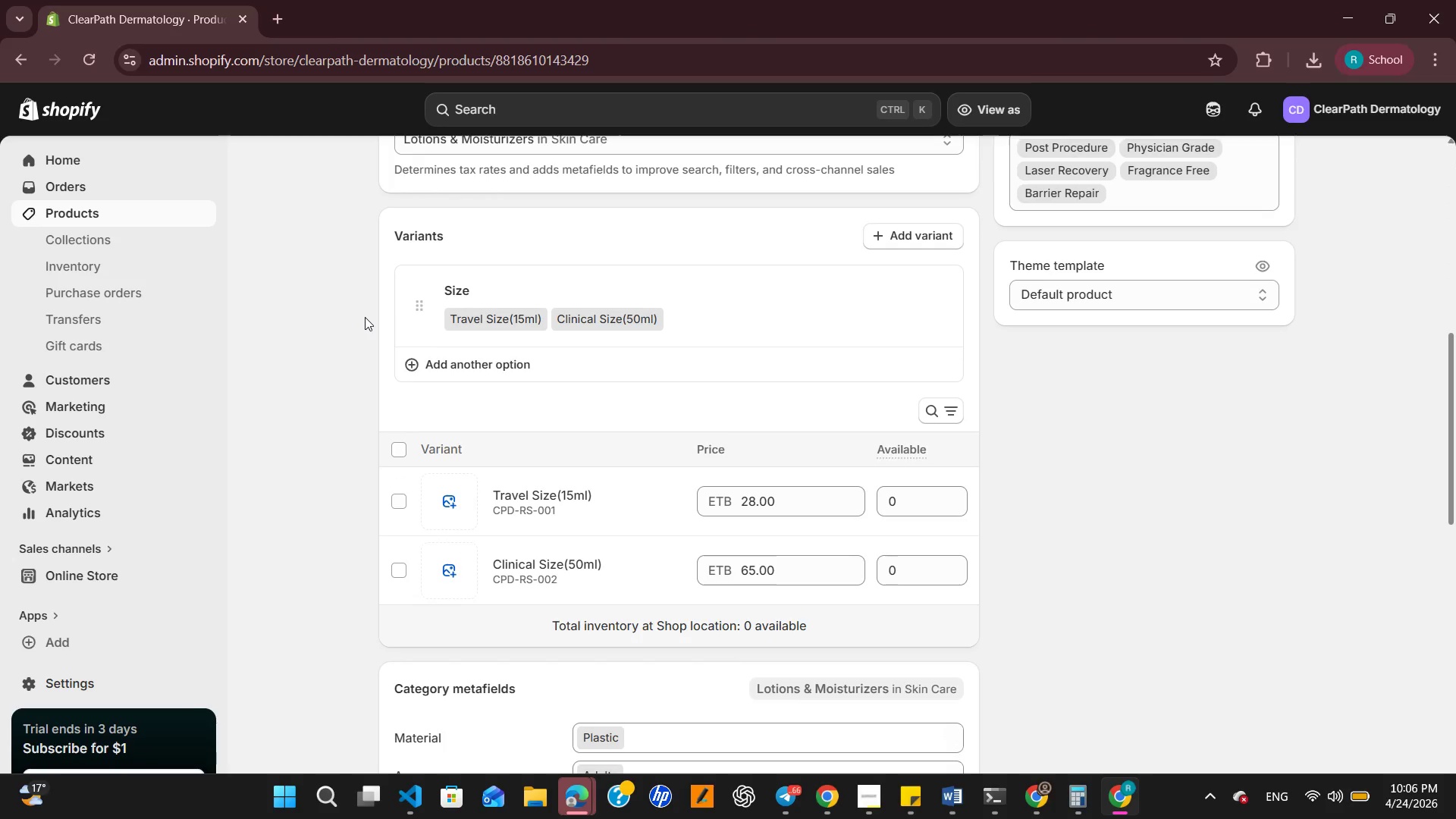 
wait(7.04)
 